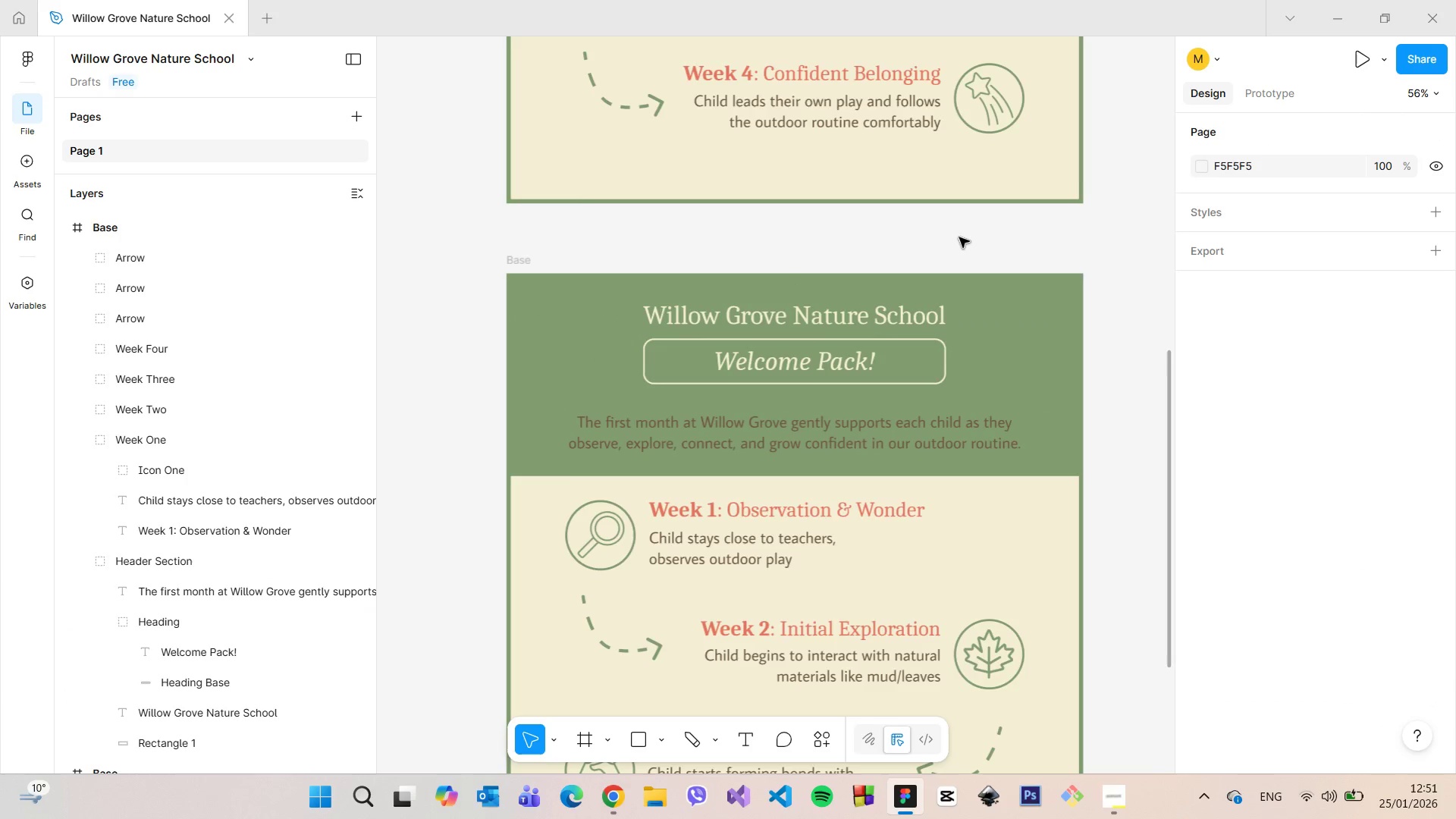 
scroll: coordinate [959, 237], scroll_direction: down, amount: 5.0
 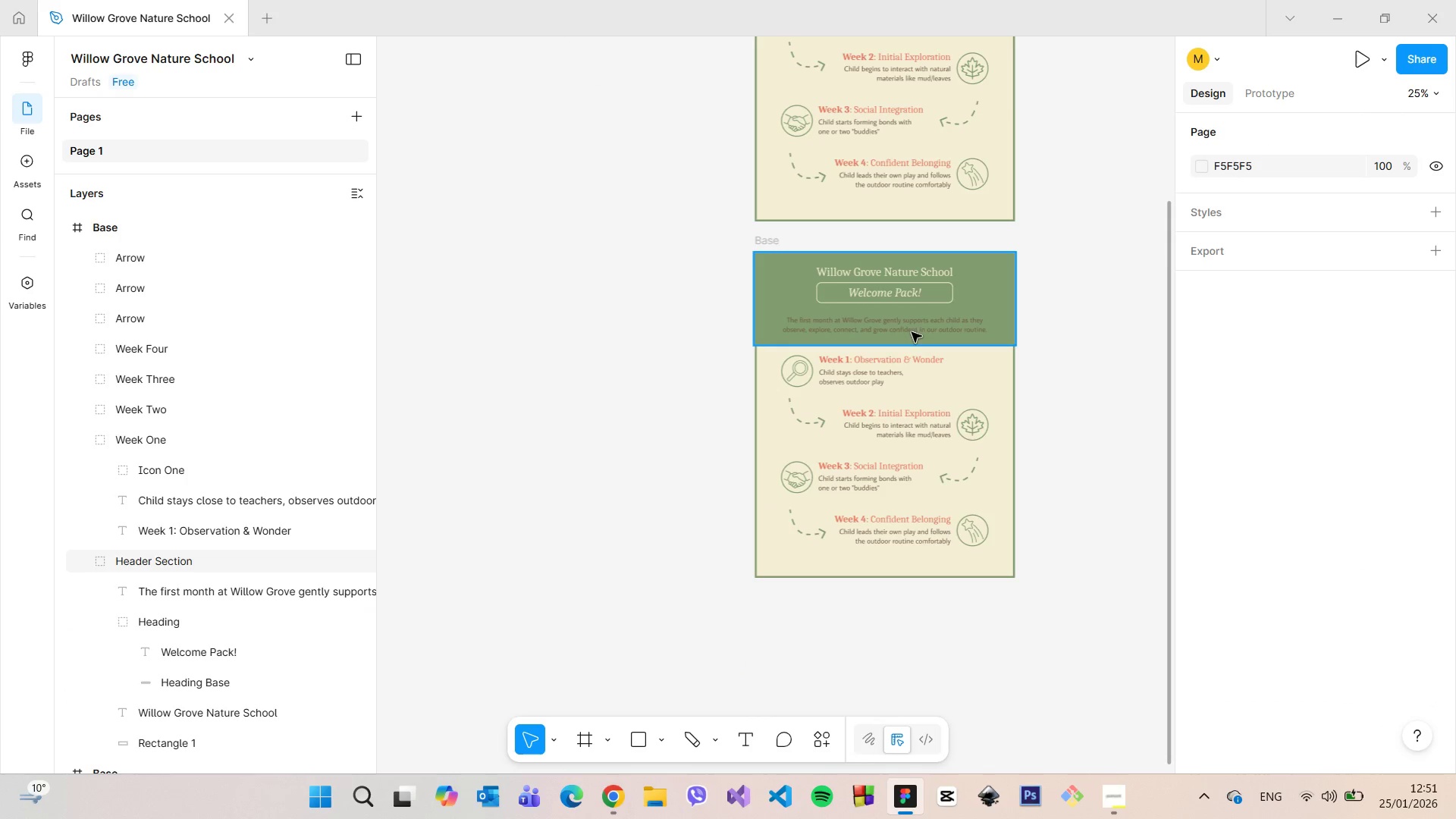 
double_click([910, 328])
 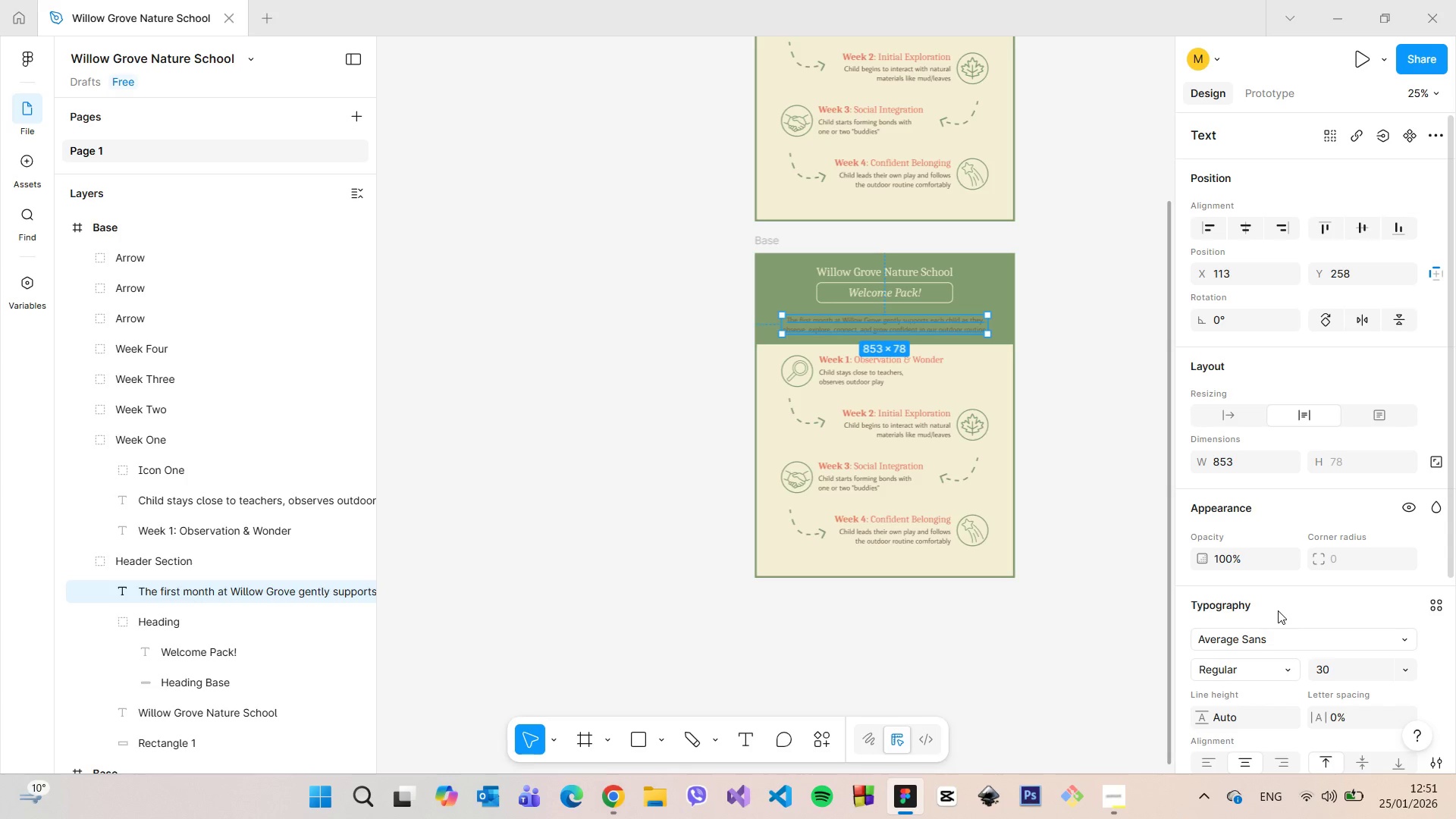 
scroll: coordinate [1257, 672], scroll_direction: down, amount: 6.0
 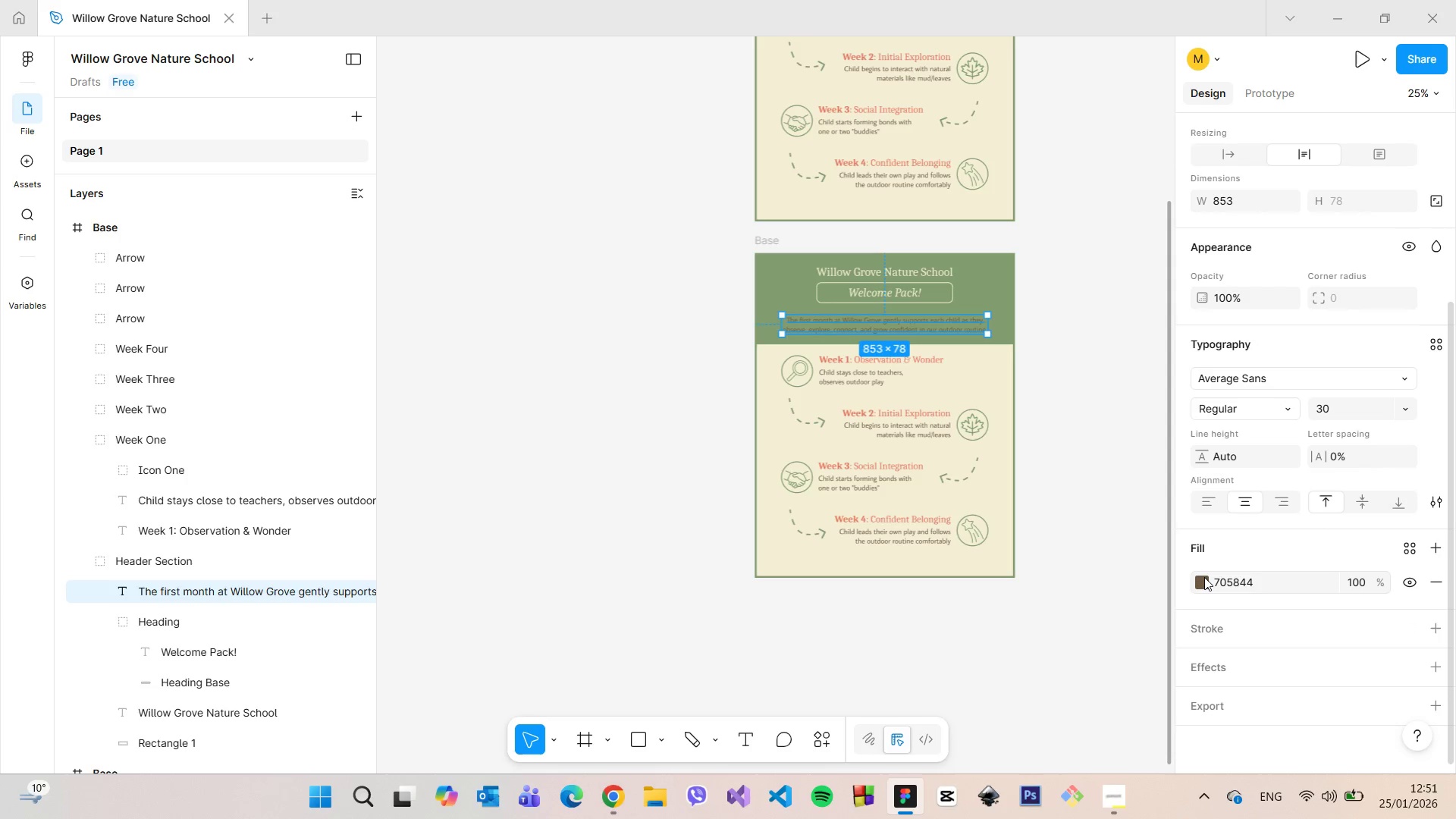 
left_click([1203, 577])
 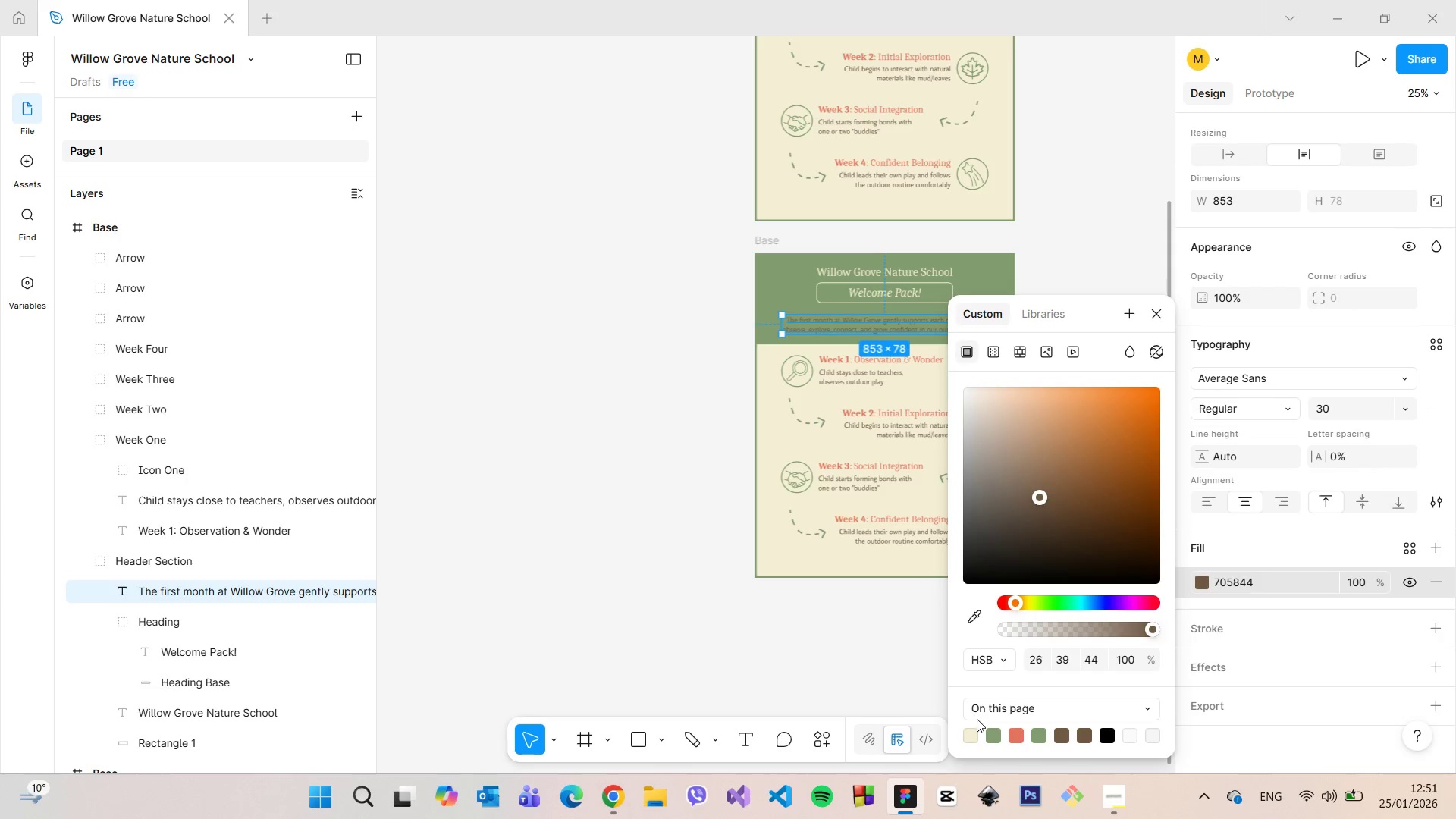 
left_click([974, 735])
 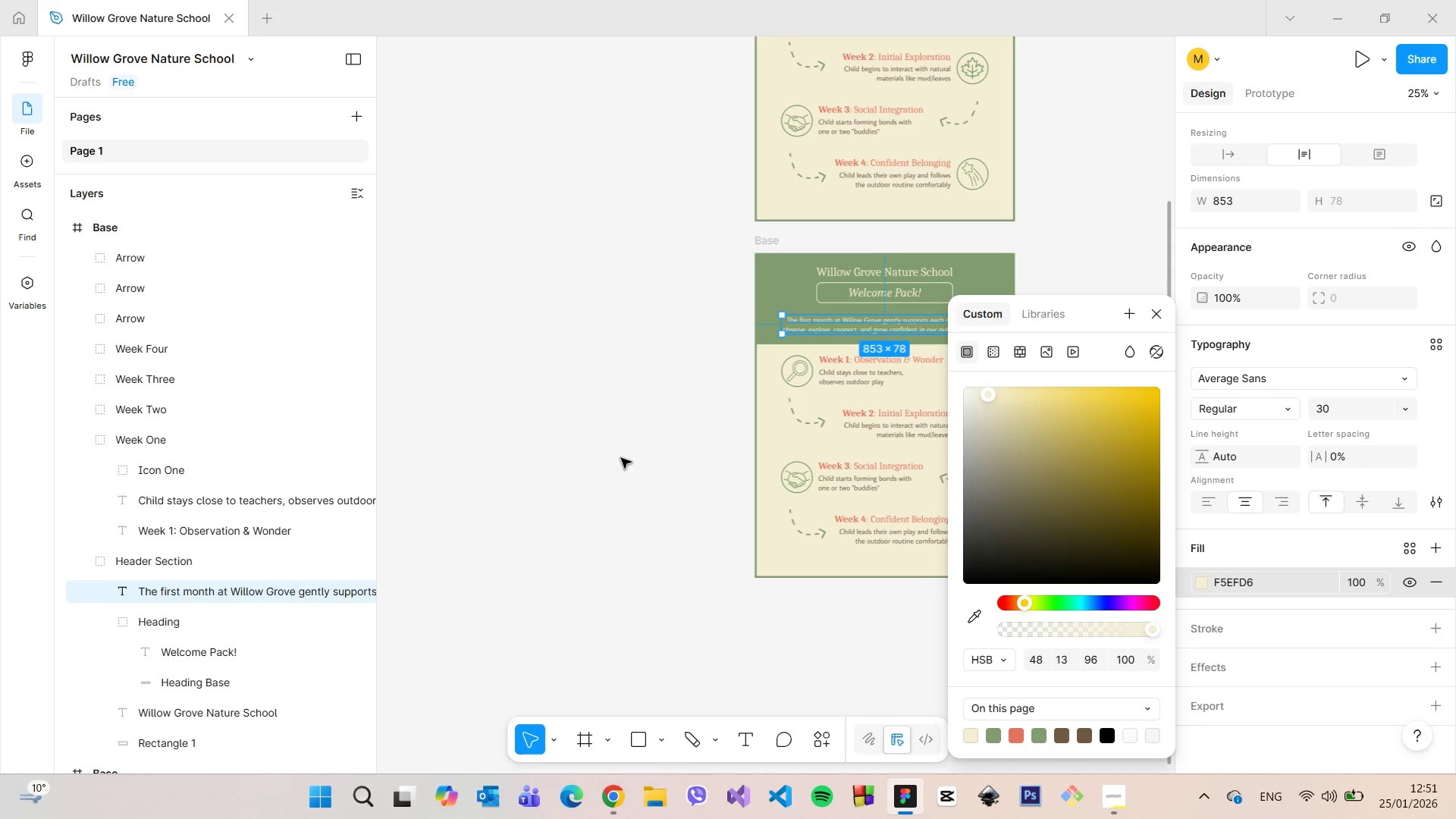 
left_click([589, 435])
 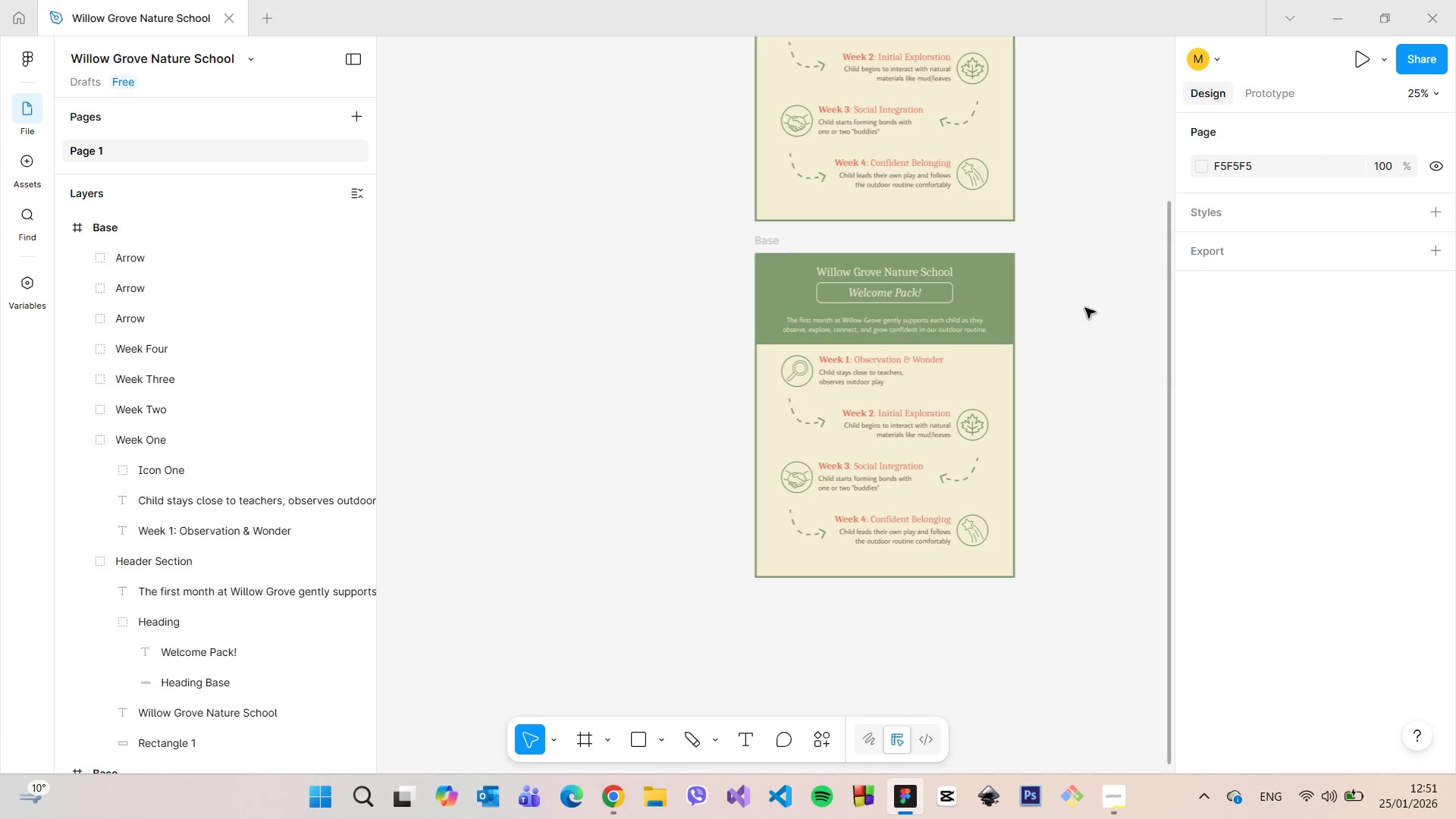 
scroll: coordinate [921, 284], scroll_direction: up, amount: 6.0
 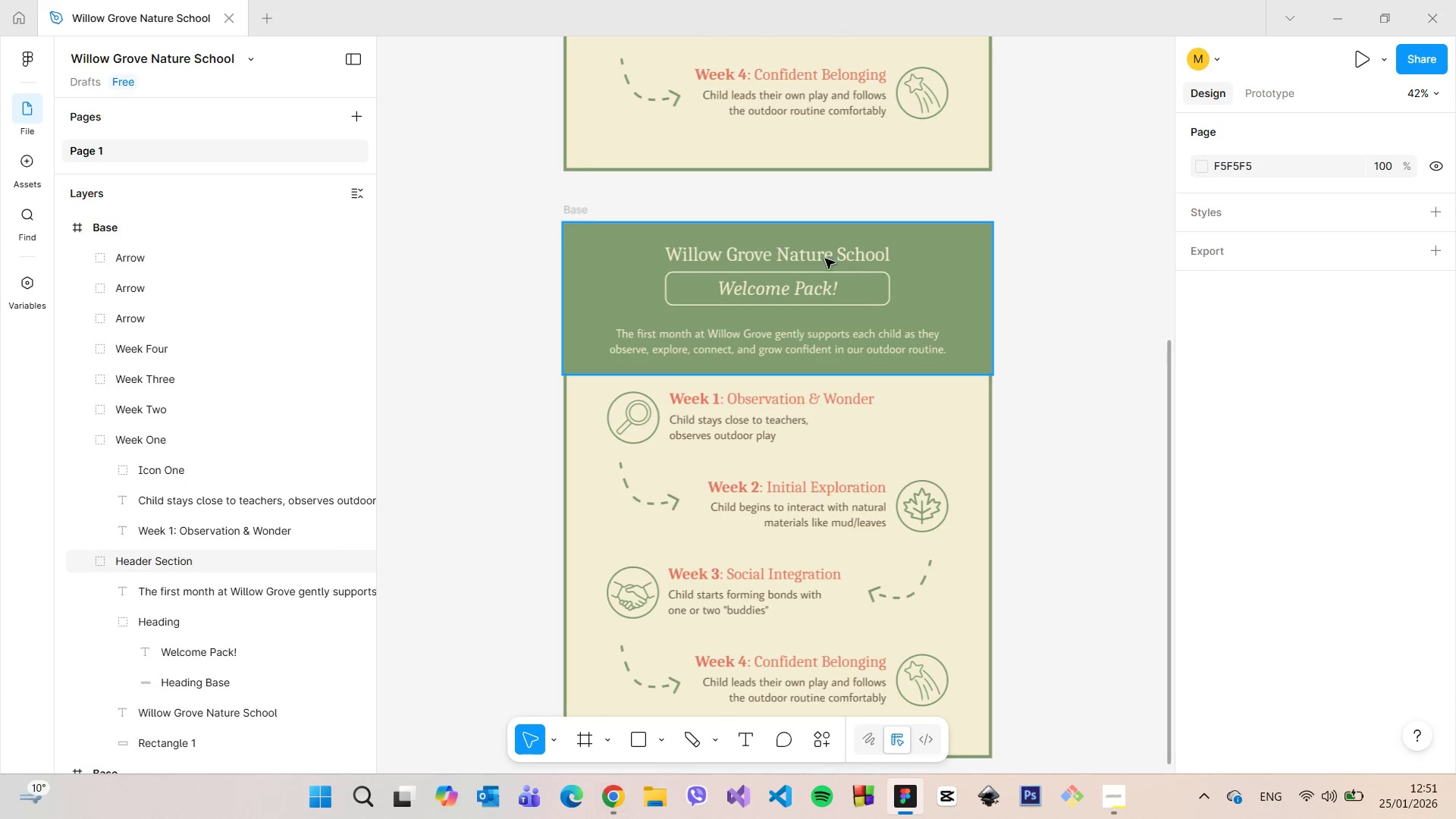 
scroll: coordinate [847, 264], scroll_direction: down, amount: 3.0
 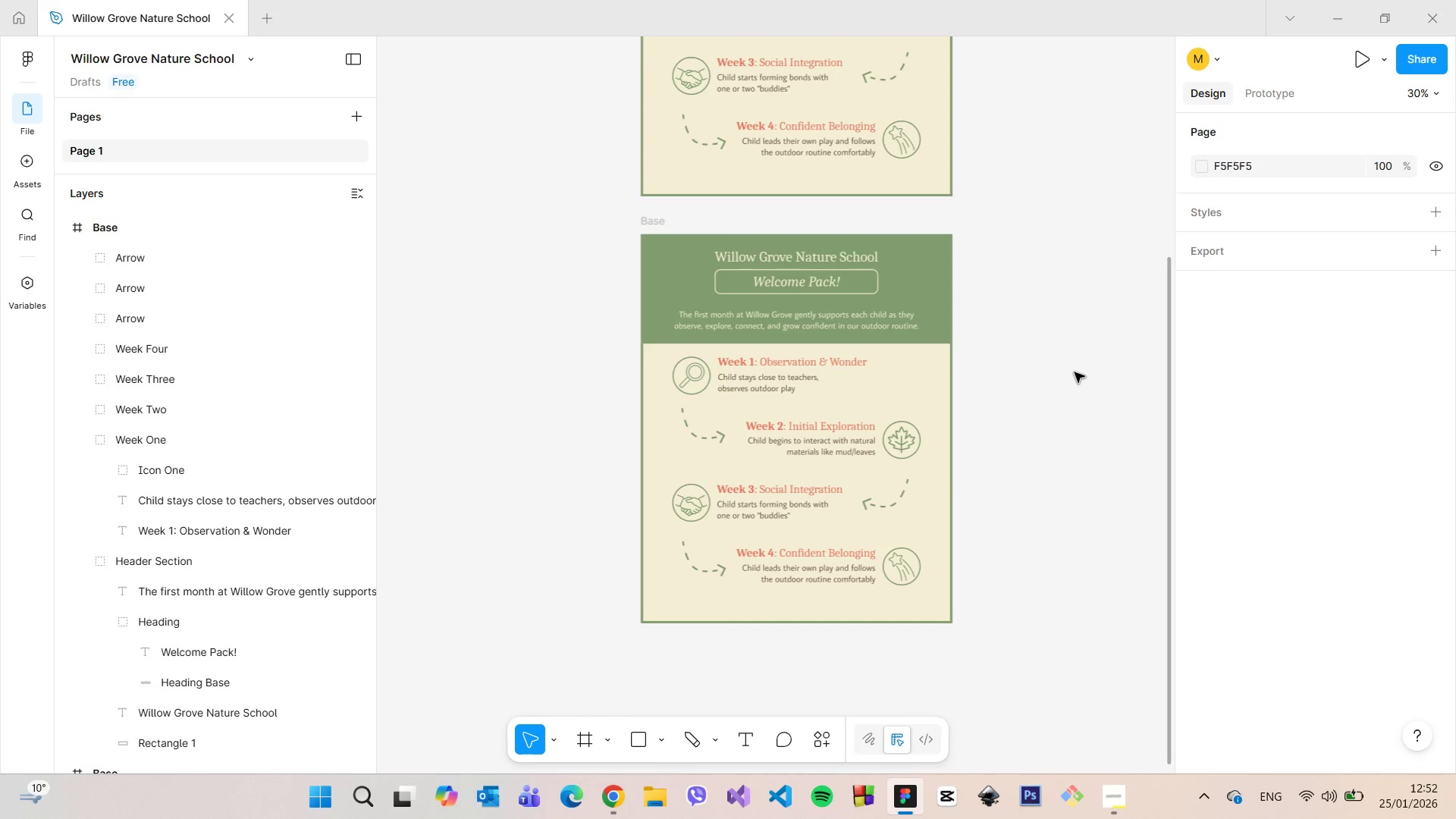 
wait(5.12)
 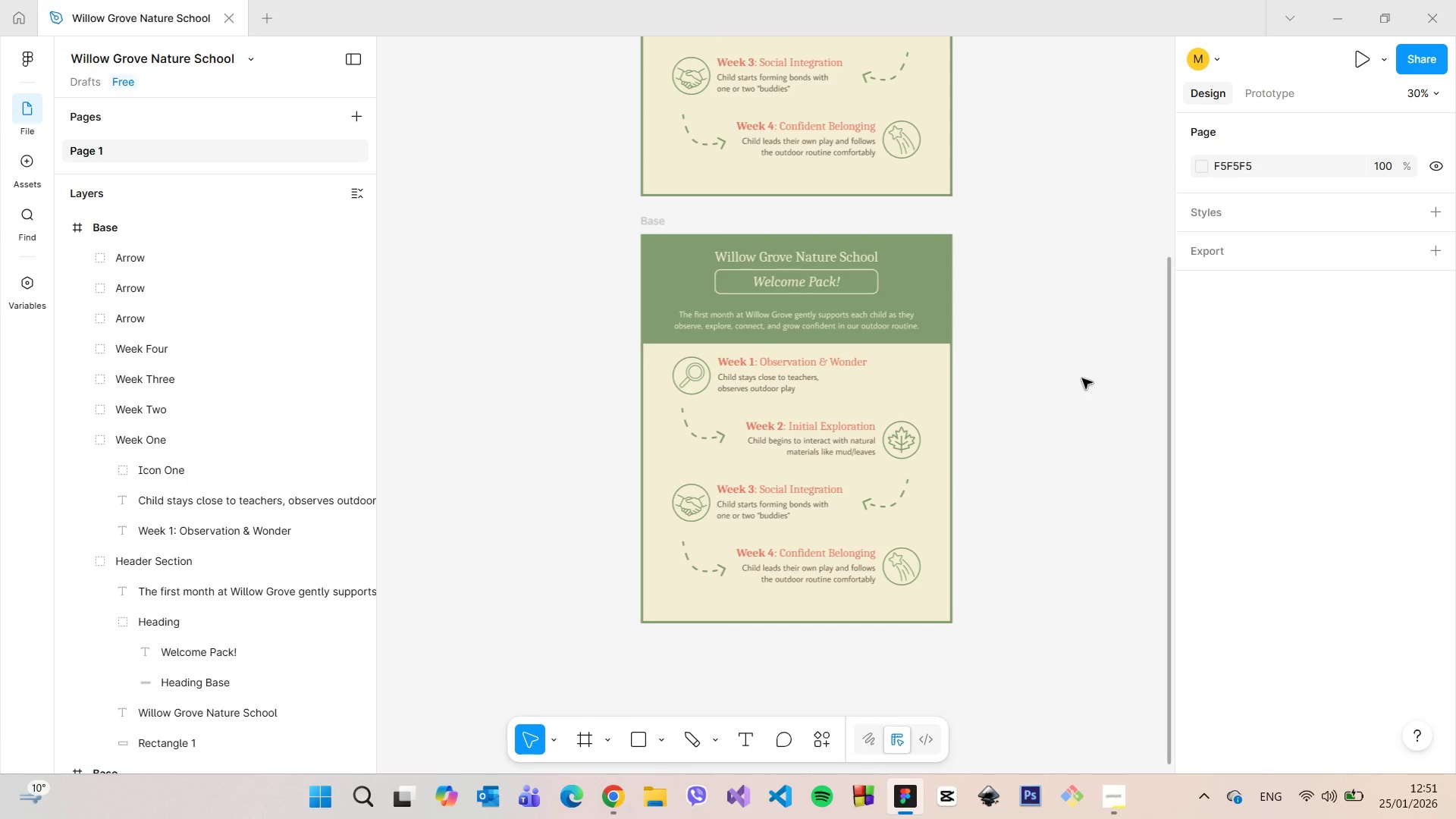 
scroll: coordinate [693, 221], scroll_direction: up, amount: 7.0
 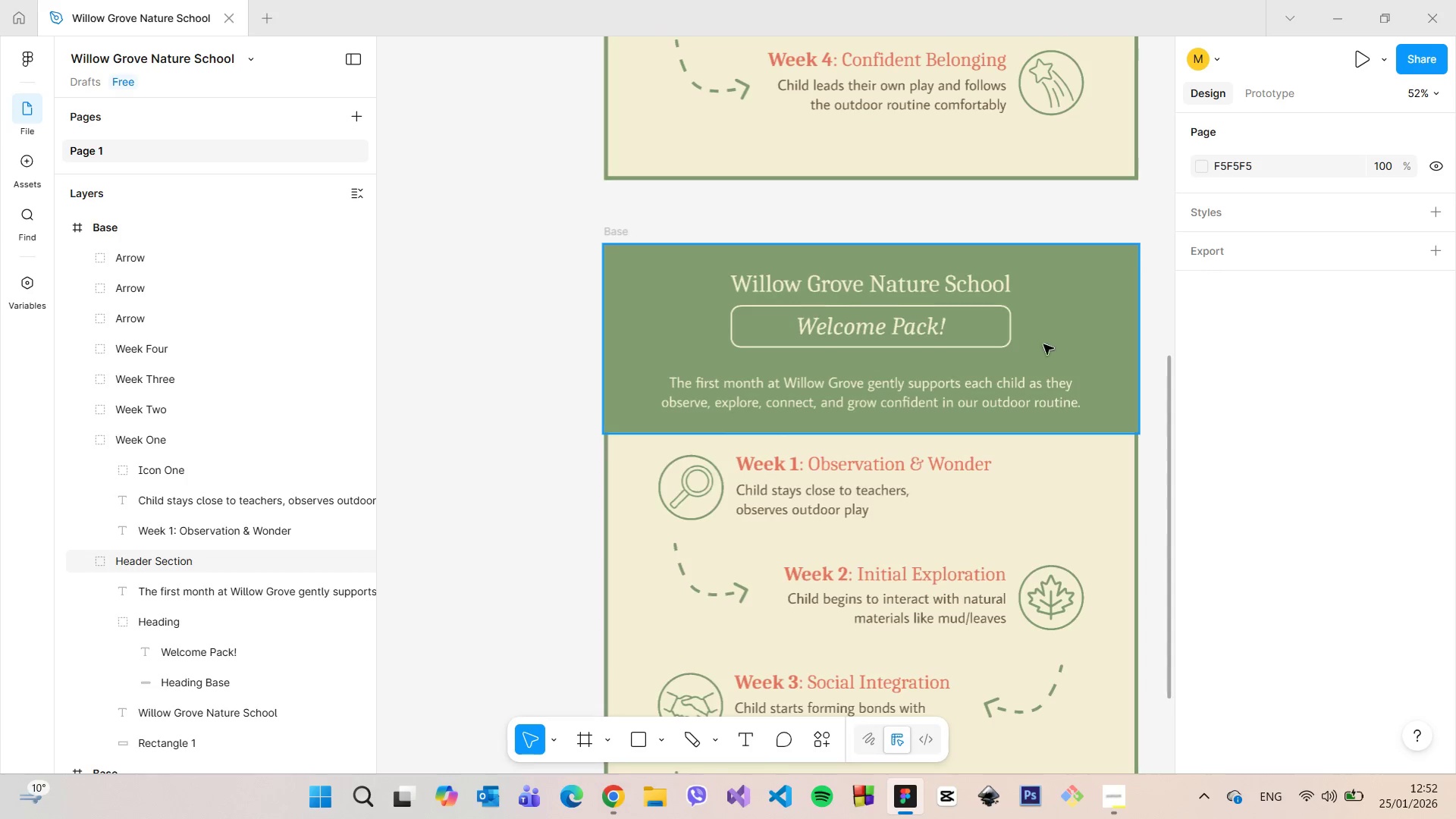 
left_click([1063, 352])
 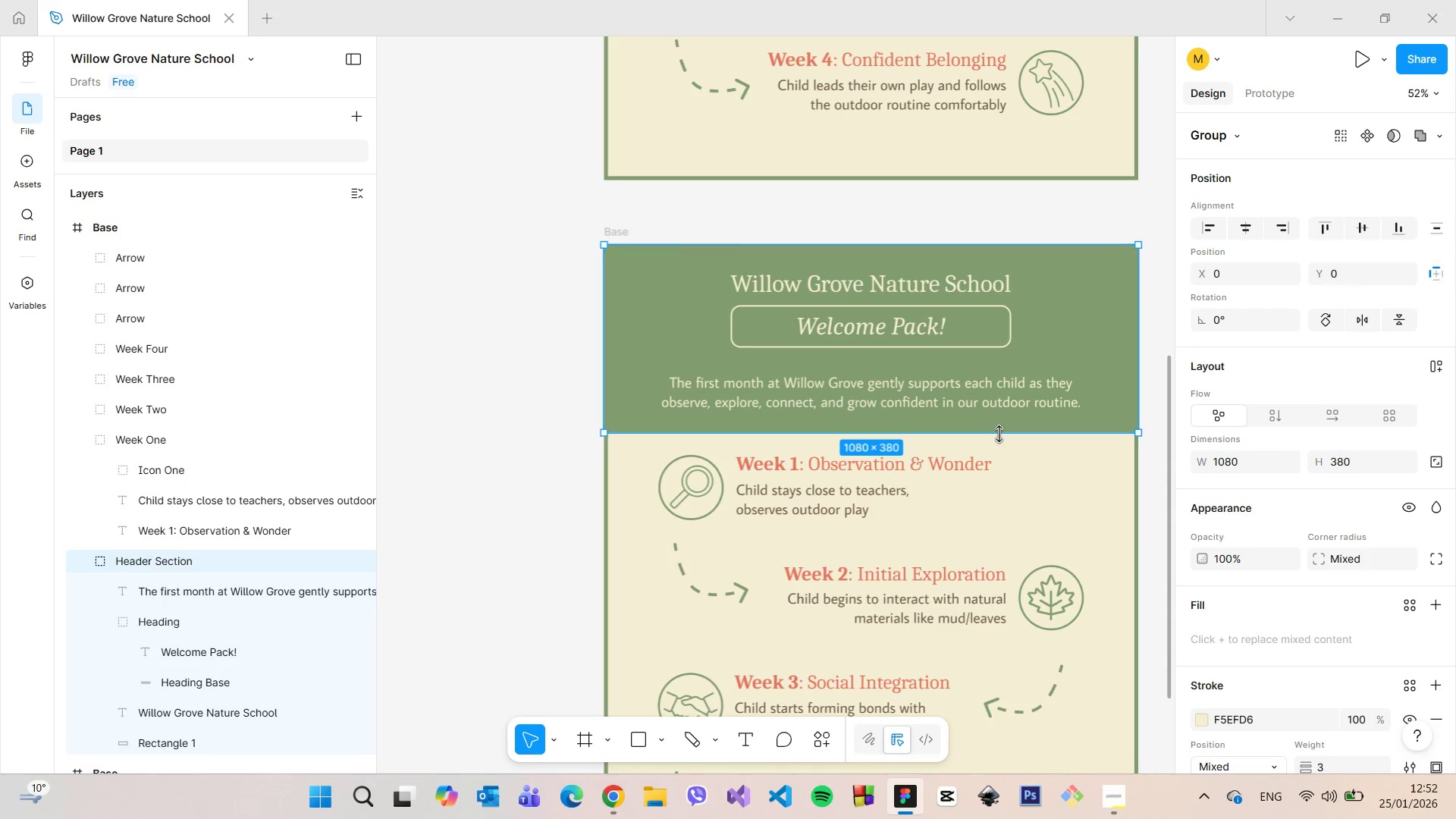 
left_click_drag(start_coordinate=[998, 435], to_coordinate=[999, 380])
 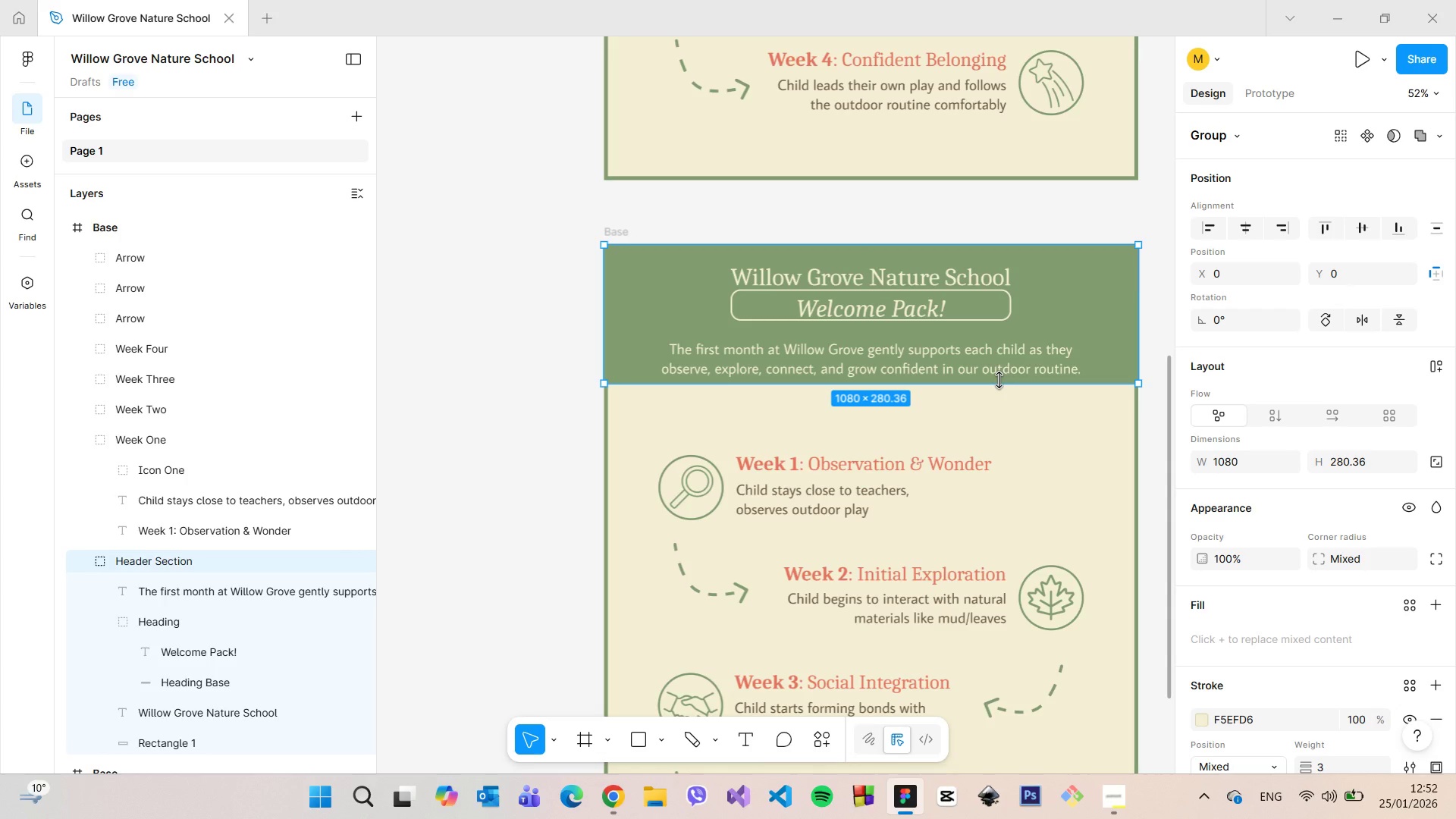 
hold_key(key=ControlLeft, duration=0.61)
 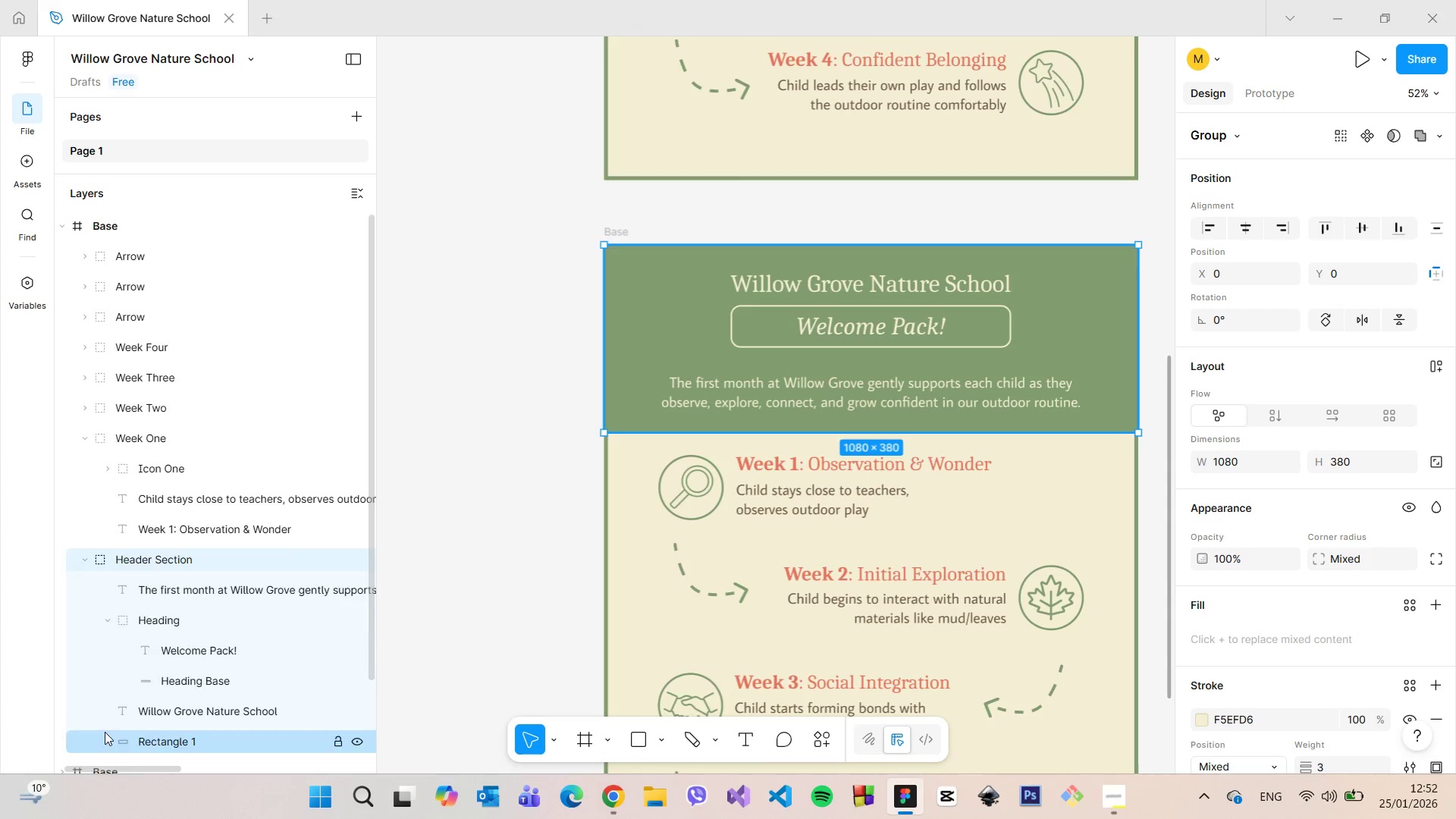 
hold_key(key=Z, duration=0.33)
 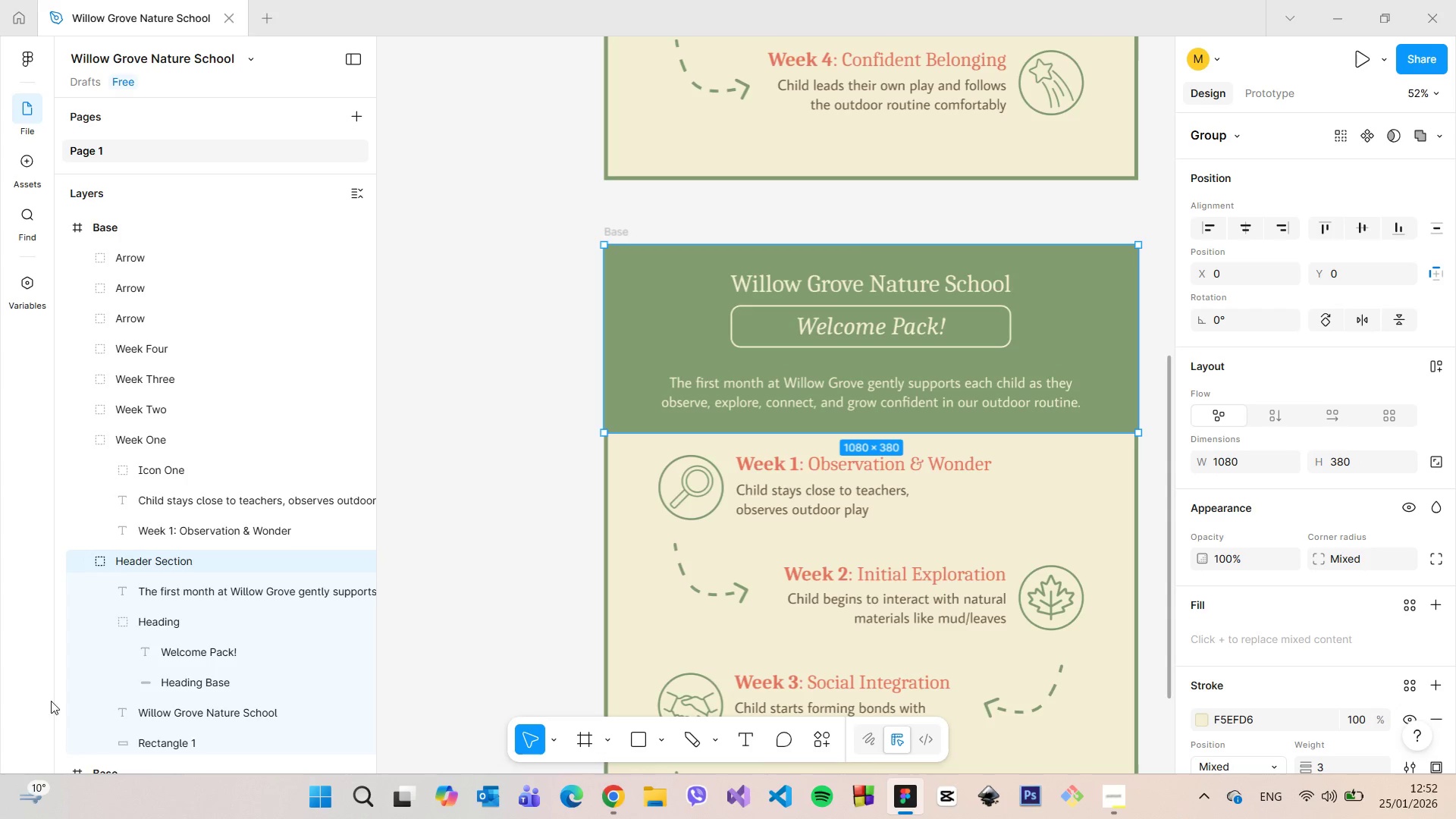 
scroll: coordinate [102, 733], scroll_direction: down, amount: 2.0
 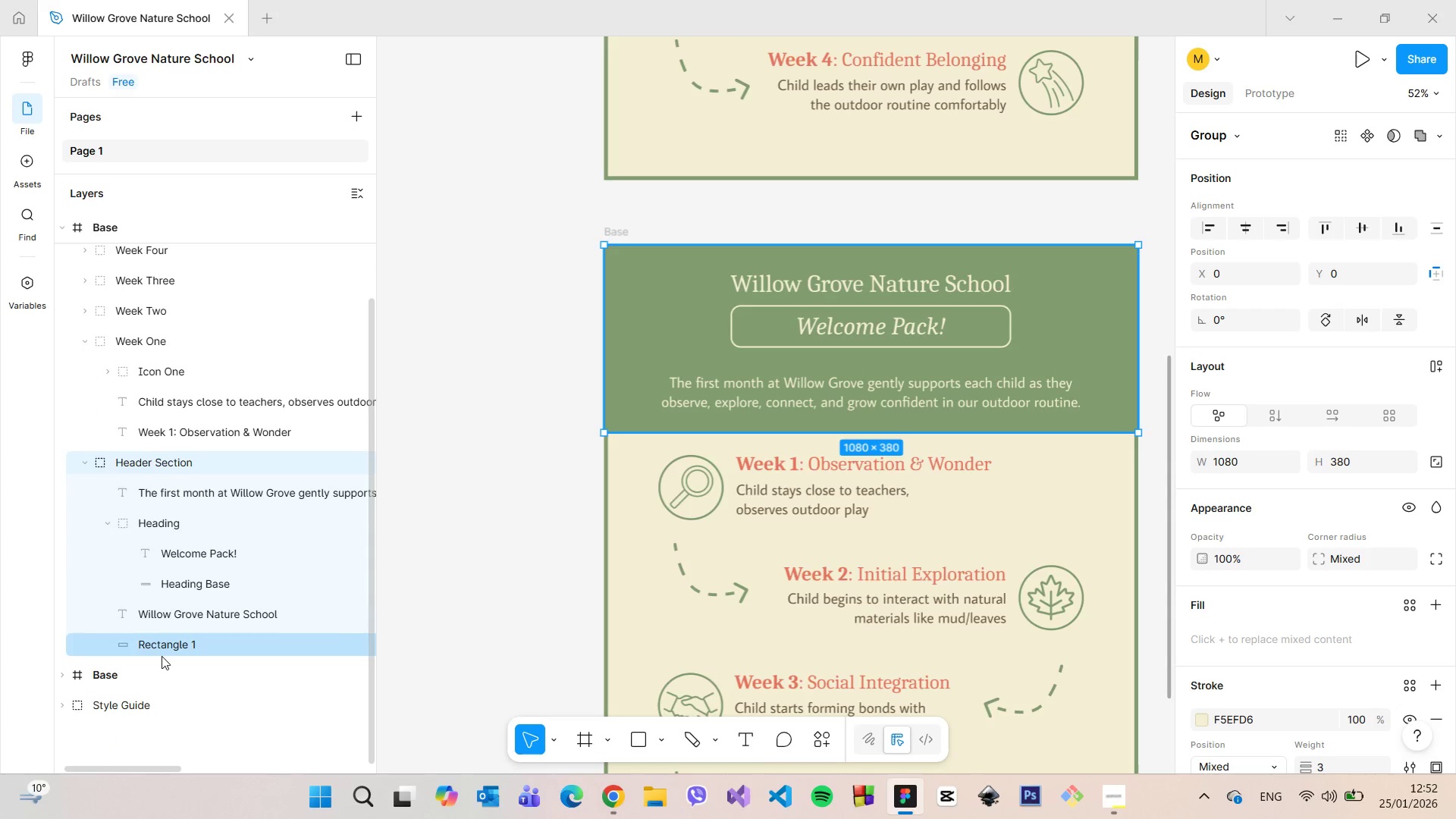 
left_click([162, 655])
 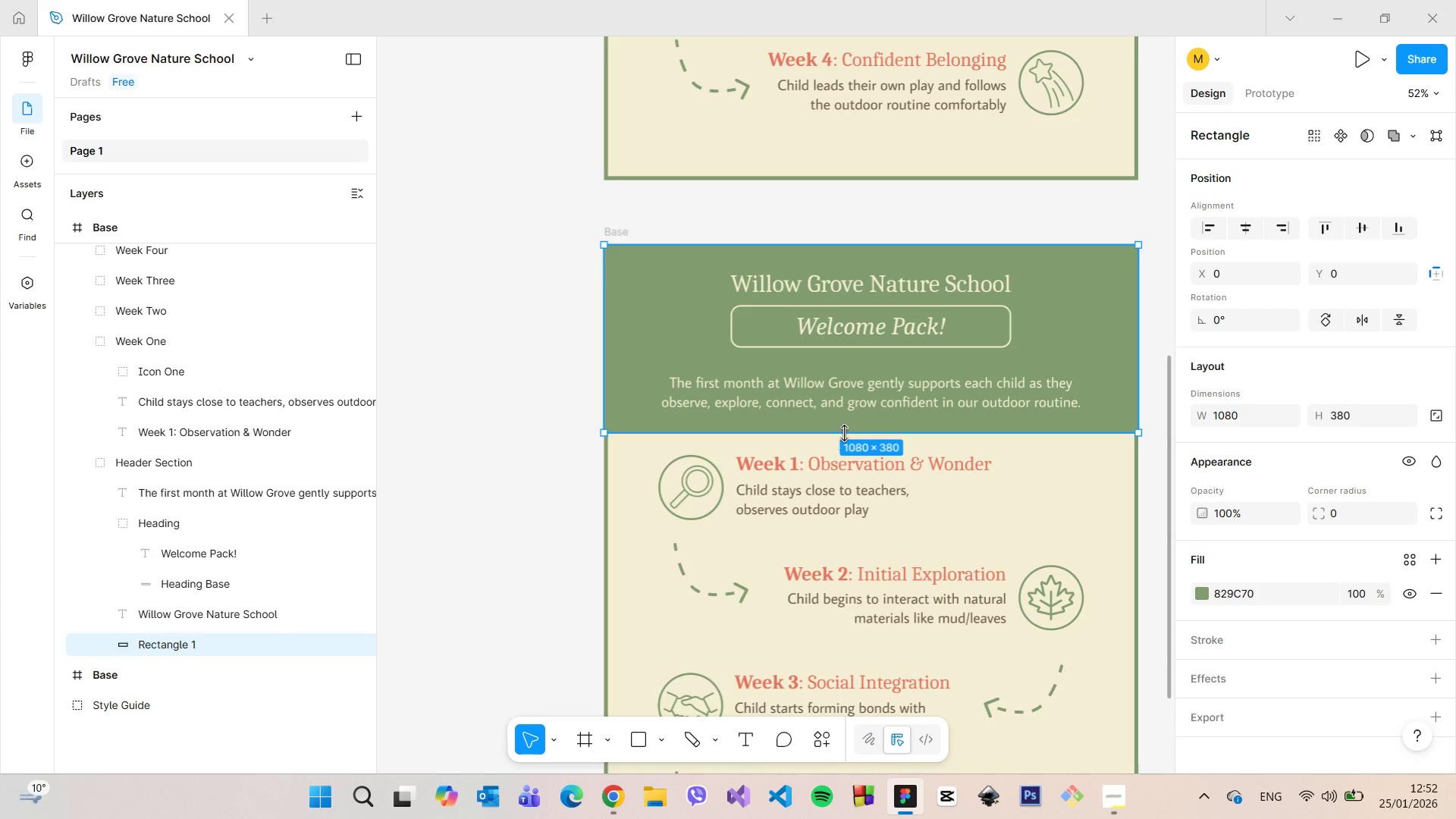 
left_click_drag(start_coordinate=[845, 431], to_coordinate=[861, 352])
 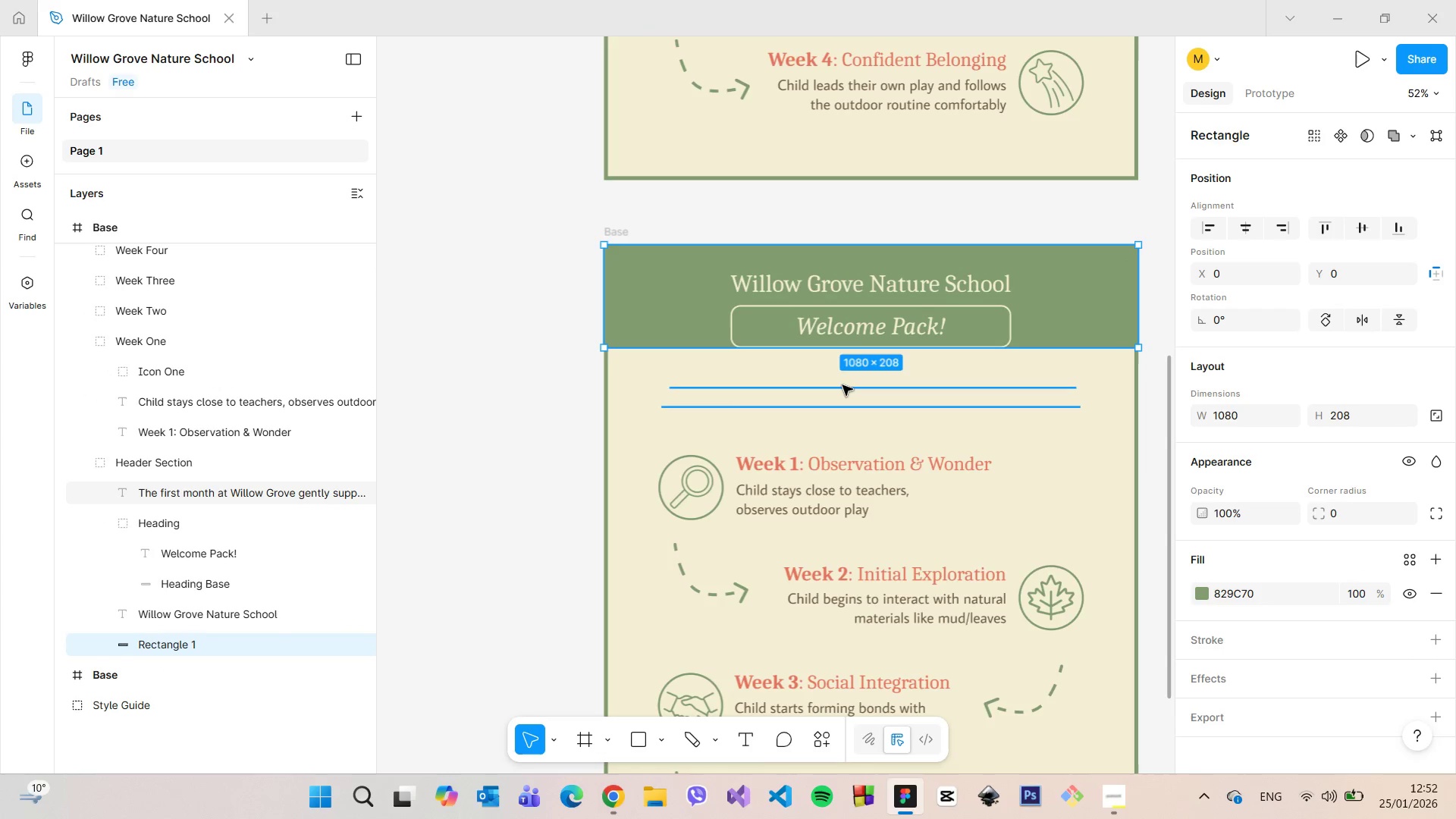 
left_click([843, 385])
 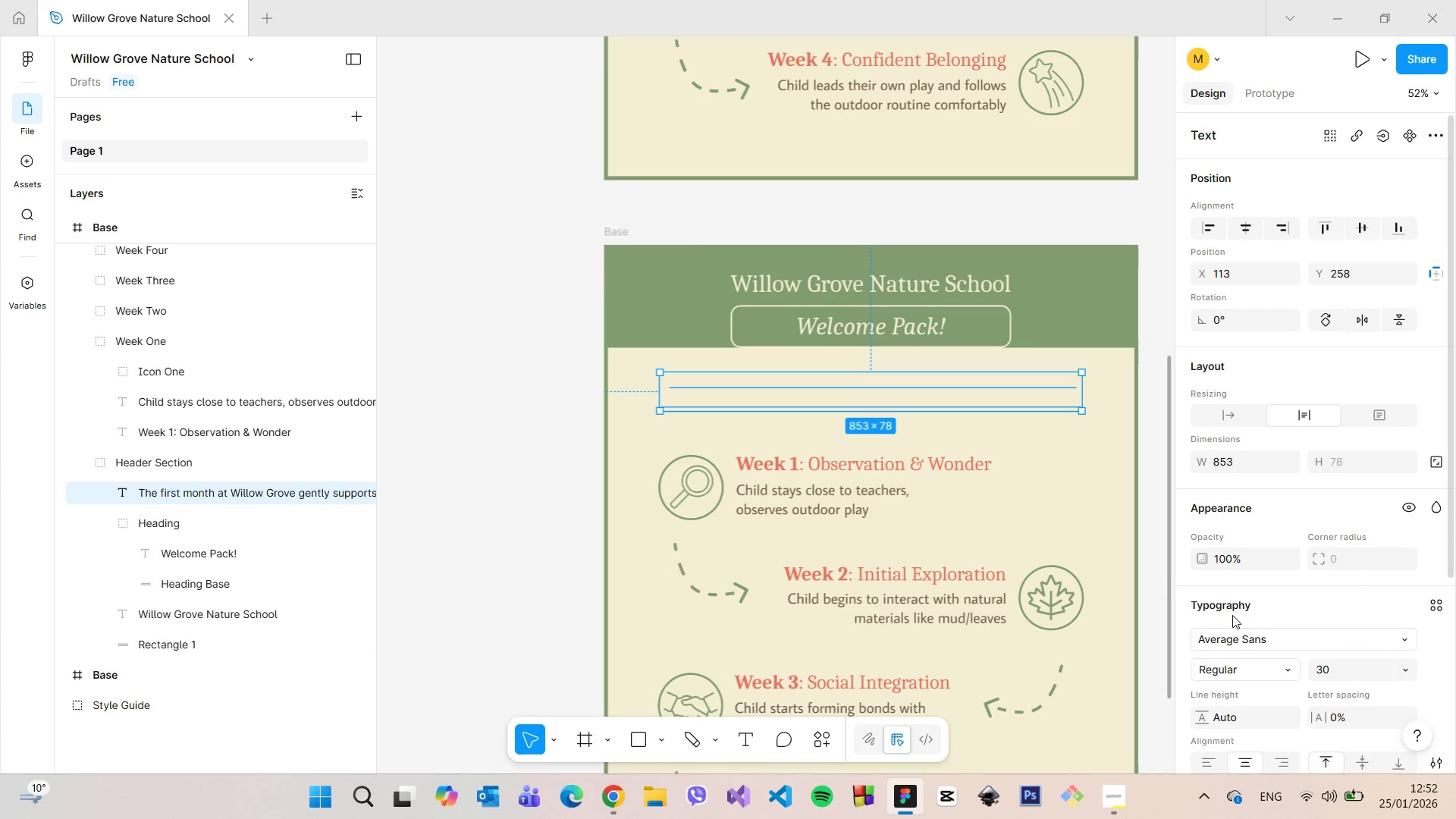 
scroll: coordinate [1216, 662], scroll_direction: down, amount: 4.0
 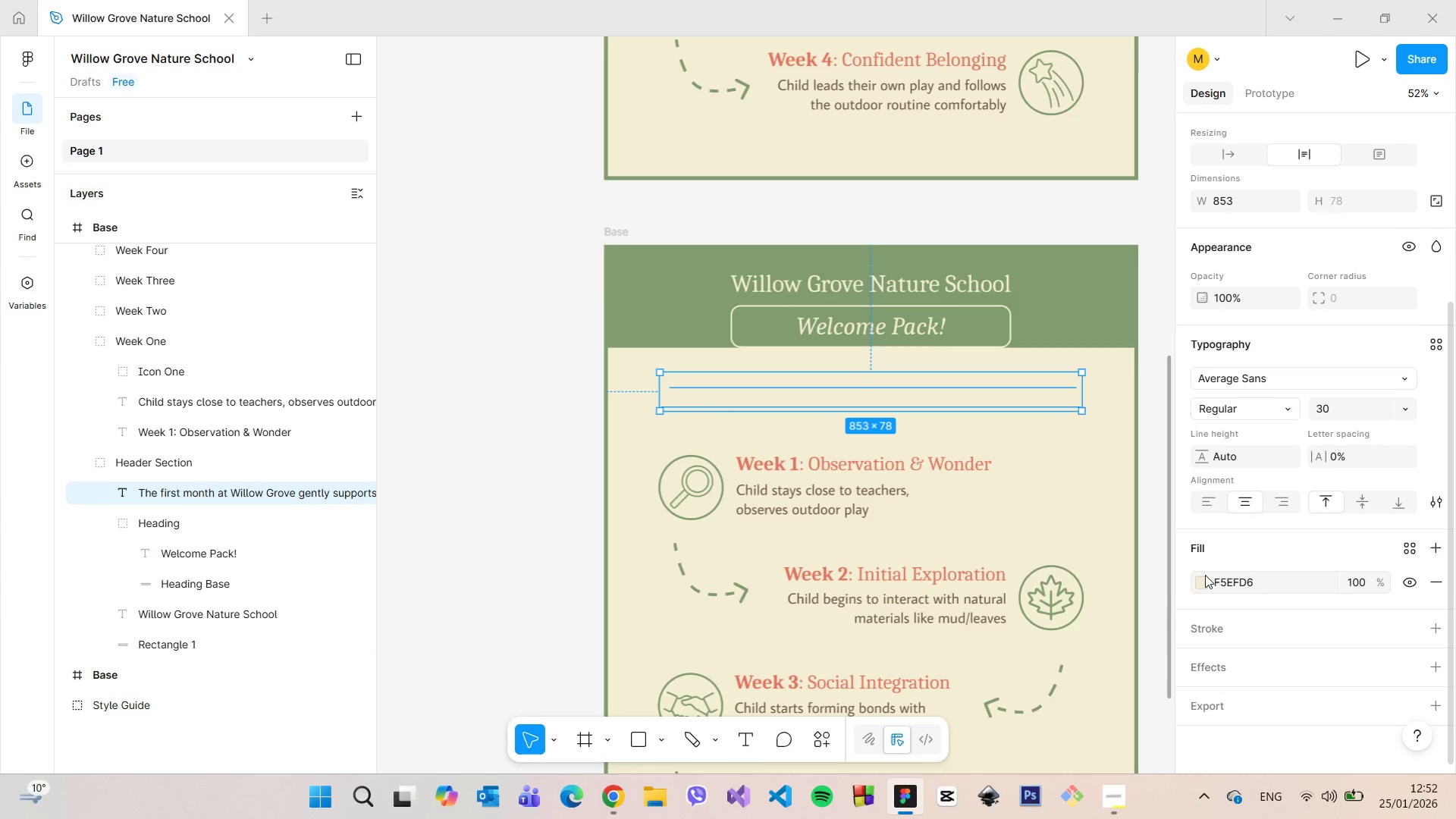 
left_click([1203, 575])
 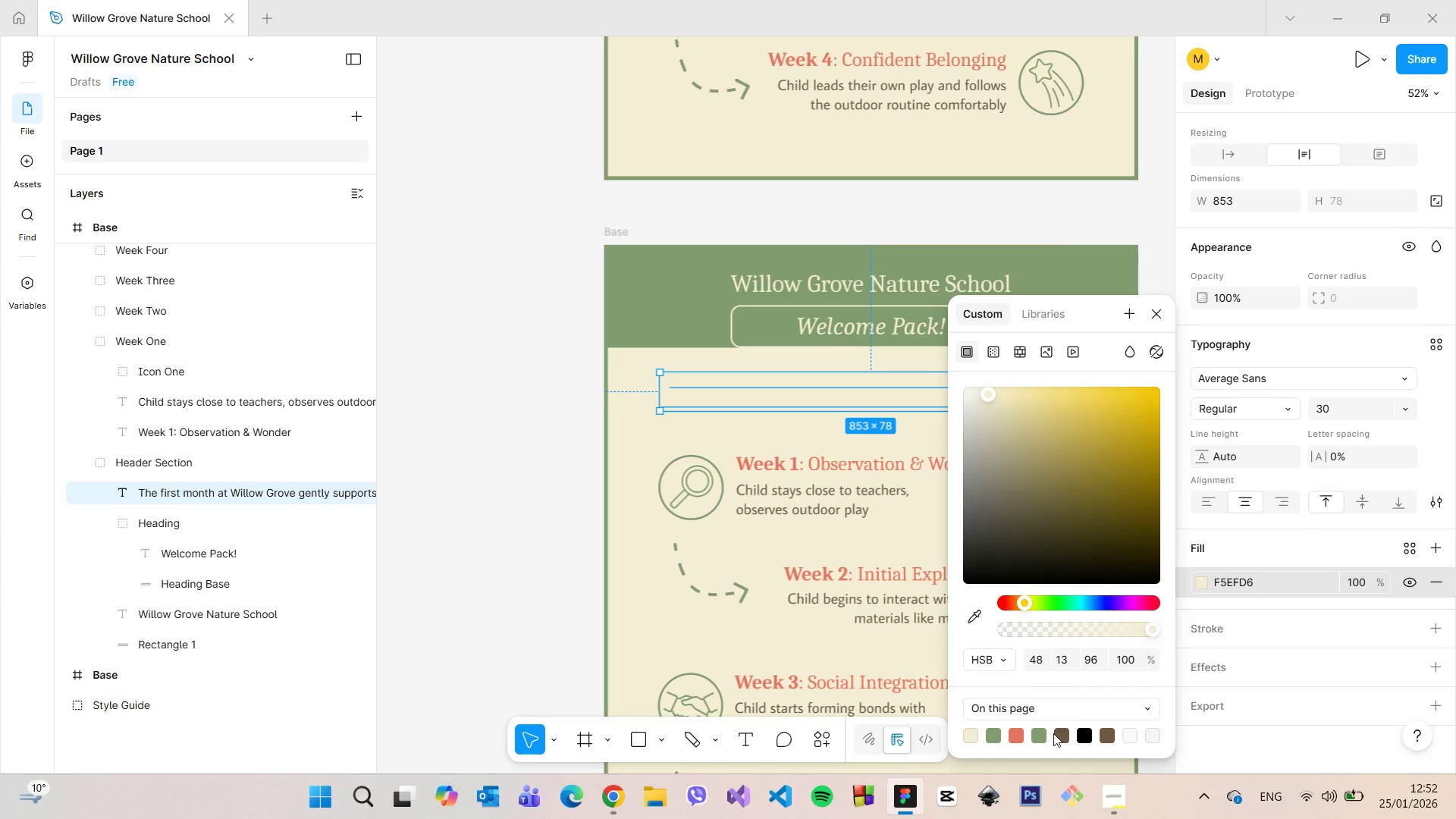 
left_click([1062, 737])
 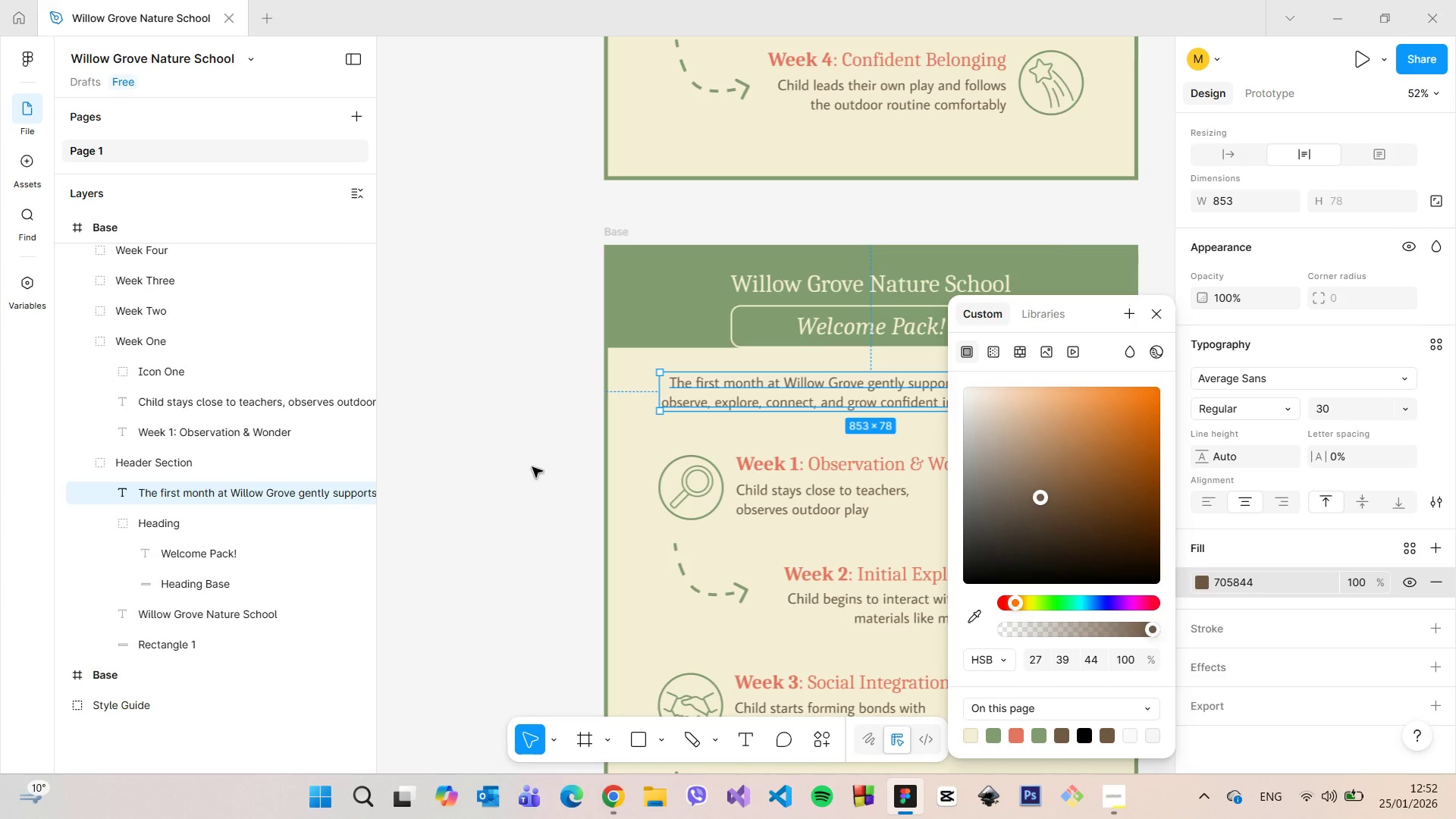 
left_click([495, 453])
 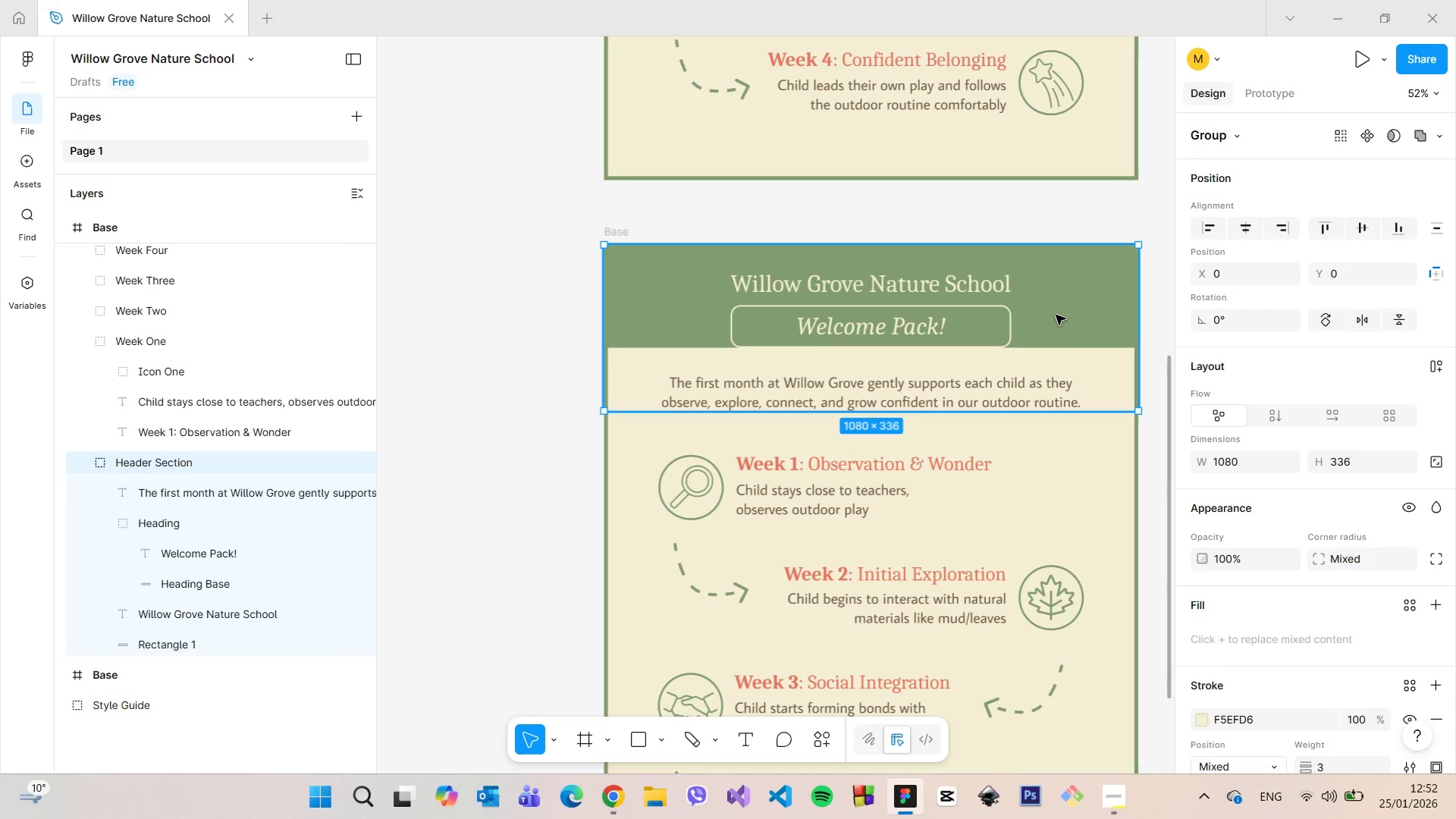 
double_click([1056, 315])
 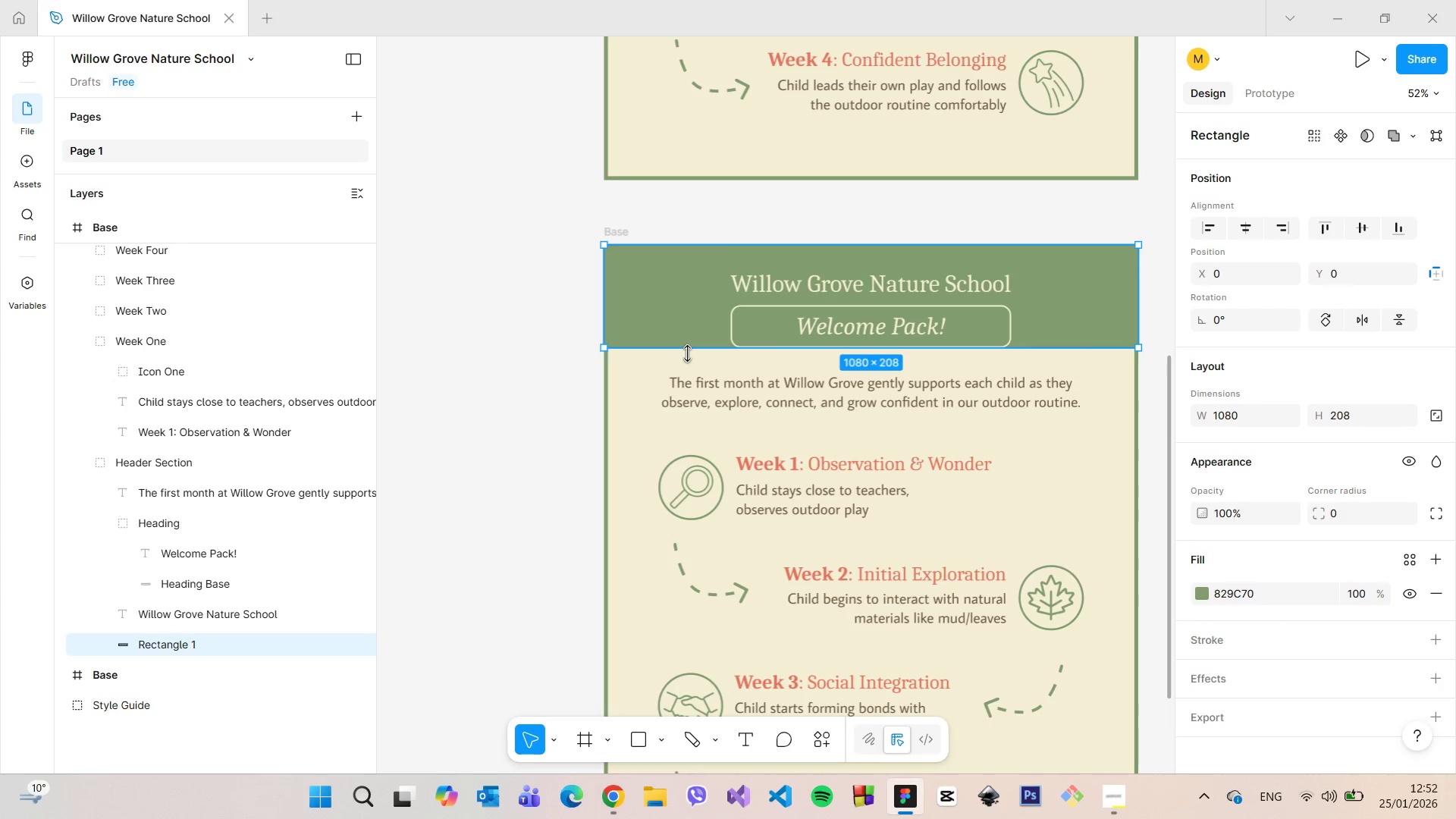 
left_click_drag(start_coordinate=[688, 353], to_coordinate=[706, 300])
 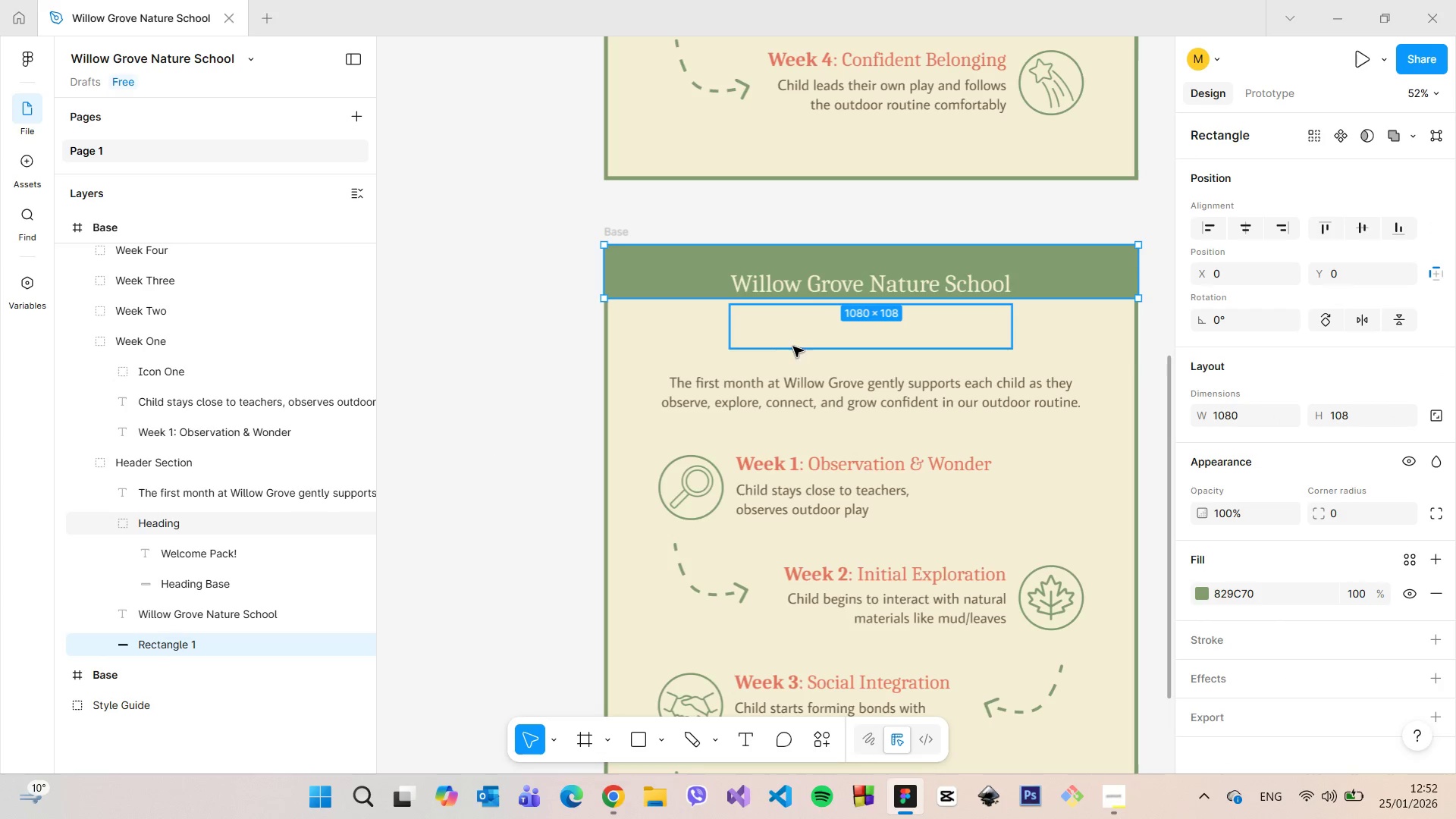 
left_click([810, 347])
 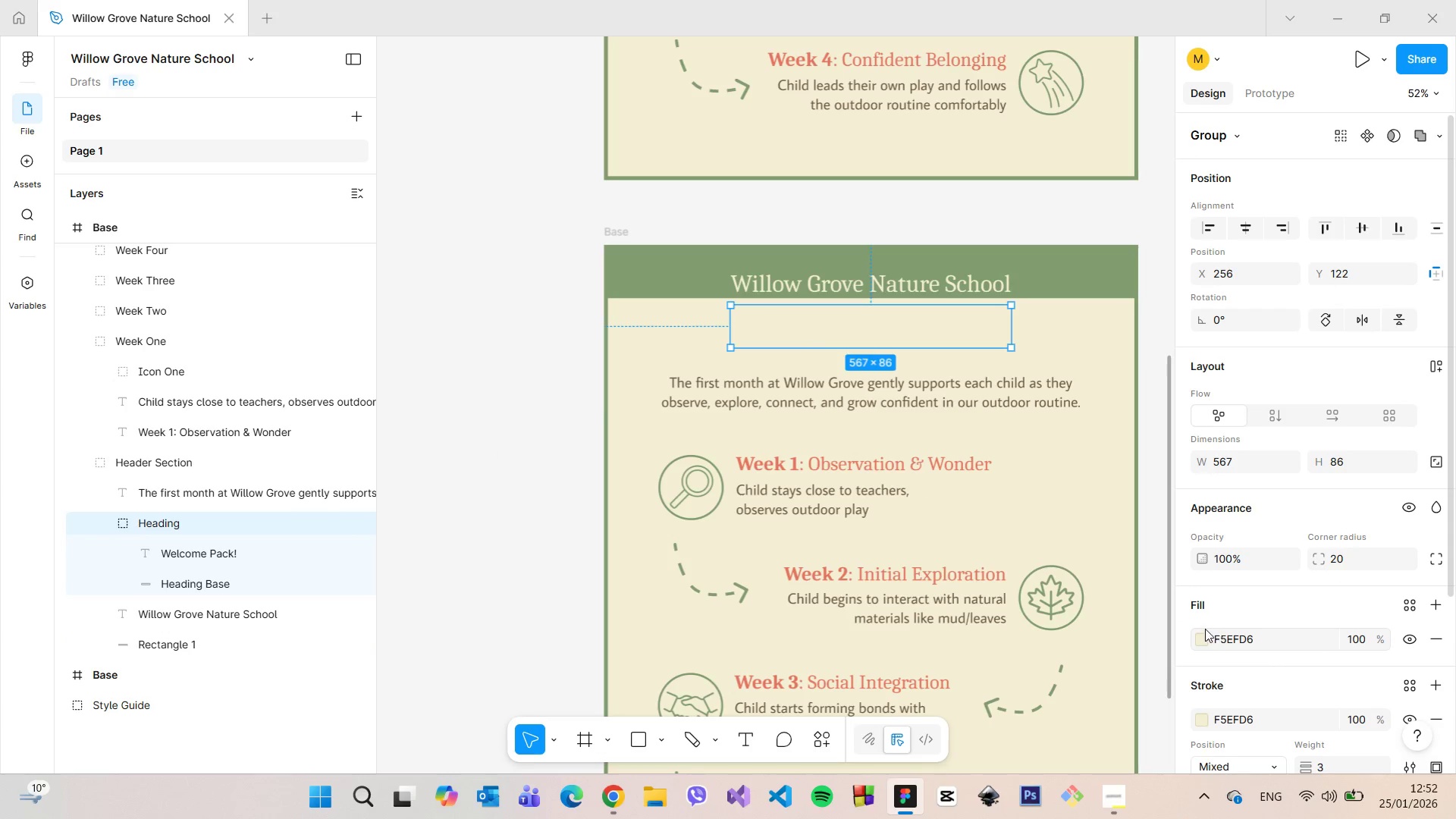 
left_click([1202, 636])
 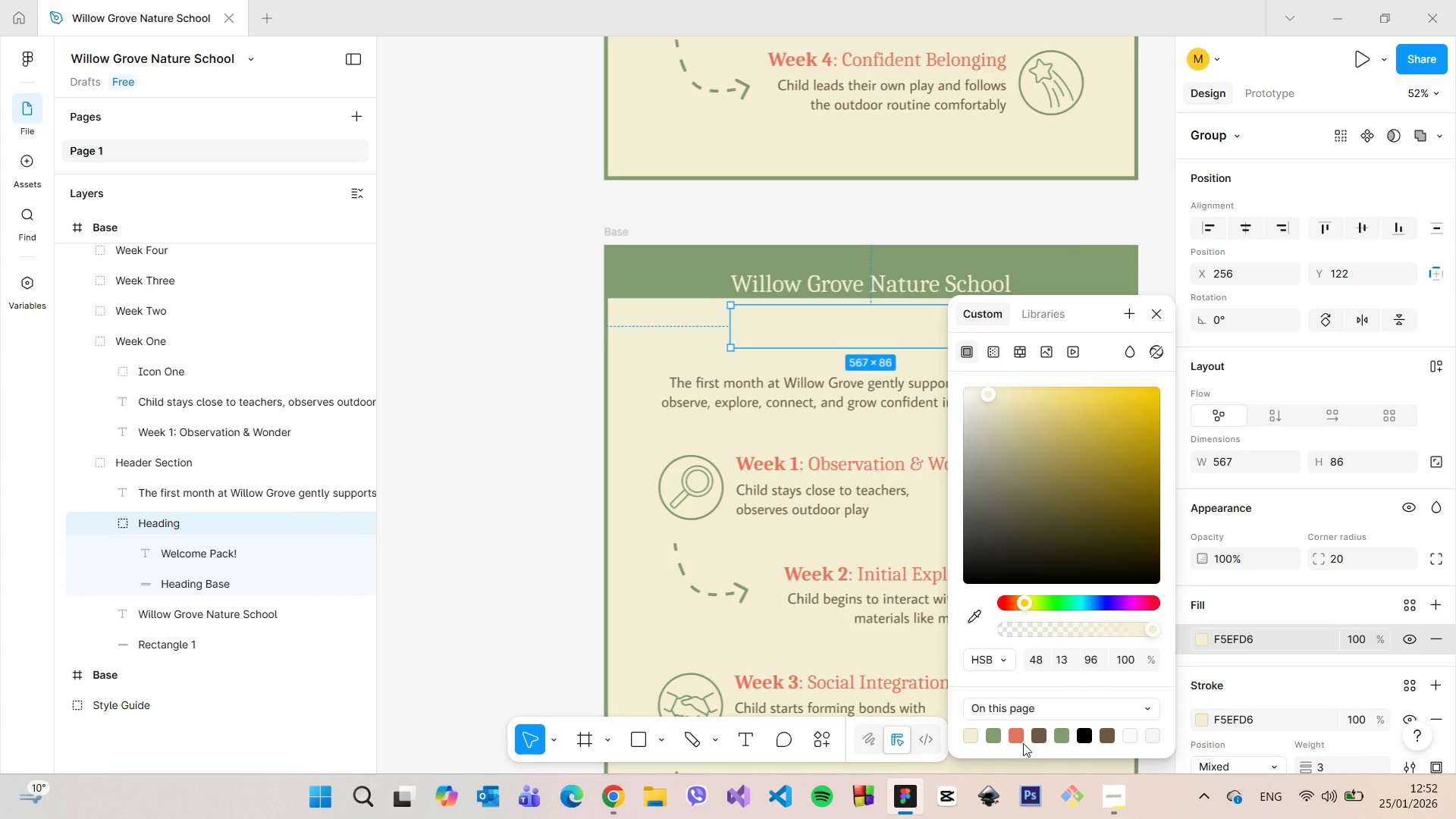 
left_click([1019, 738])
 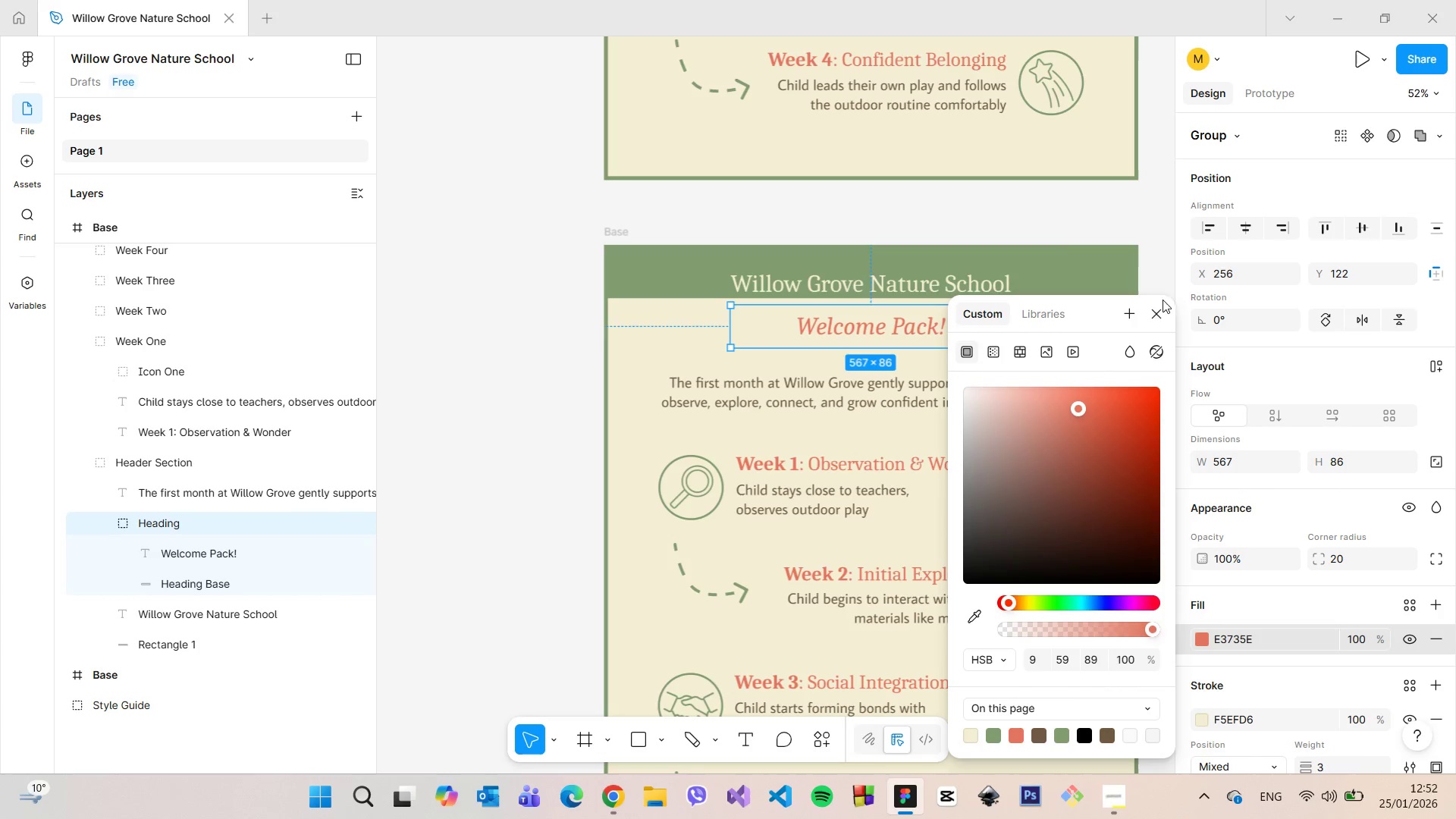 
double_click([1160, 303])
 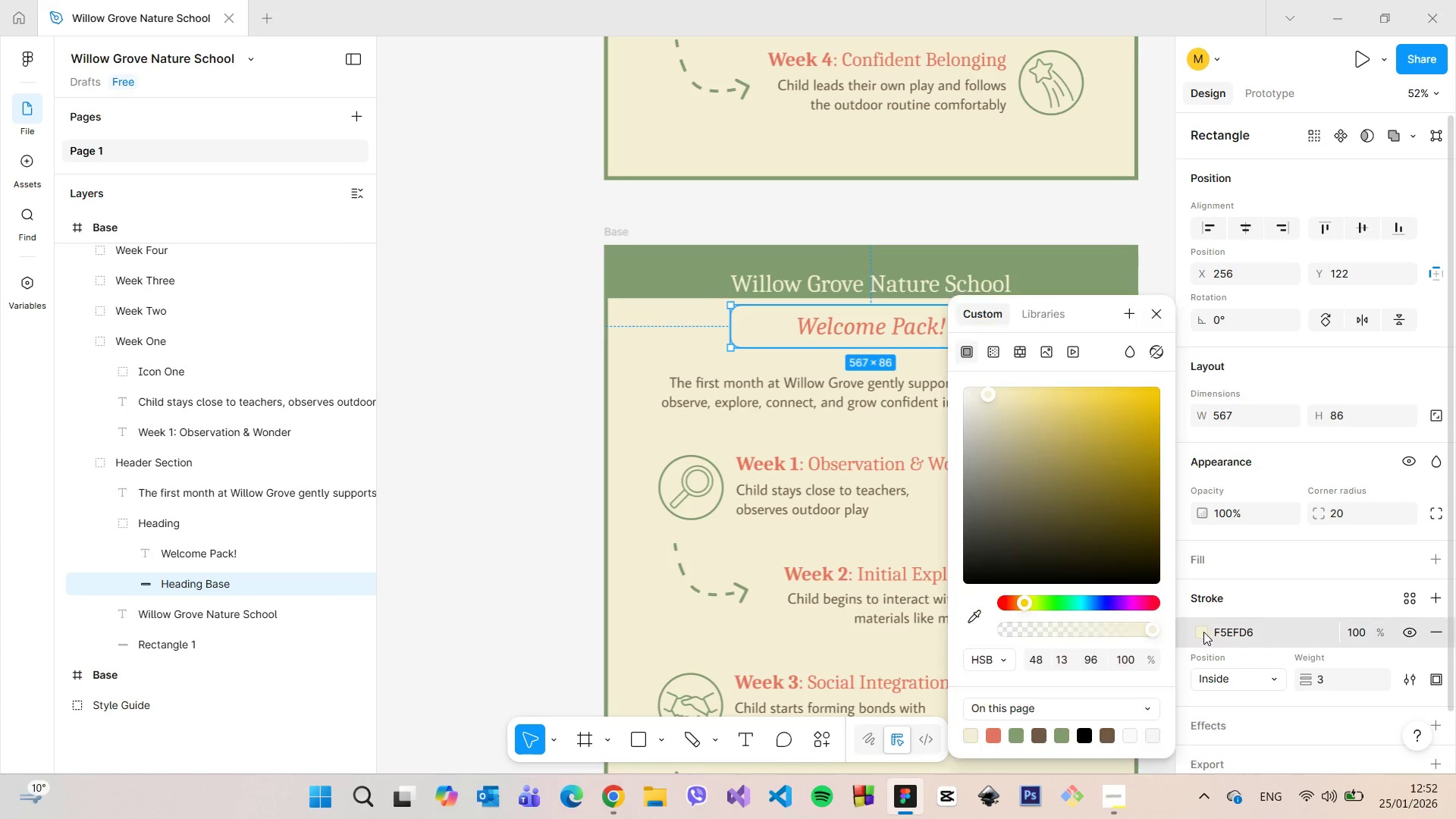 
wait(5.53)
 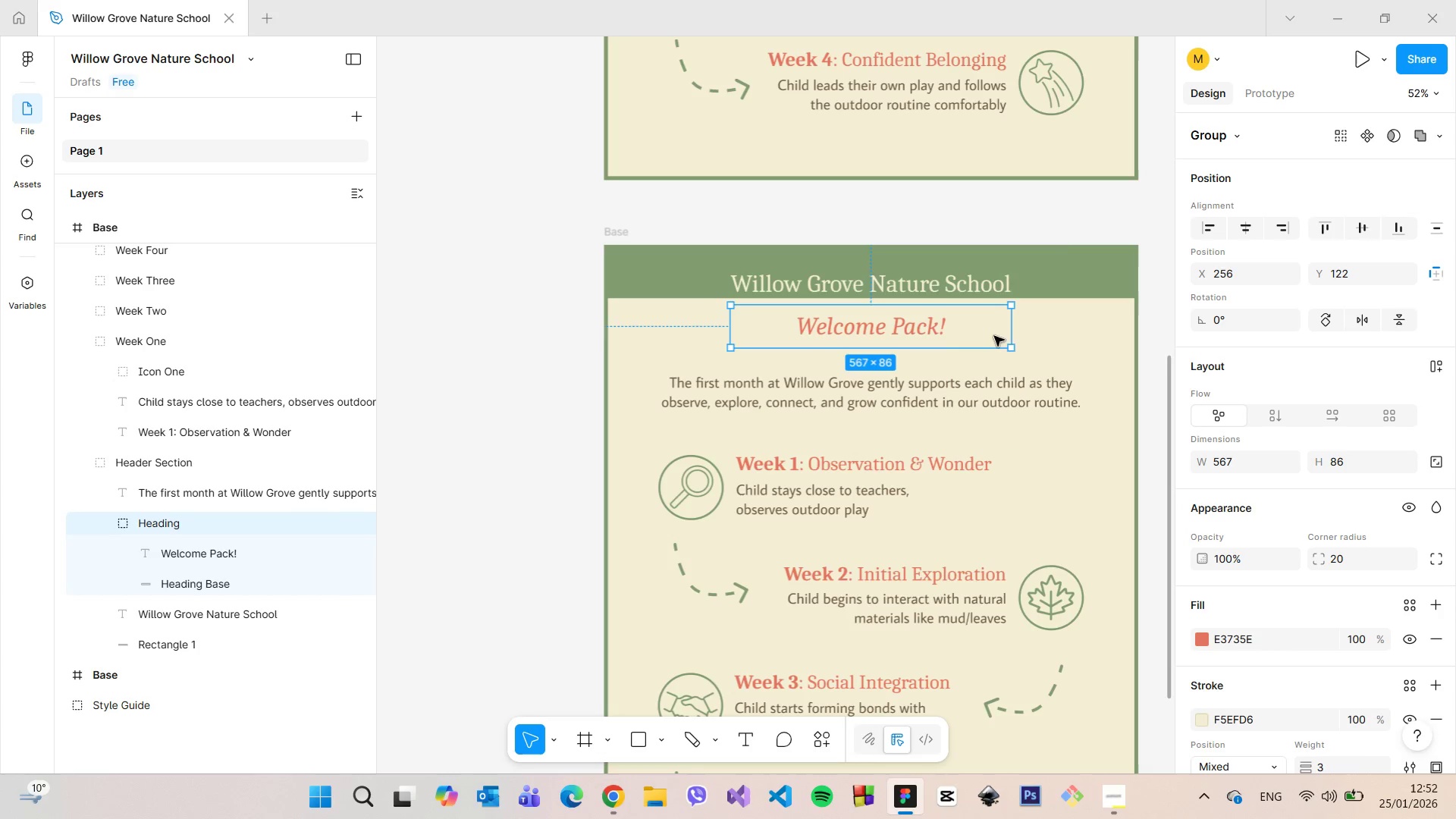 
left_click([987, 735])
 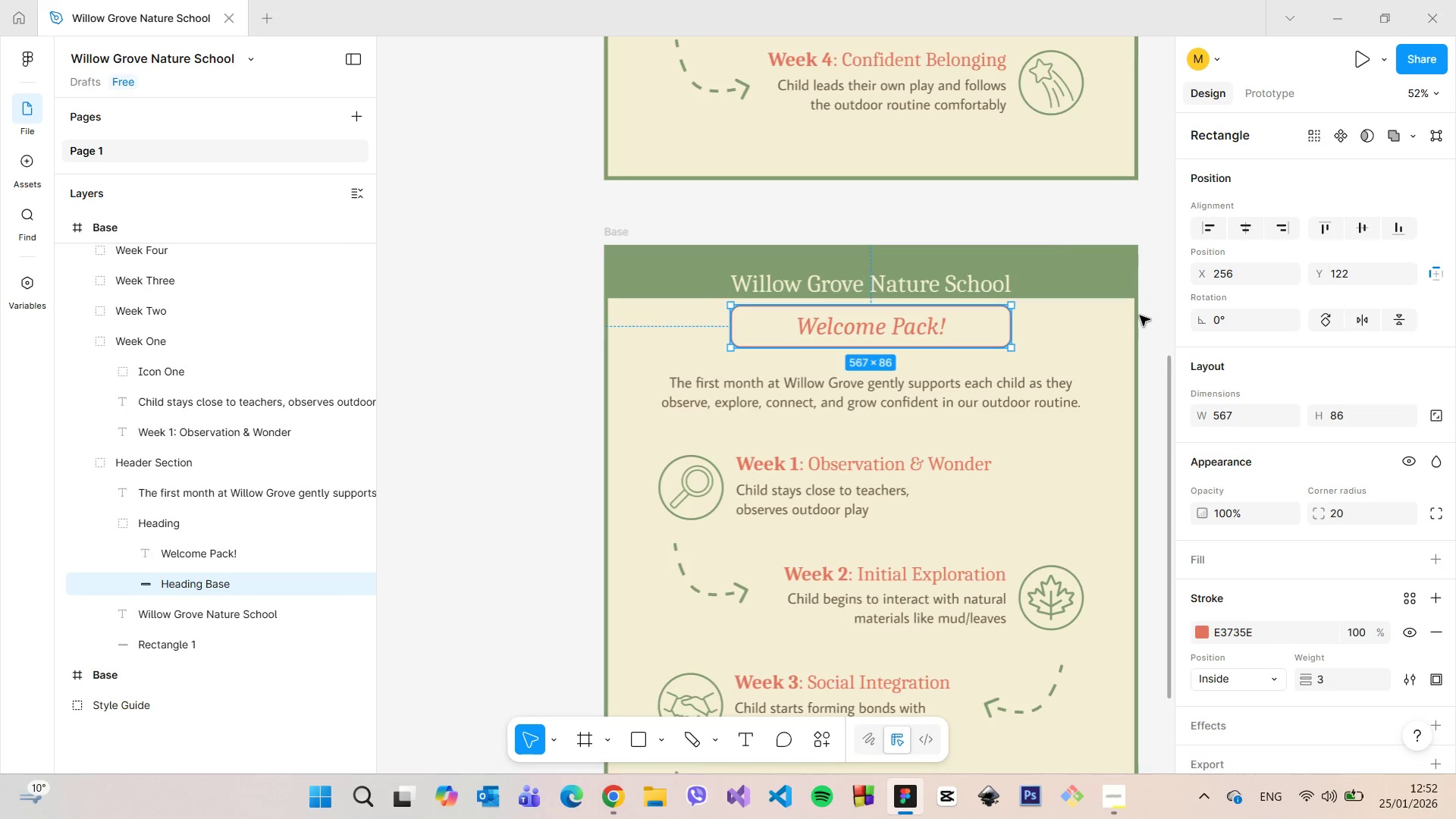 
left_click([1150, 336])
 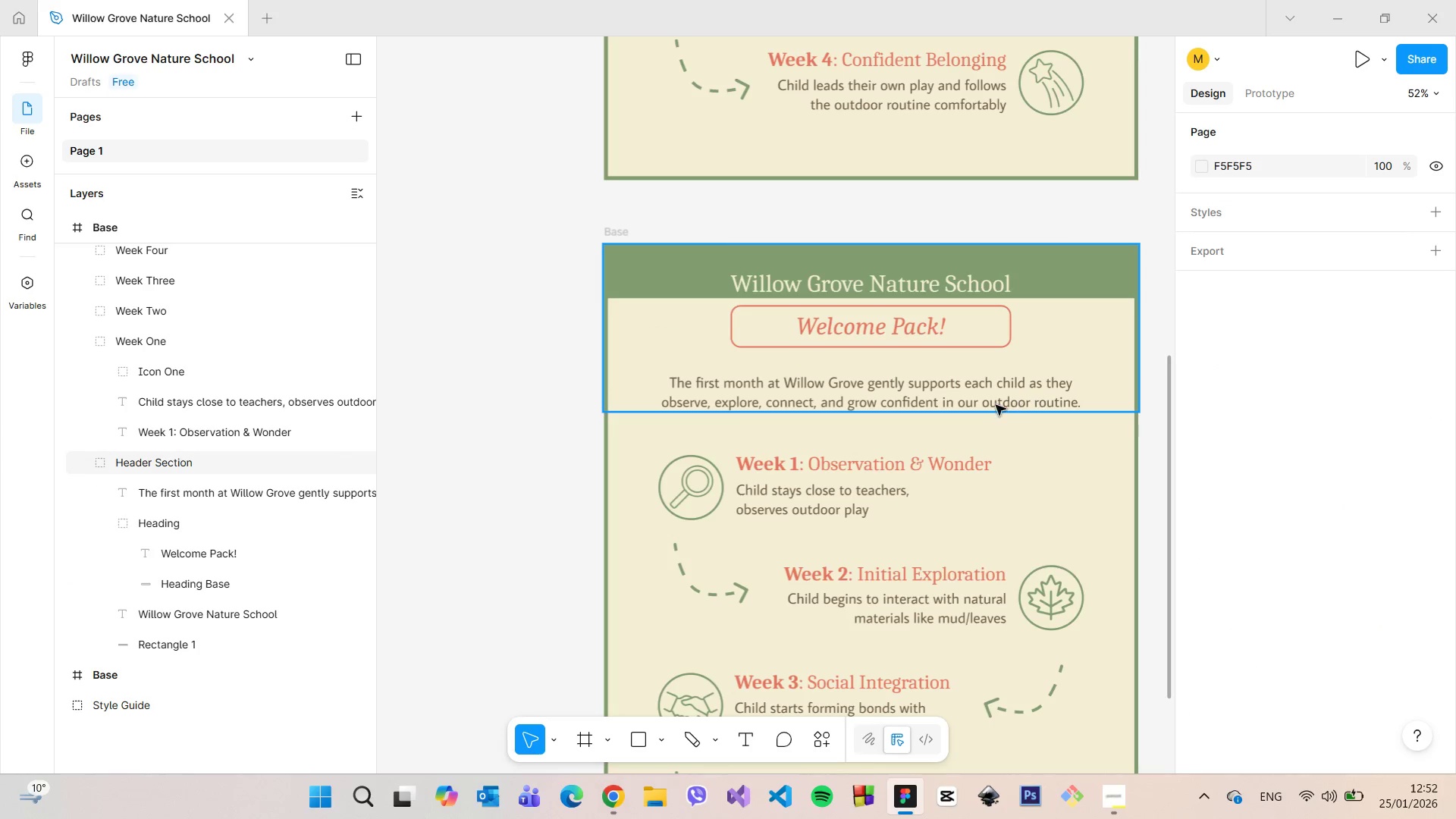 
left_click([993, 406])
 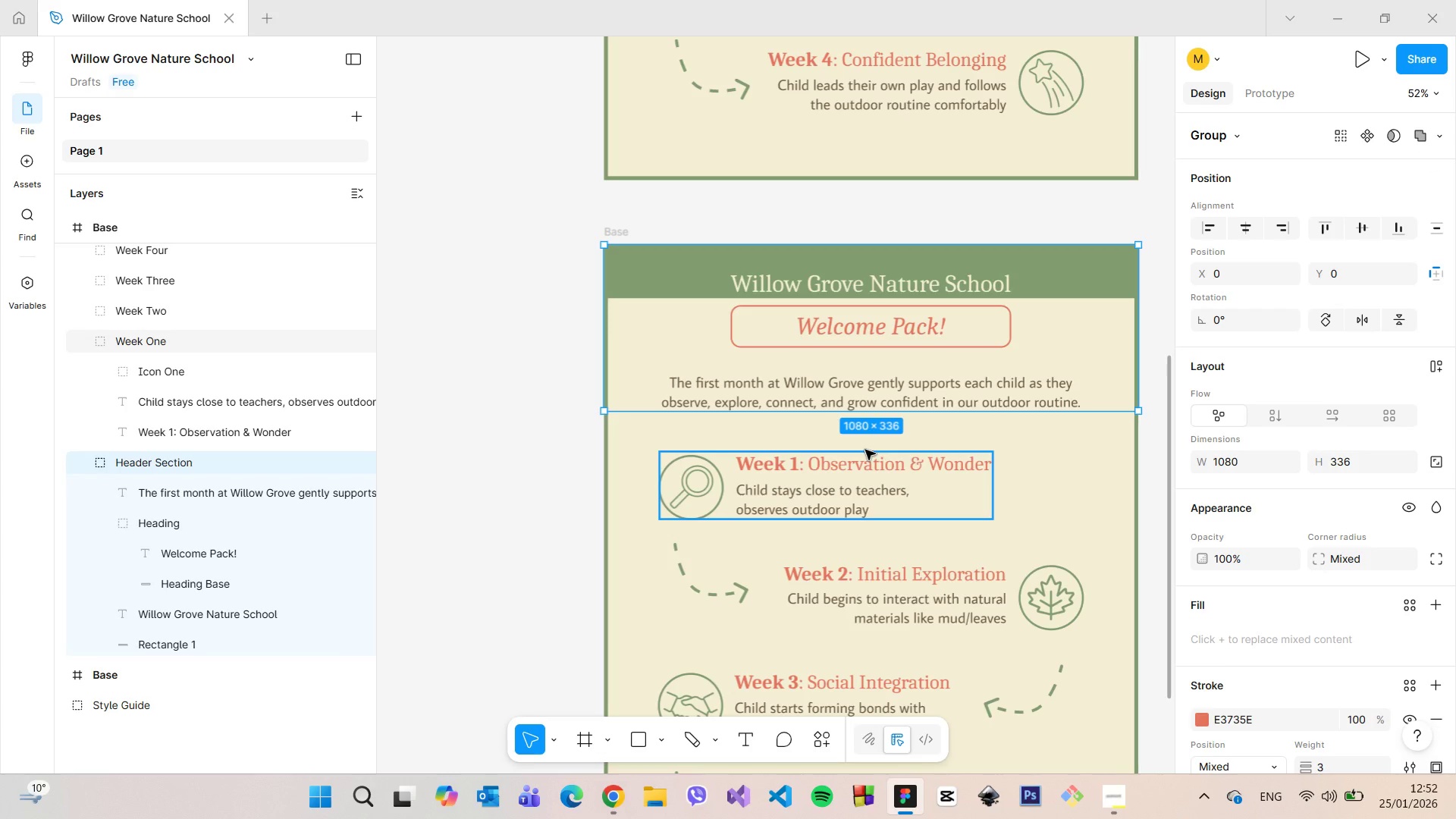 
hold_key(key=AltLeft, duration=1.5)
 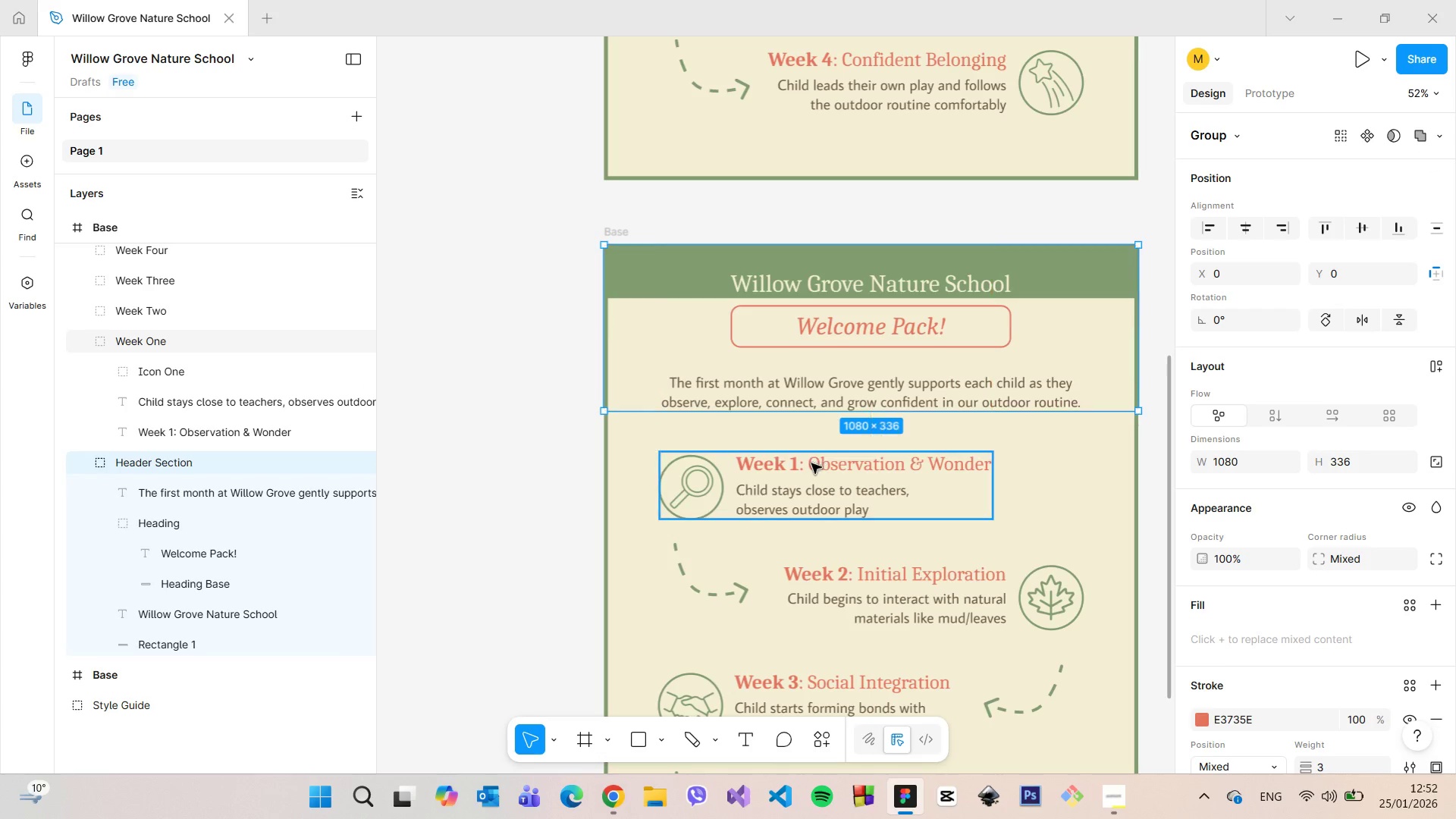 
key(Alt+AltLeft)
 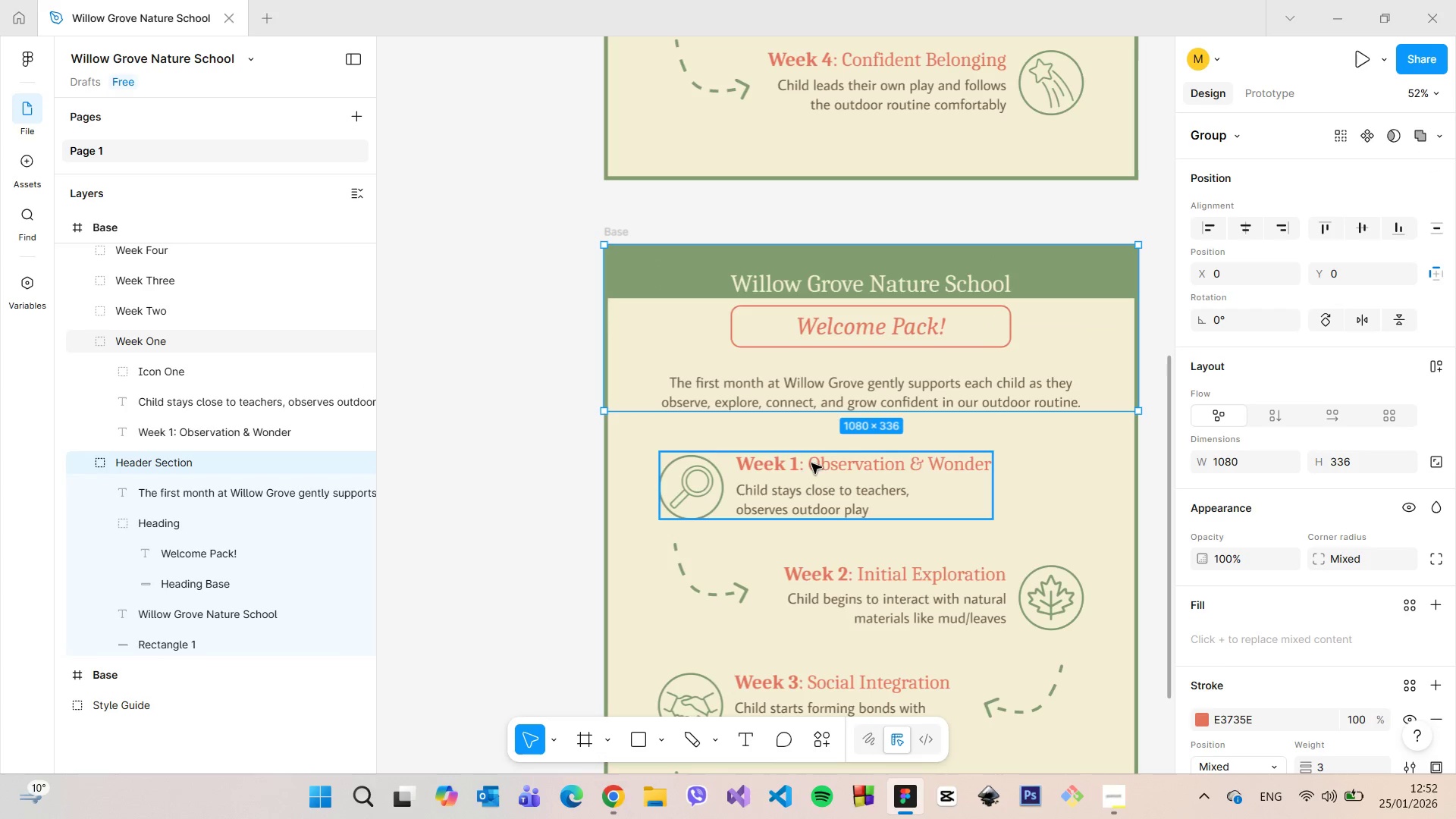 
key(Alt+AltLeft)
 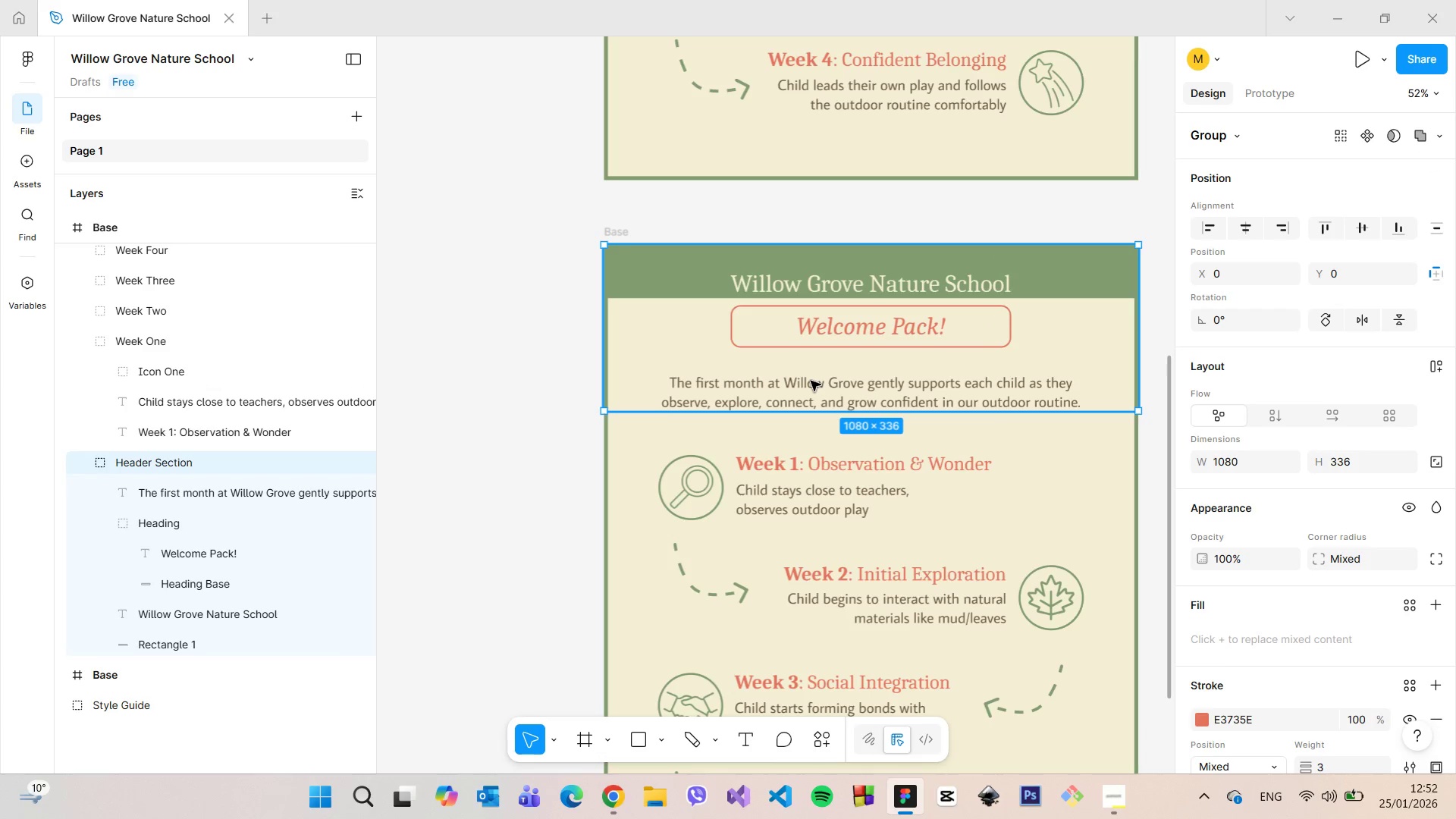 
double_click([811, 381])
 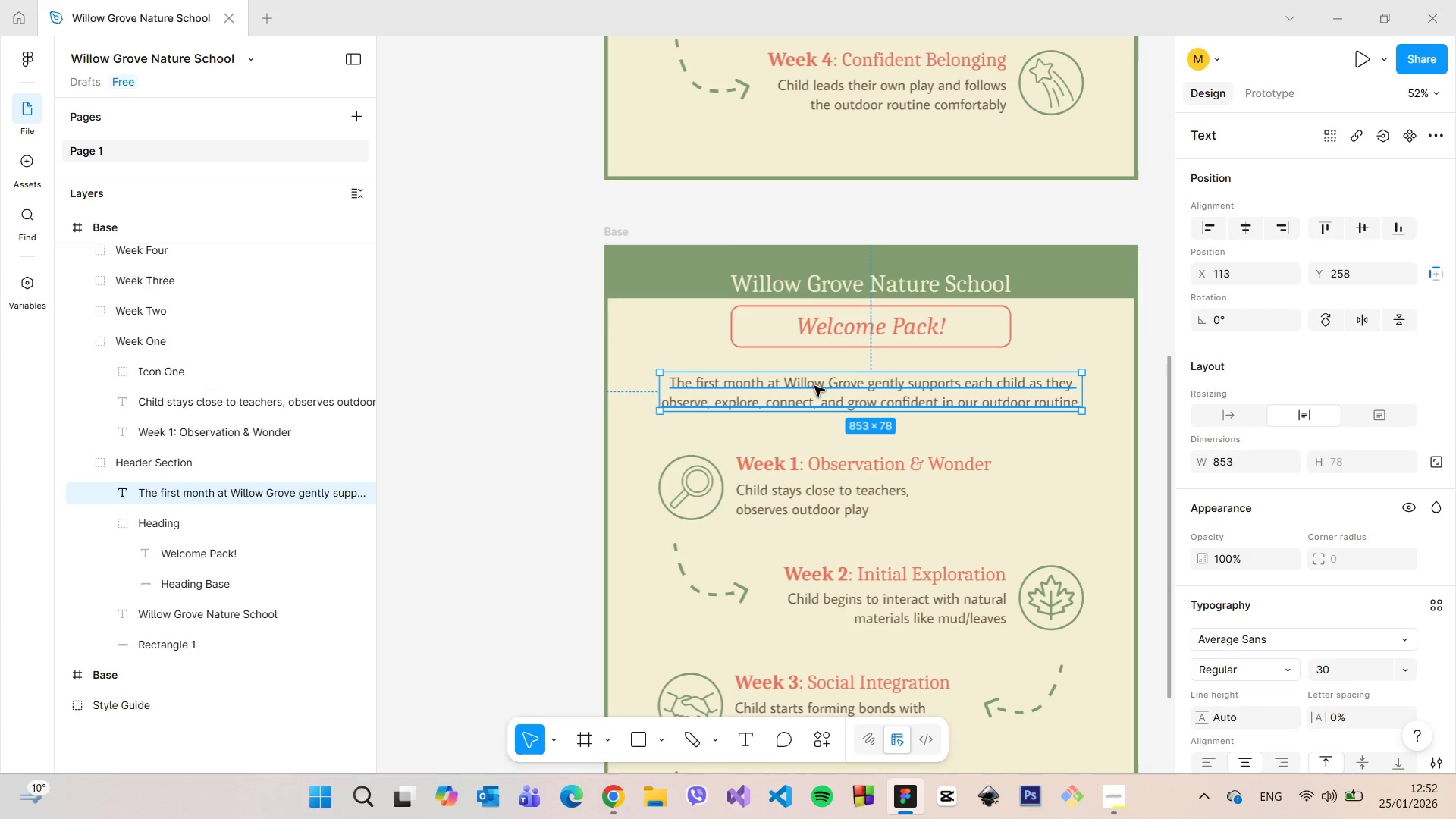 
left_click_drag(start_coordinate=[814, 386], to_coordinate=[815, 379])
 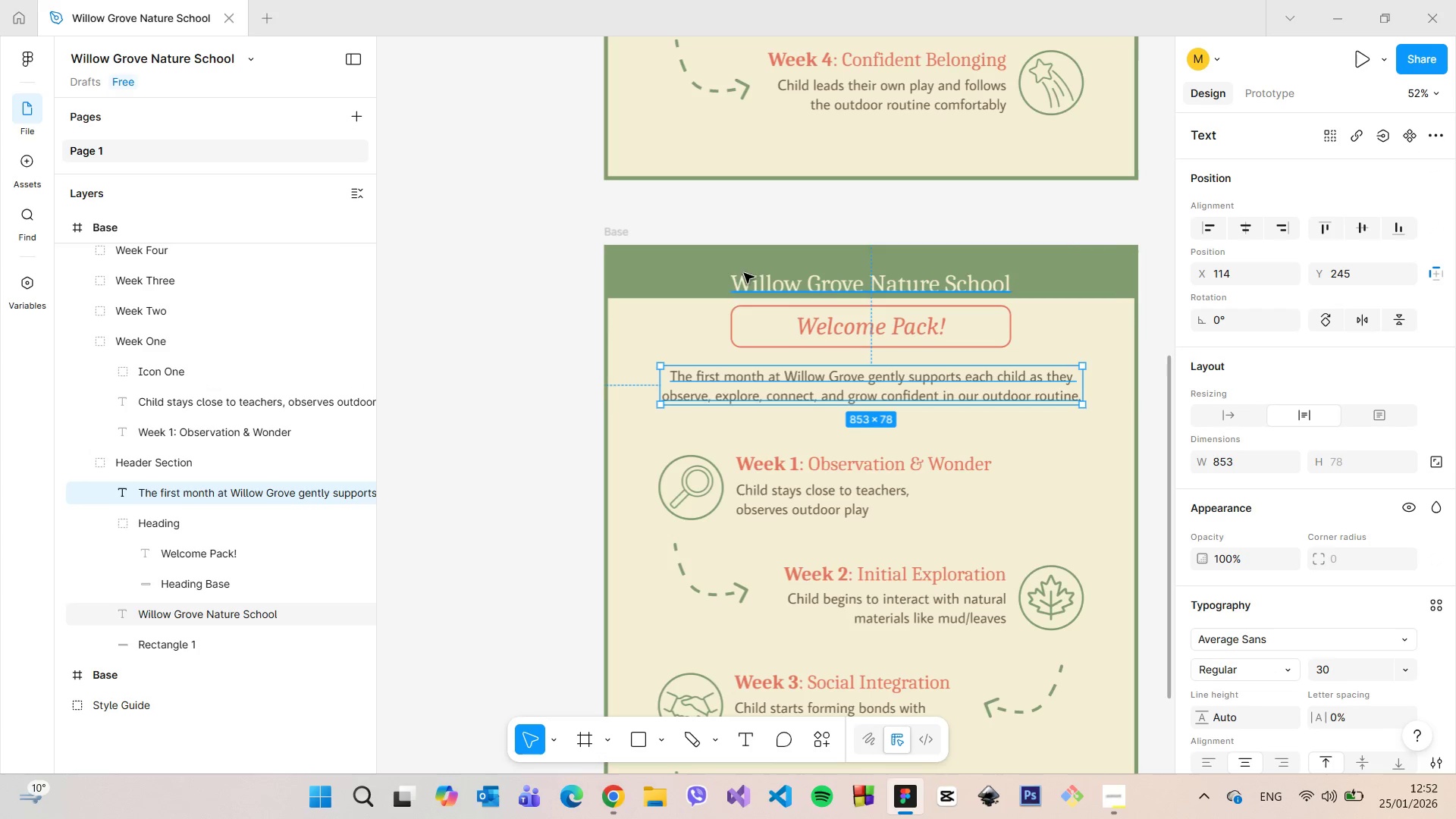 
left_click([706, 281])
 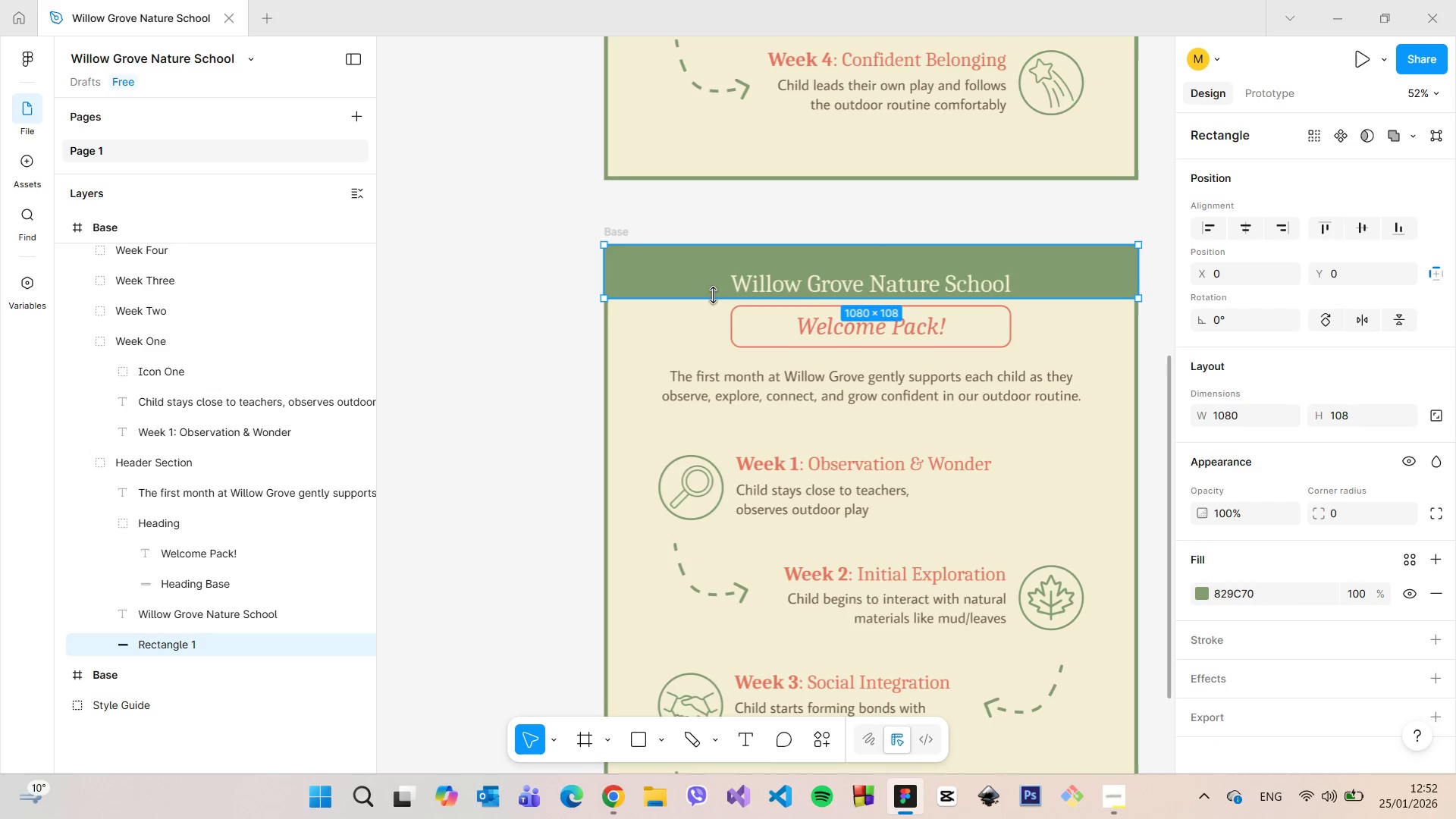 
left_click_drag(start_coordinate=[713, 299], to_coordinate=[713, 309])
 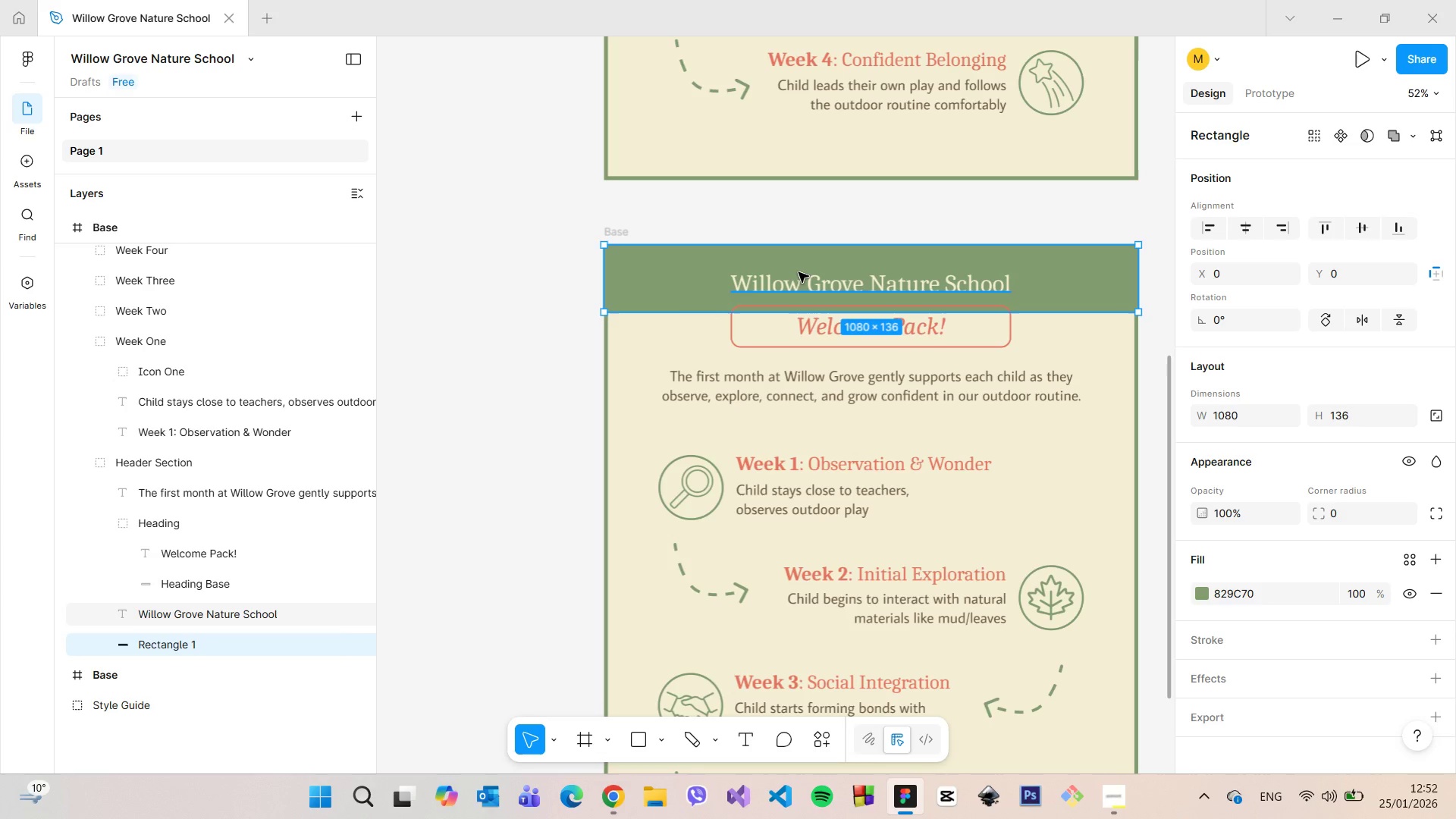 
left_click([799, 272])
 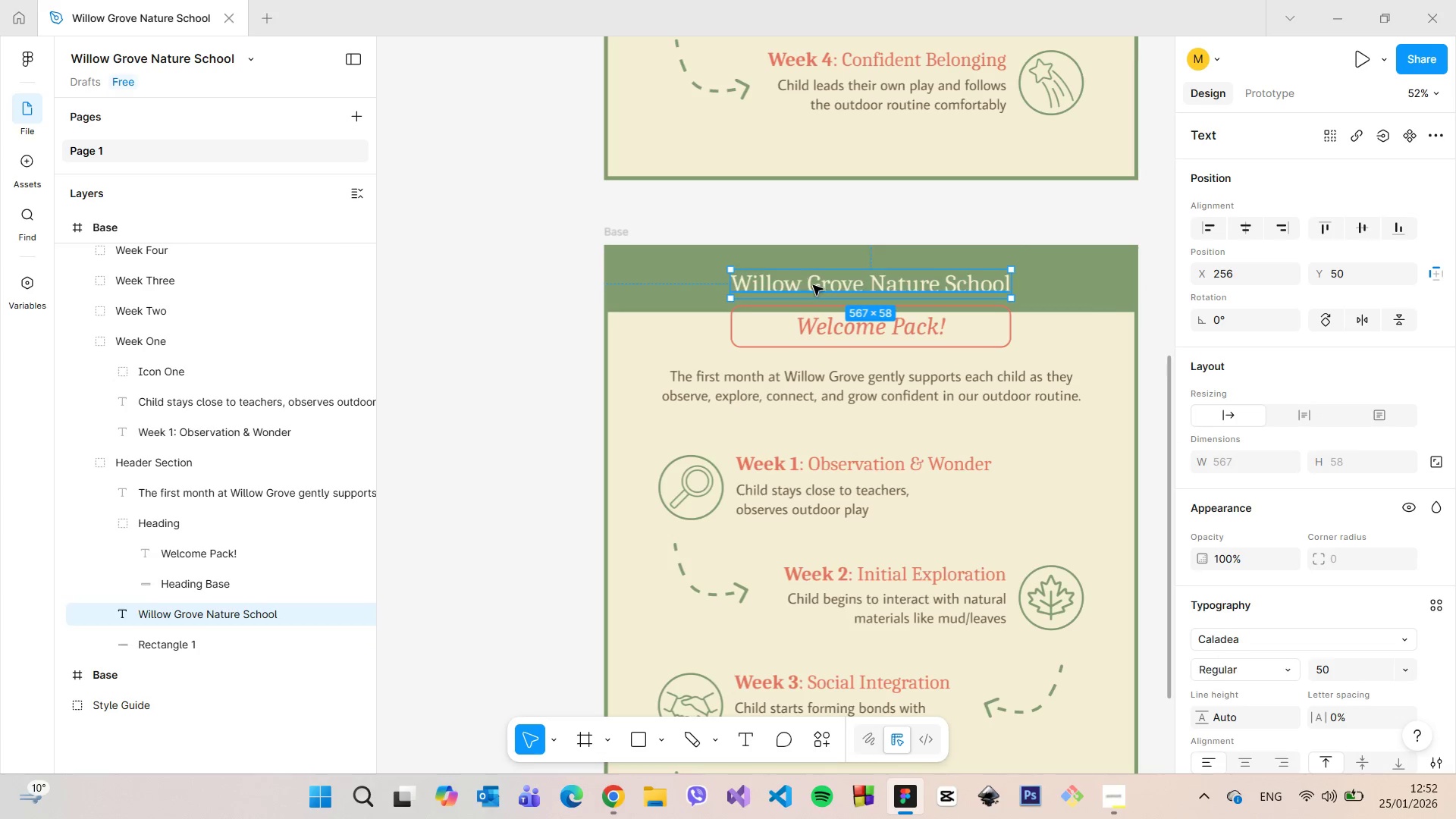 
left_click_drag(start_coordinate=[813, 285], to_coordinate=[815, 277])
 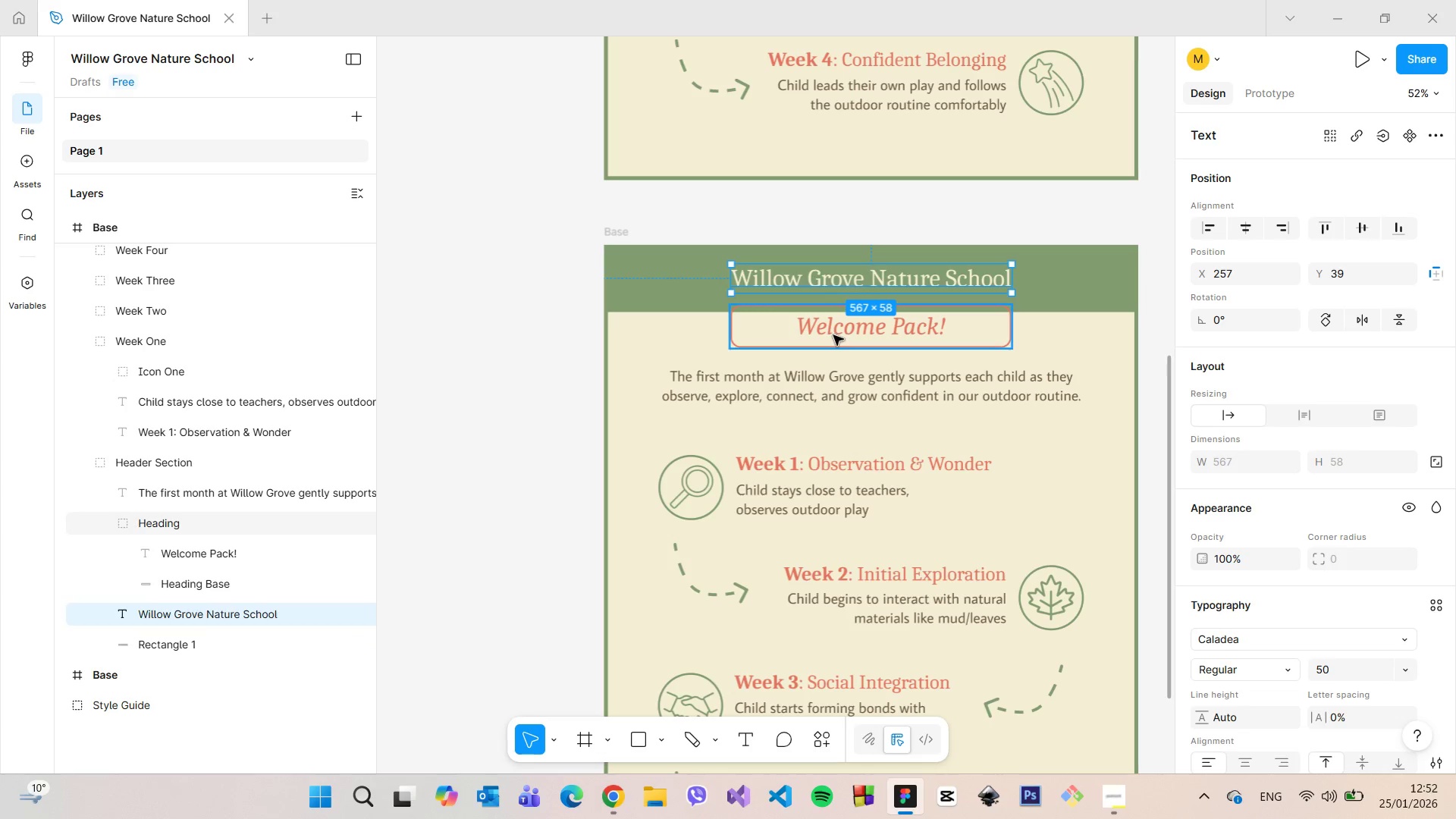 
left_click([833, 335])
 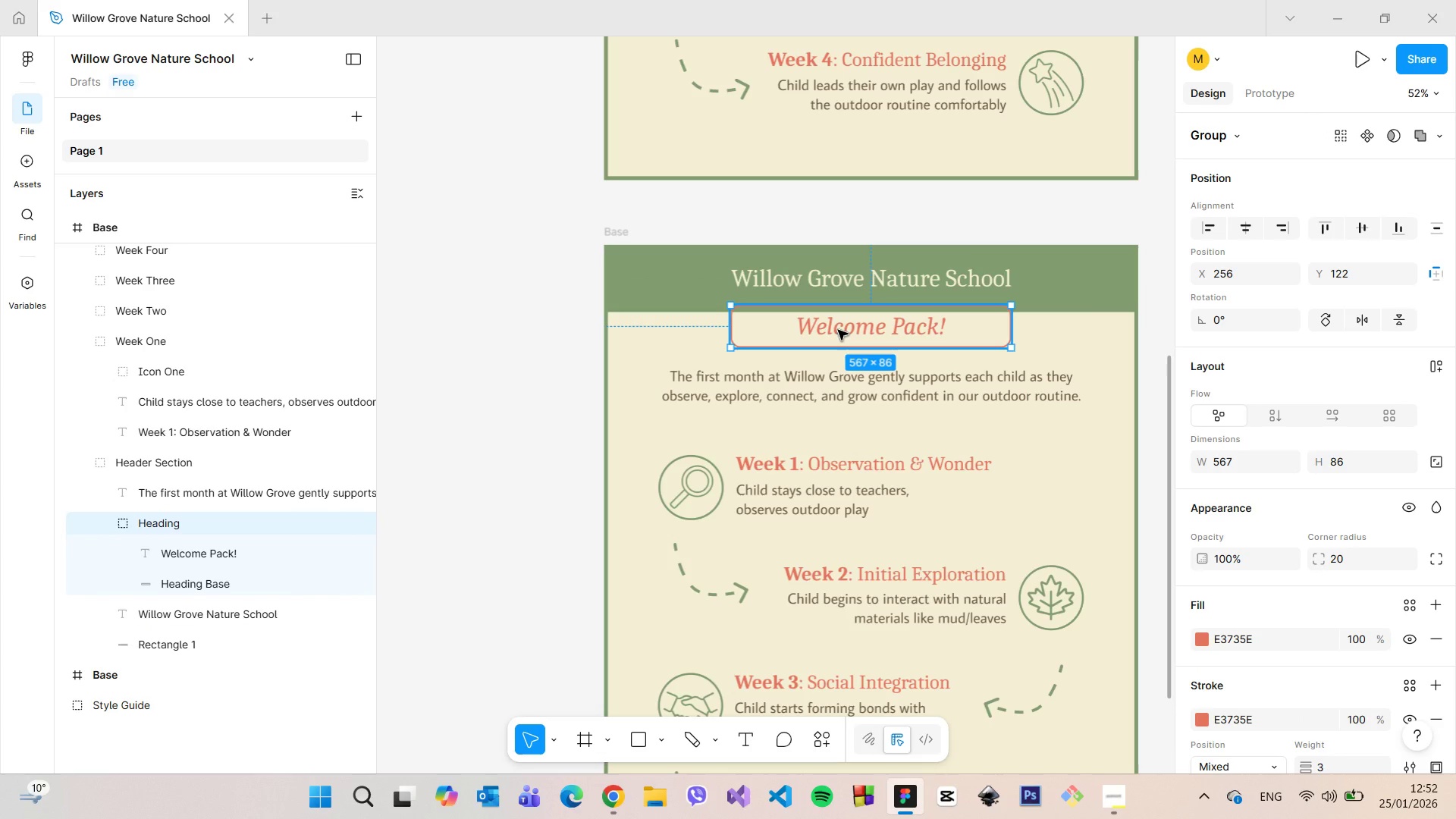 
left_click_drag(start_coordinate=[838, 330], to_coordinate=[839, 344])
 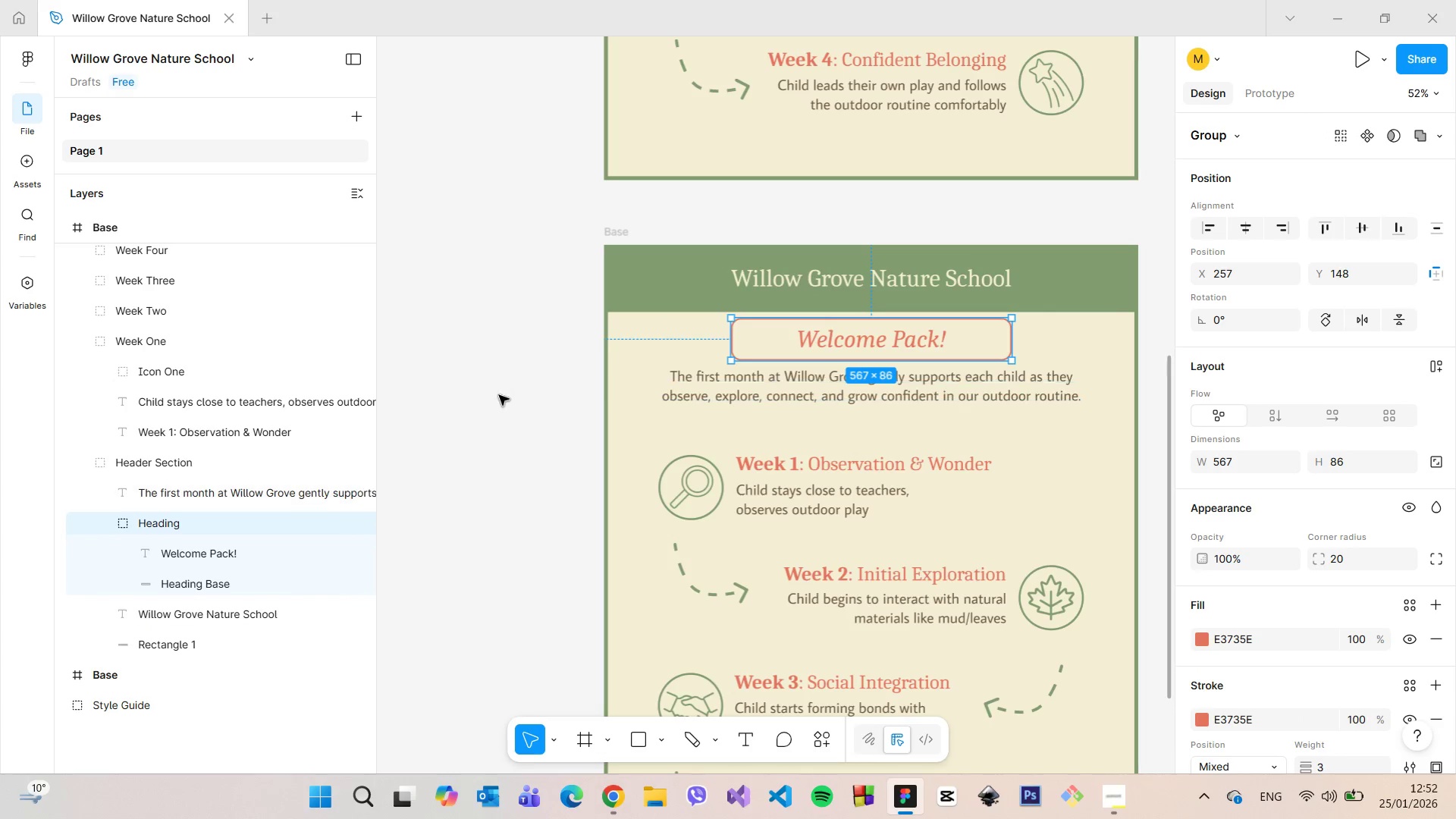 
left_click([499, 395])
 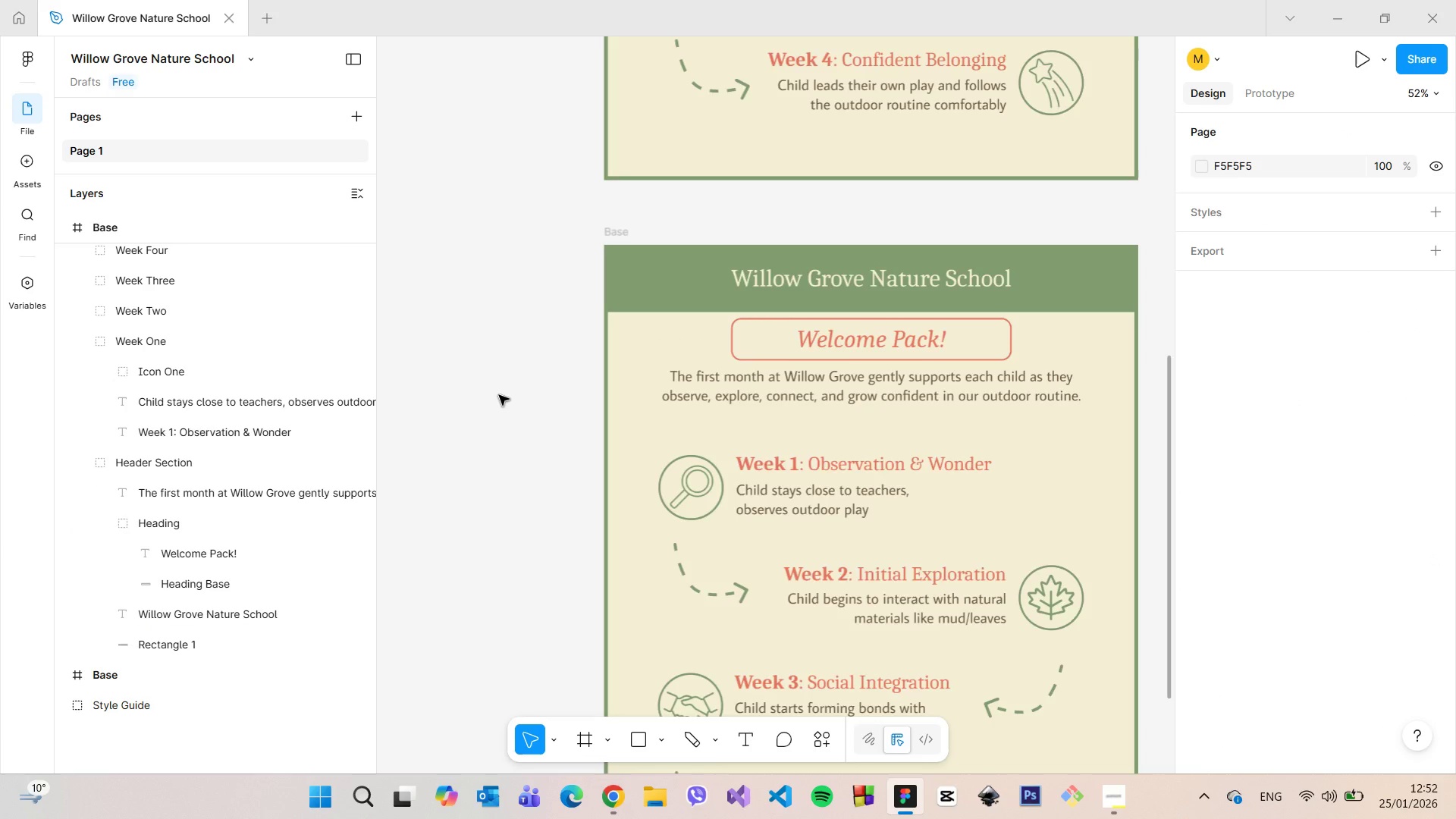 
scroll: coordinate [499, 395], scroll_direction: down, amount: 5.0
 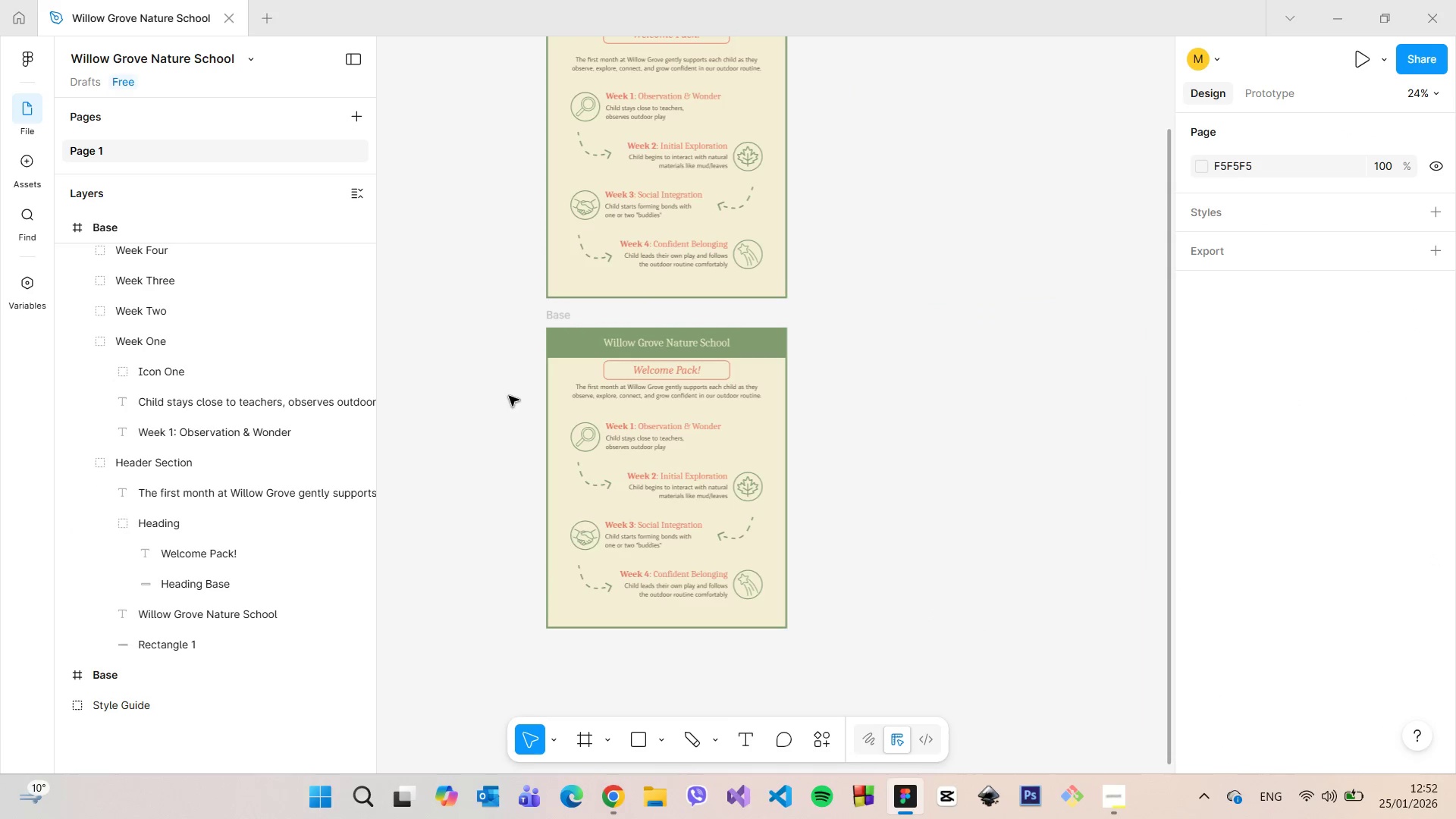 
scroll: coordinate [669, 359], scroll_direction: up, amount: 7.0
 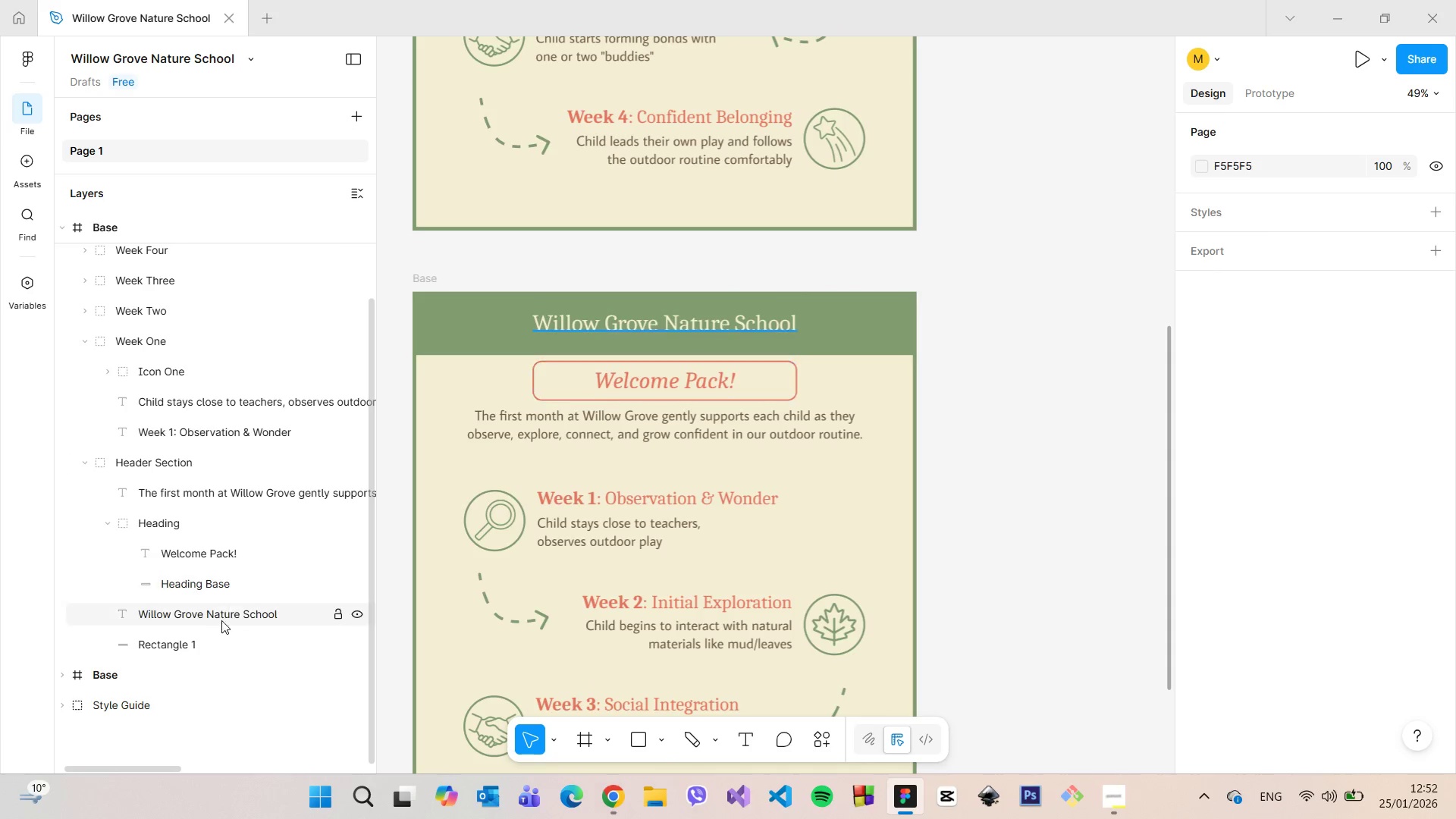 
left_click([215, 635])
 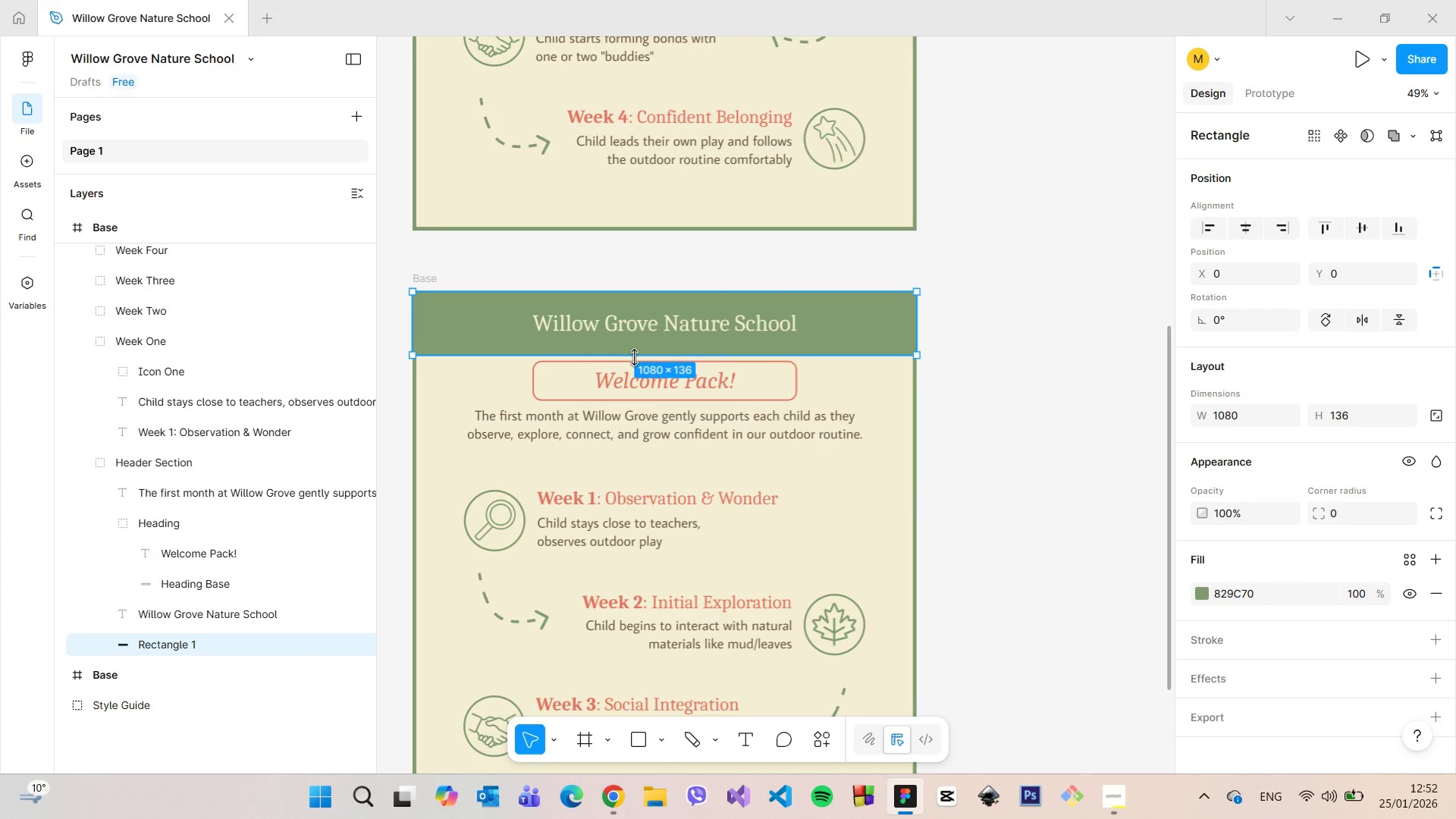 
left_click_drag(start_coordinate=[634, 354], to_coordinate=[639, 341])
 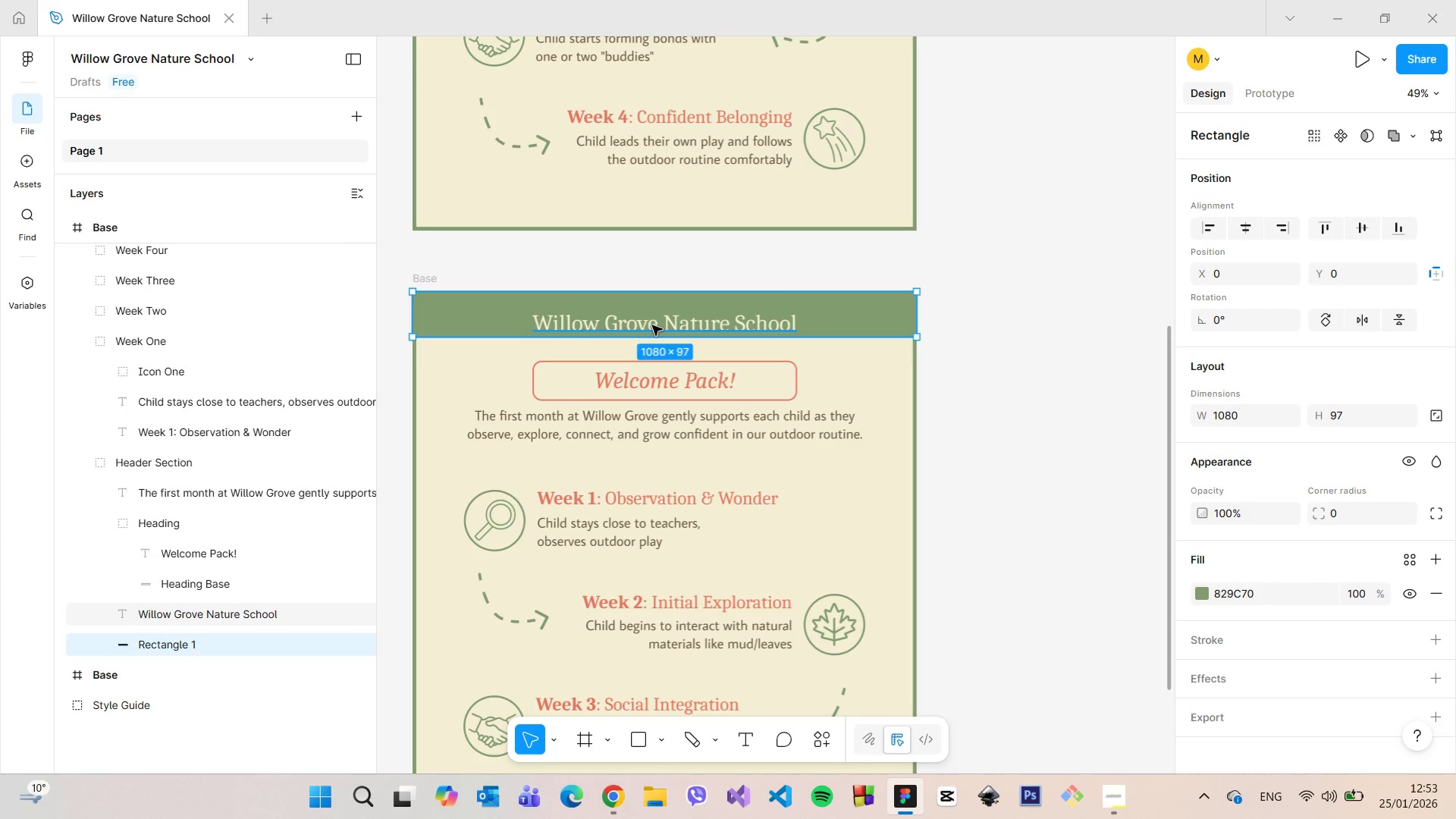 
left_click([652, 325])
 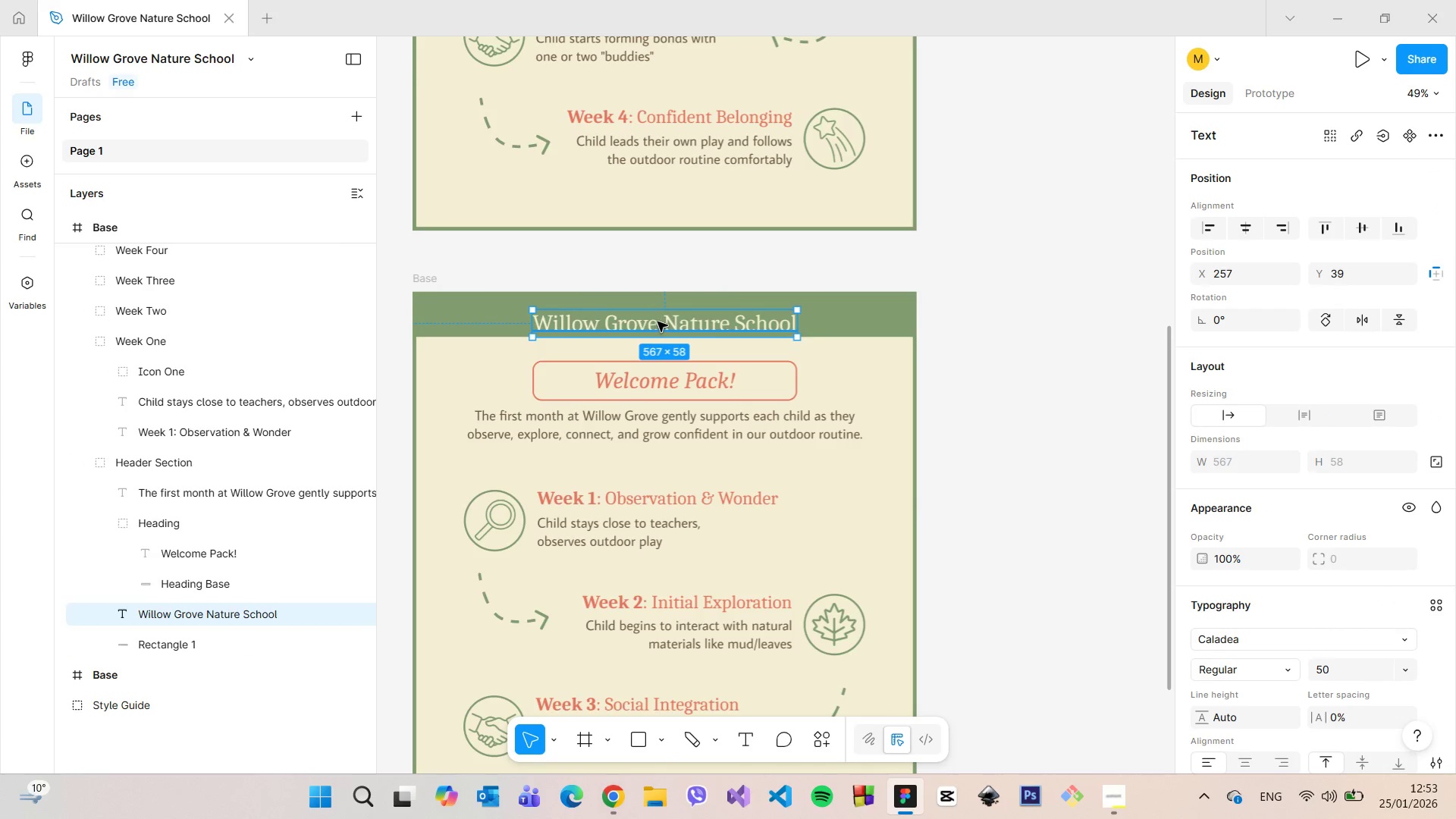 
left_click_drag(start_coordinate=[657, 322], to_coordinate=[657, 314])
 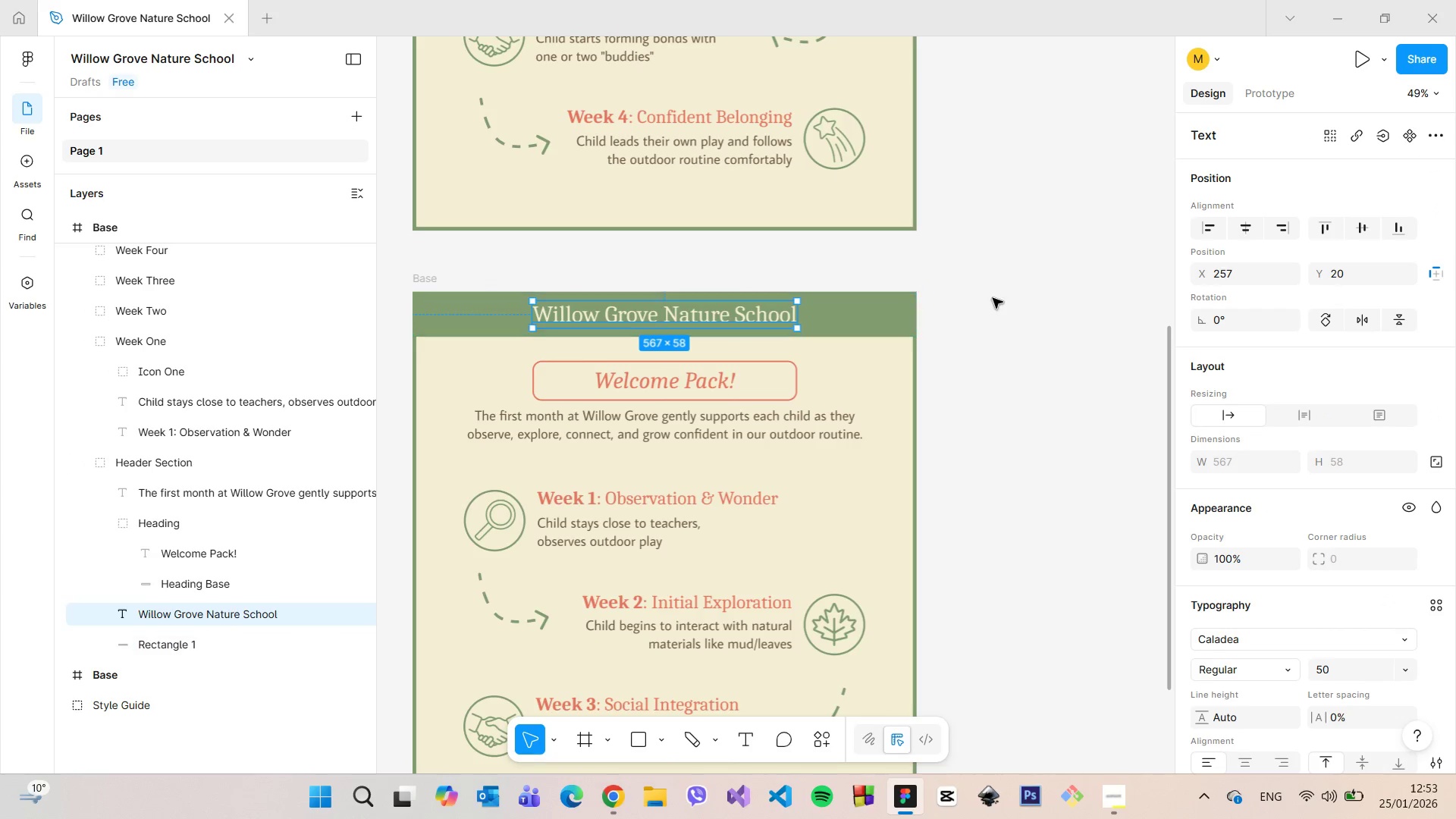 
left_click([1001, 299])
 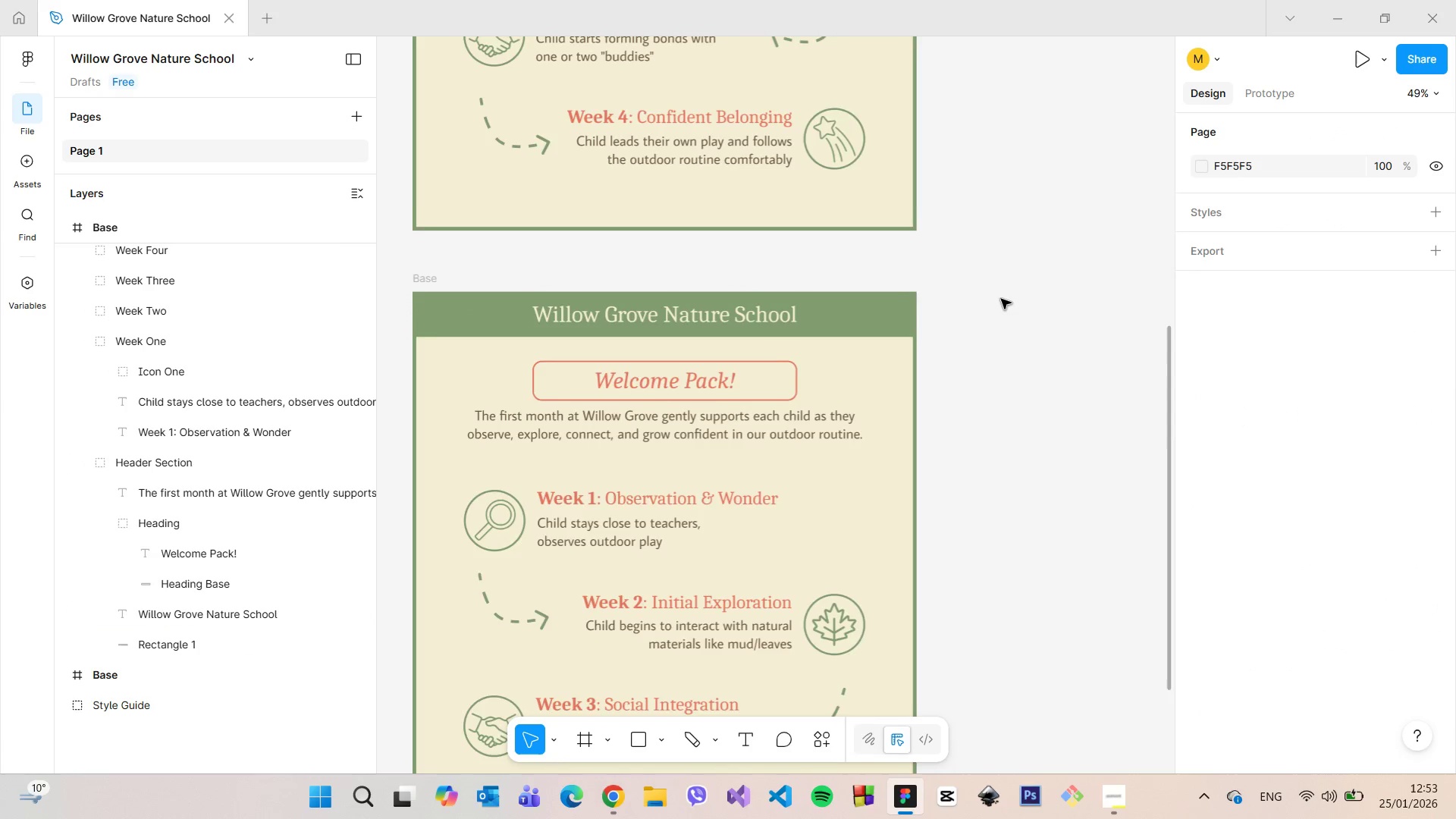 
scroll: coordinate [1001, 299], scroll_direction: down, amount: 4.0
 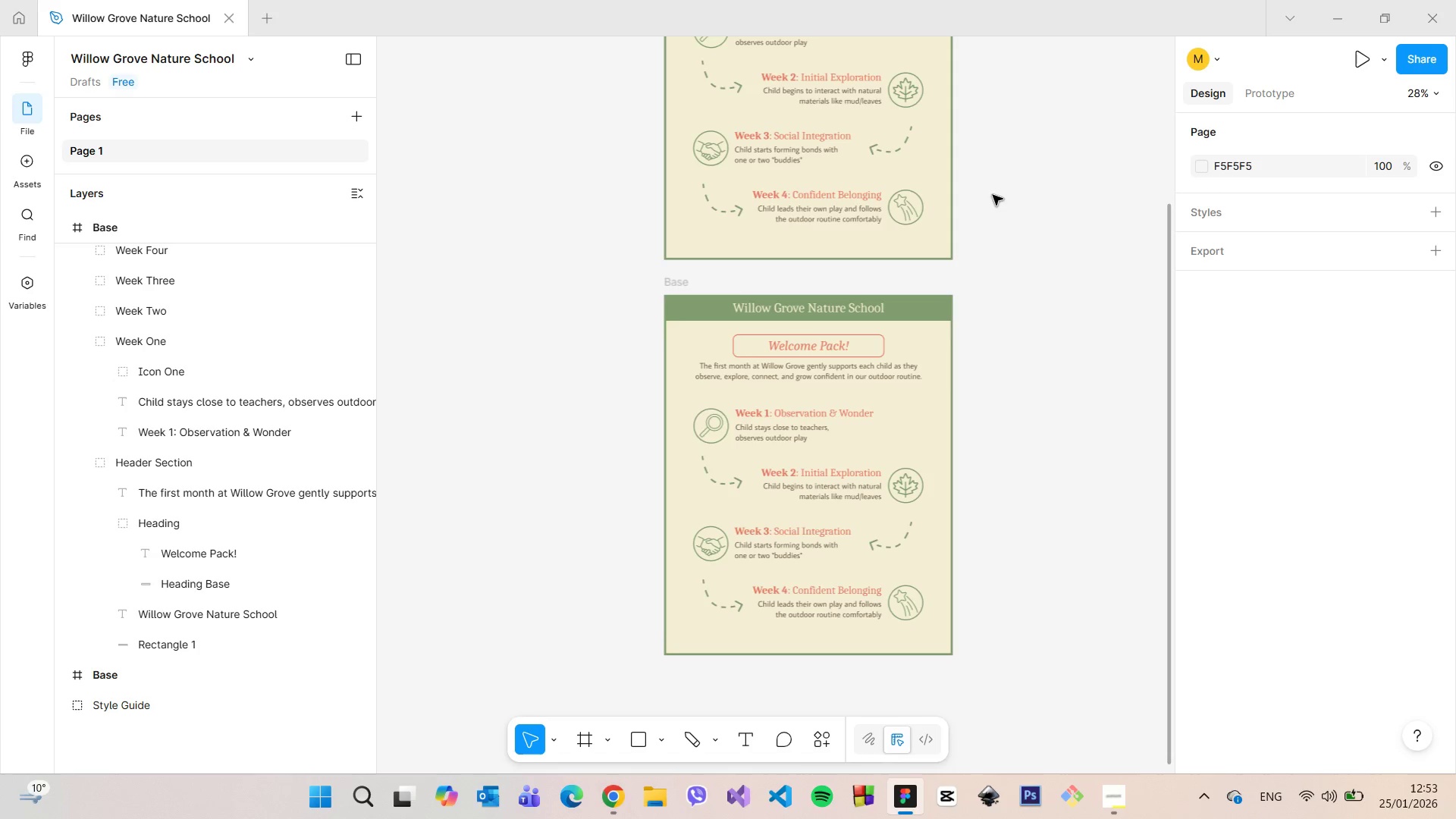 
wait(5.34)
 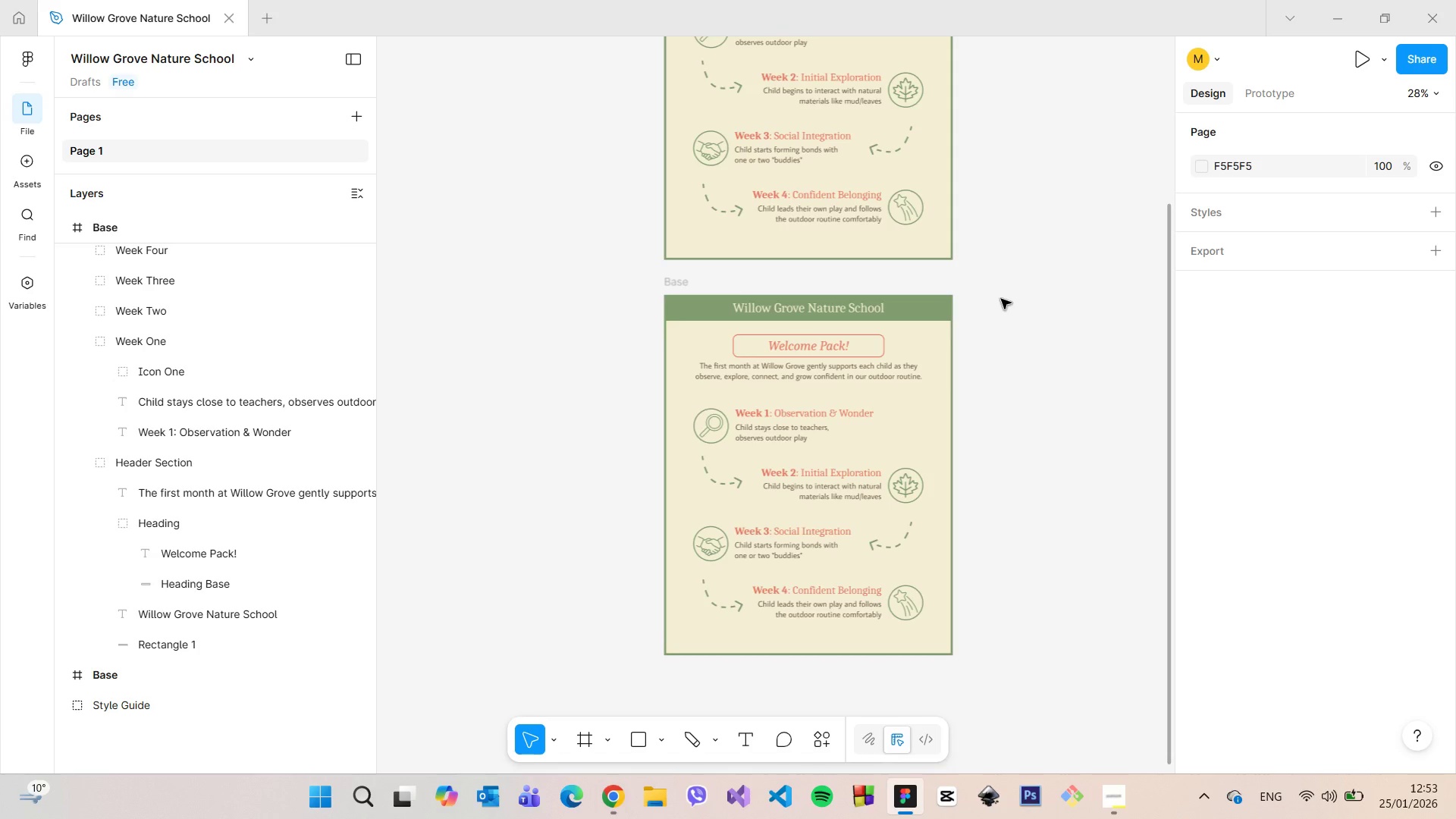 
double_click([821, 344])
 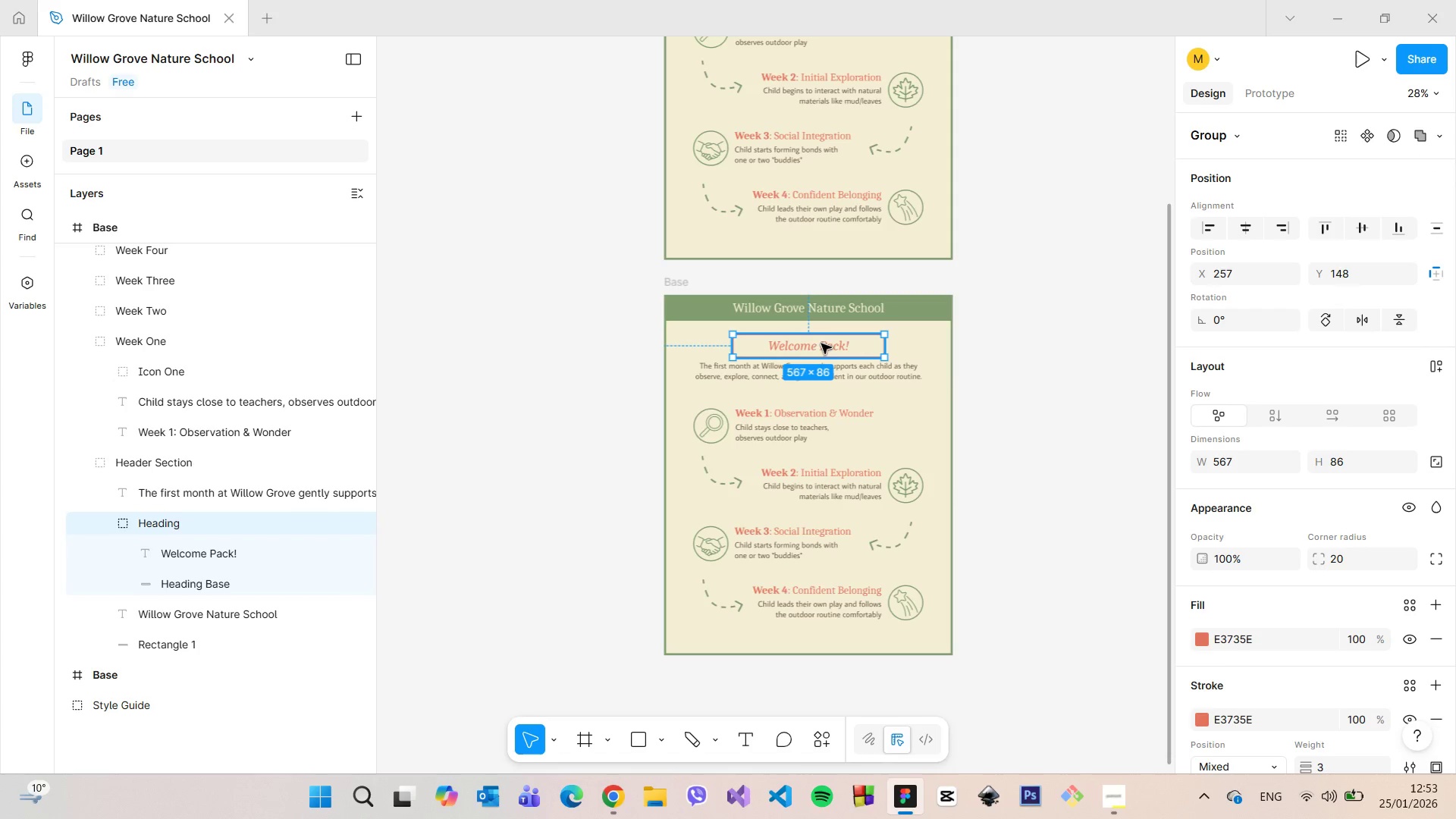 
left_click_drag(start_coordinate=[821, 344], to_coordinate=[821, 337])
 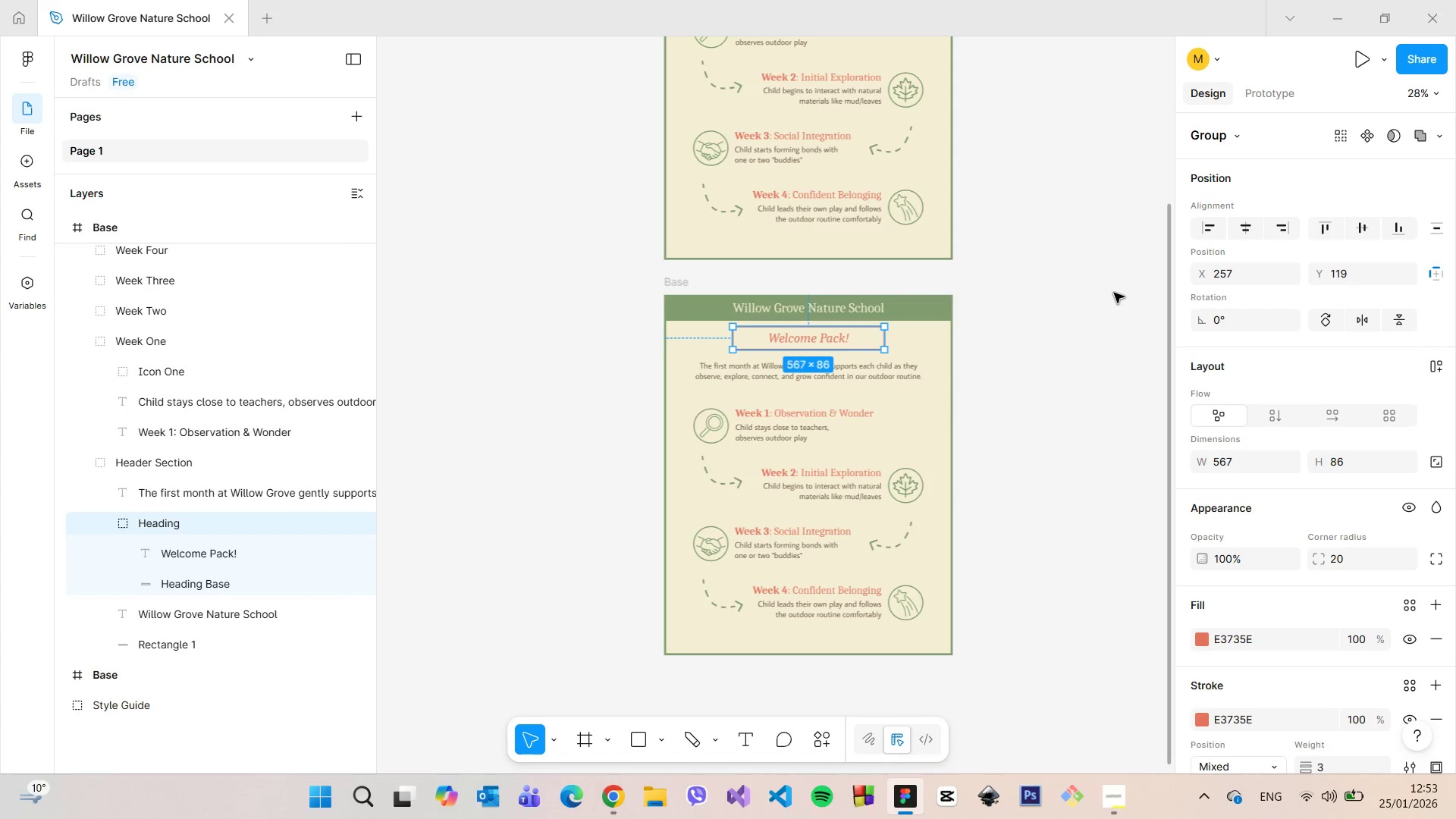 
left_click([1114, 293])
 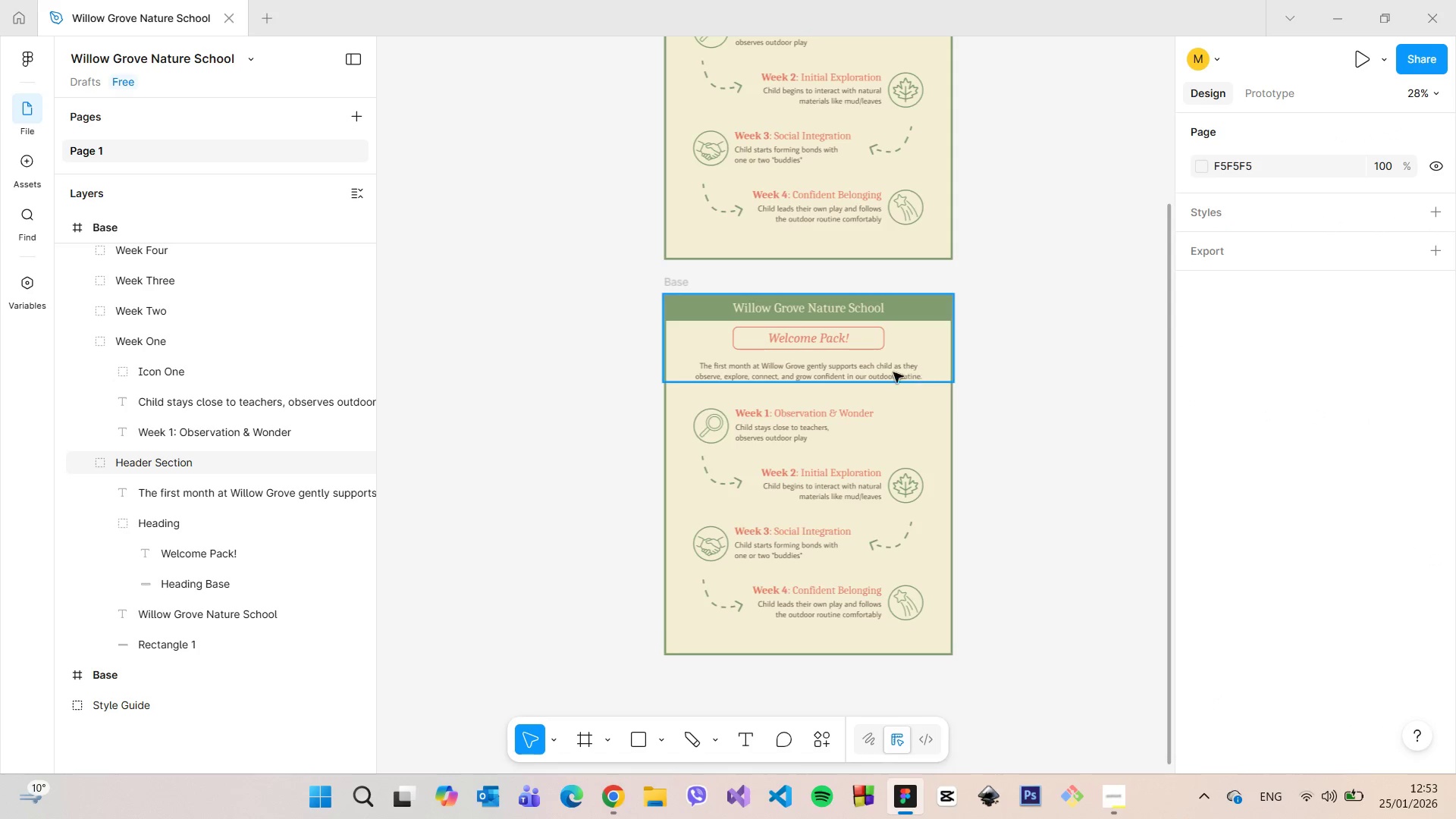 
double_click([884, 371])
 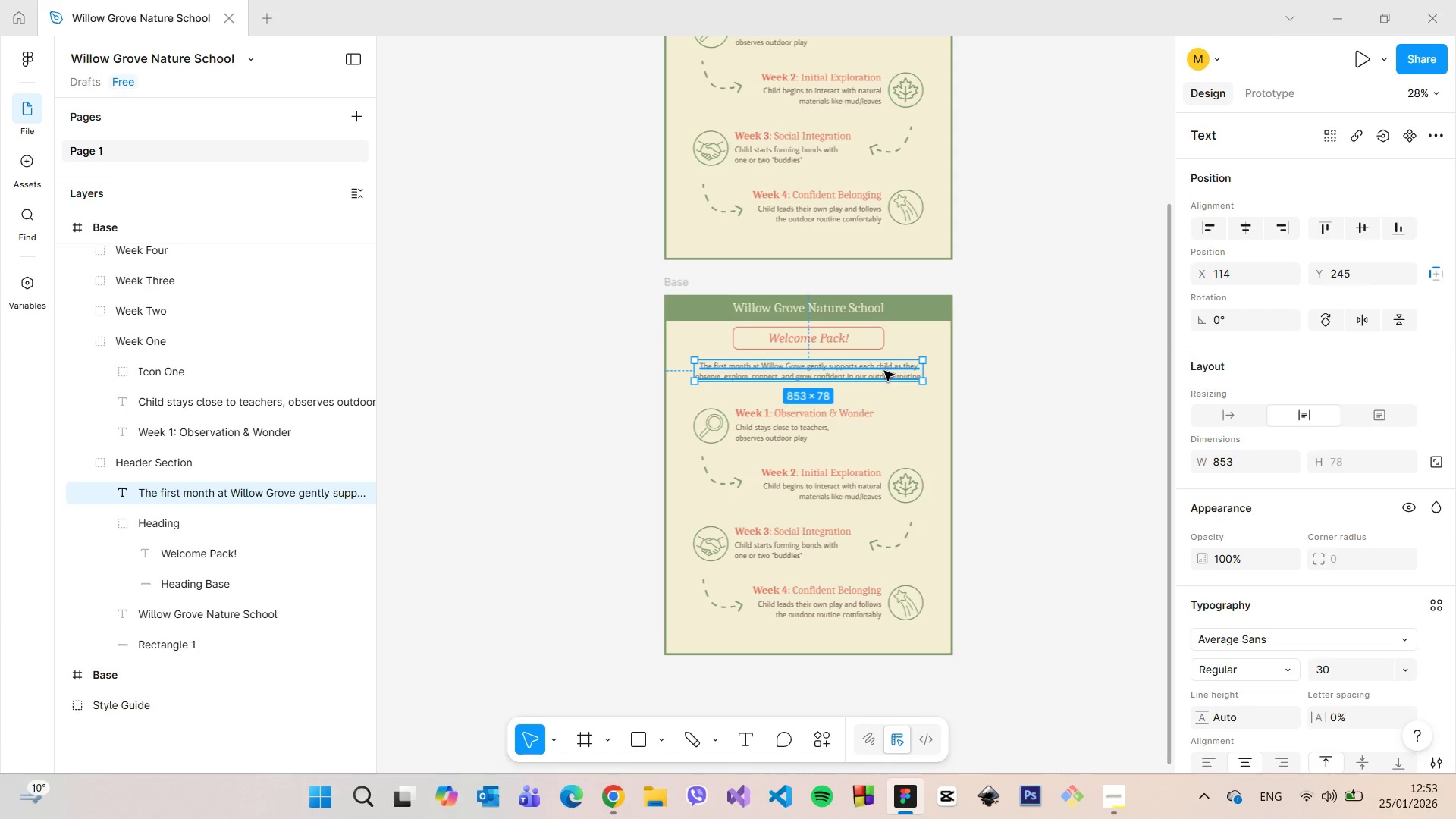 
left_click_drag(start_coordinate=[884, 371], to_coordinate=[888, 365])
 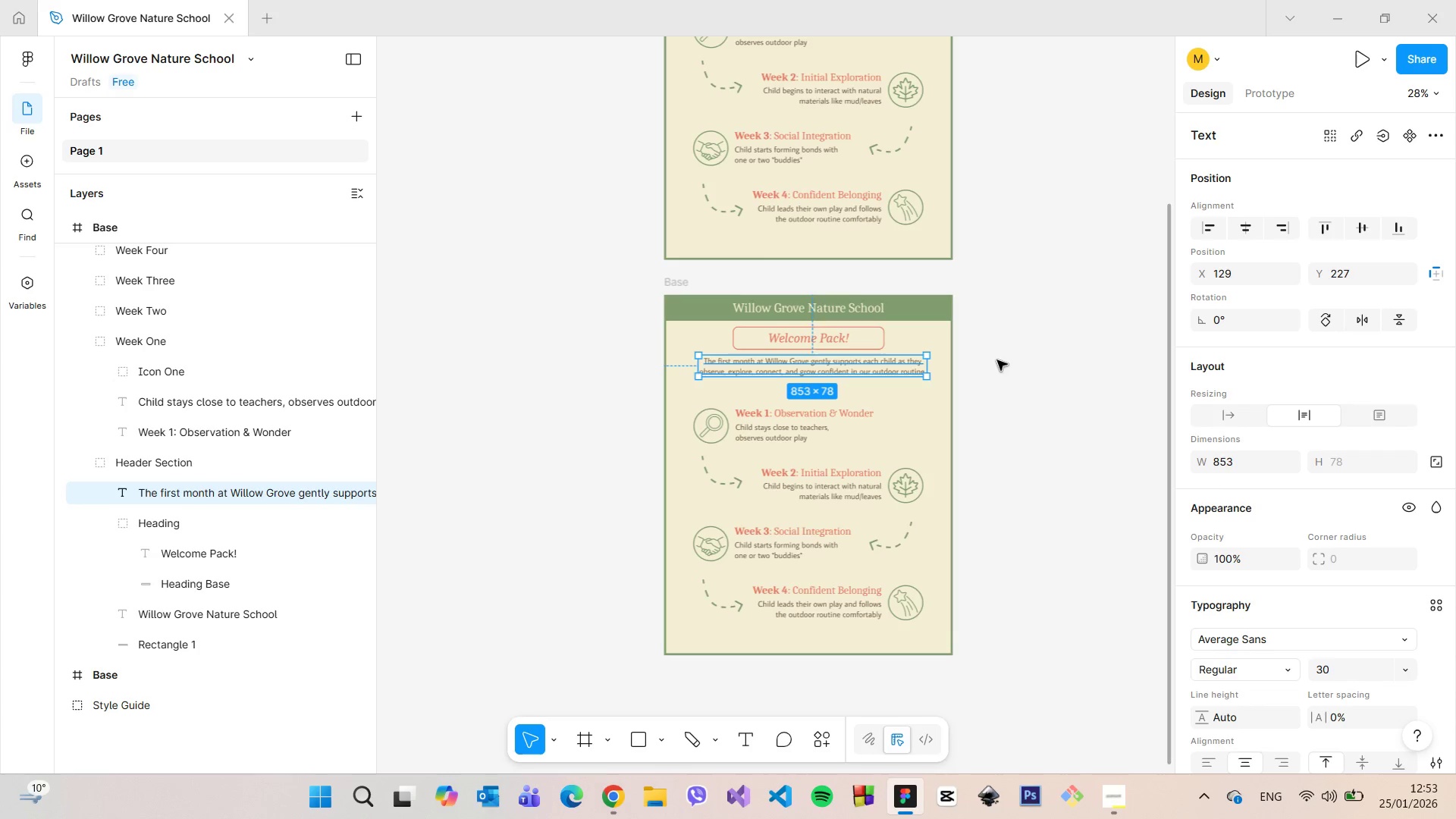 
left_click([997, 360])
 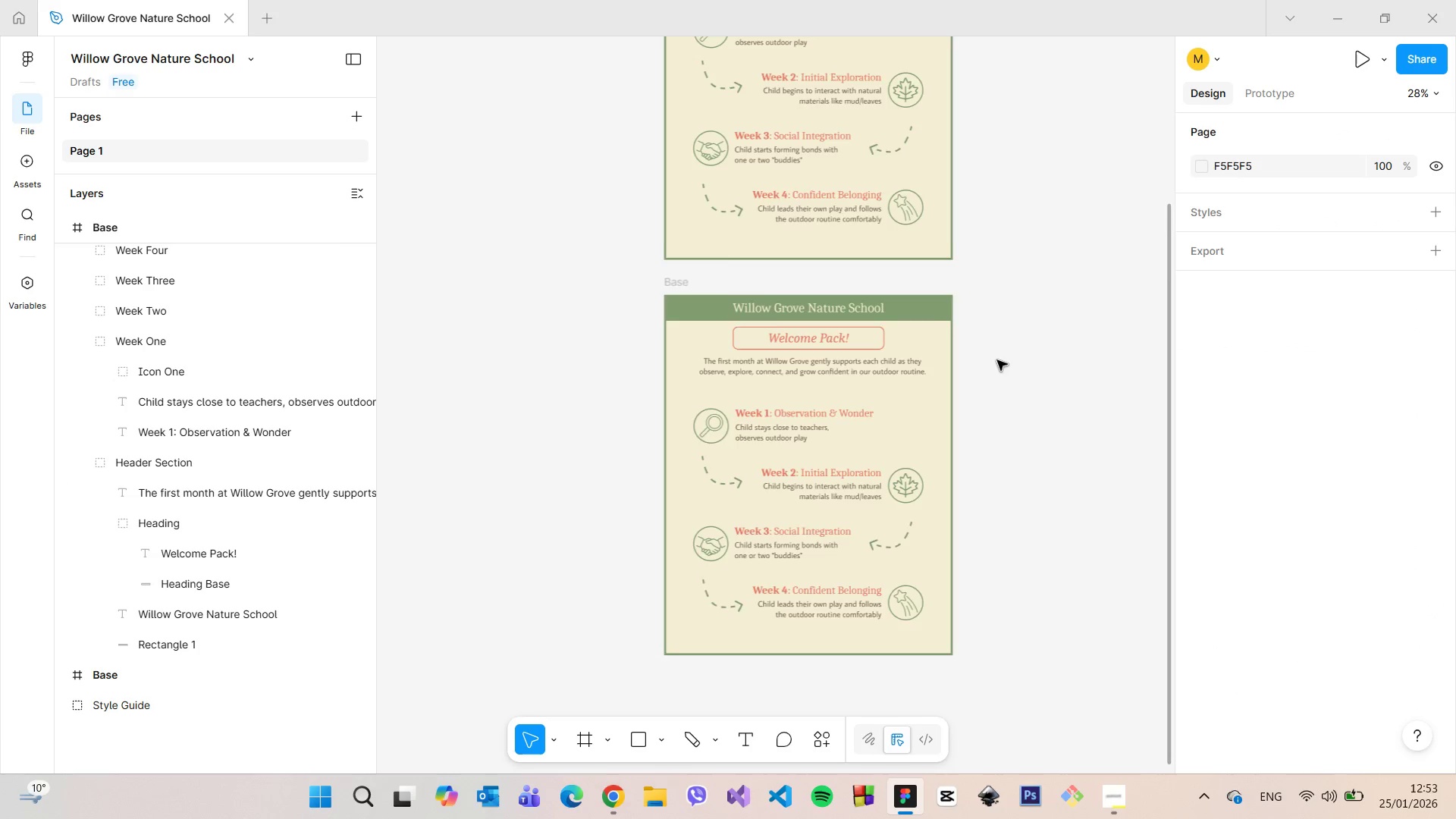 
scroll: coordinate [997, 360], scroll_direction: down, amount: 5.0
 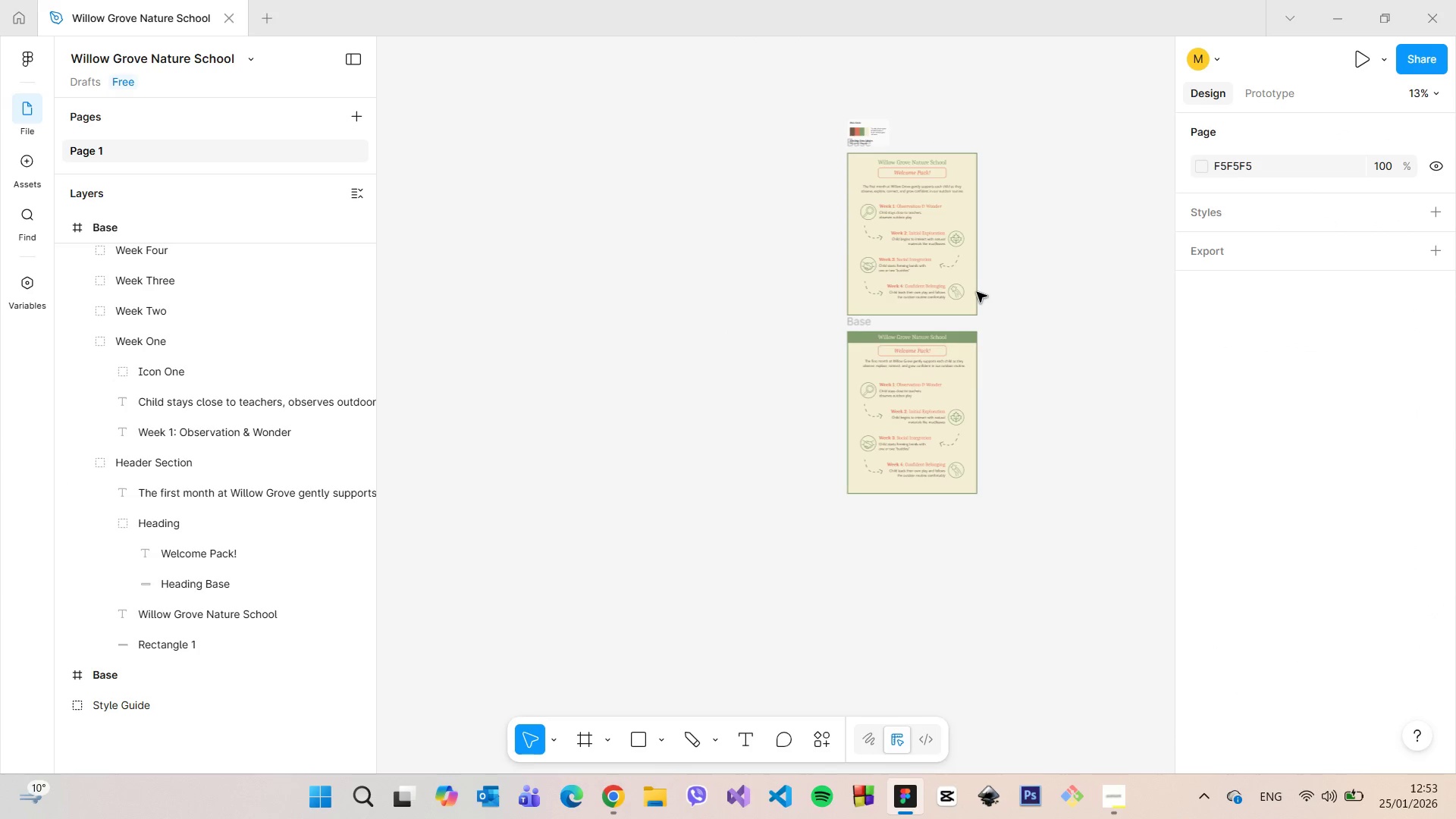 
scroll: coordinate [899, 487], scroll_direction: up, amount: 11.0
 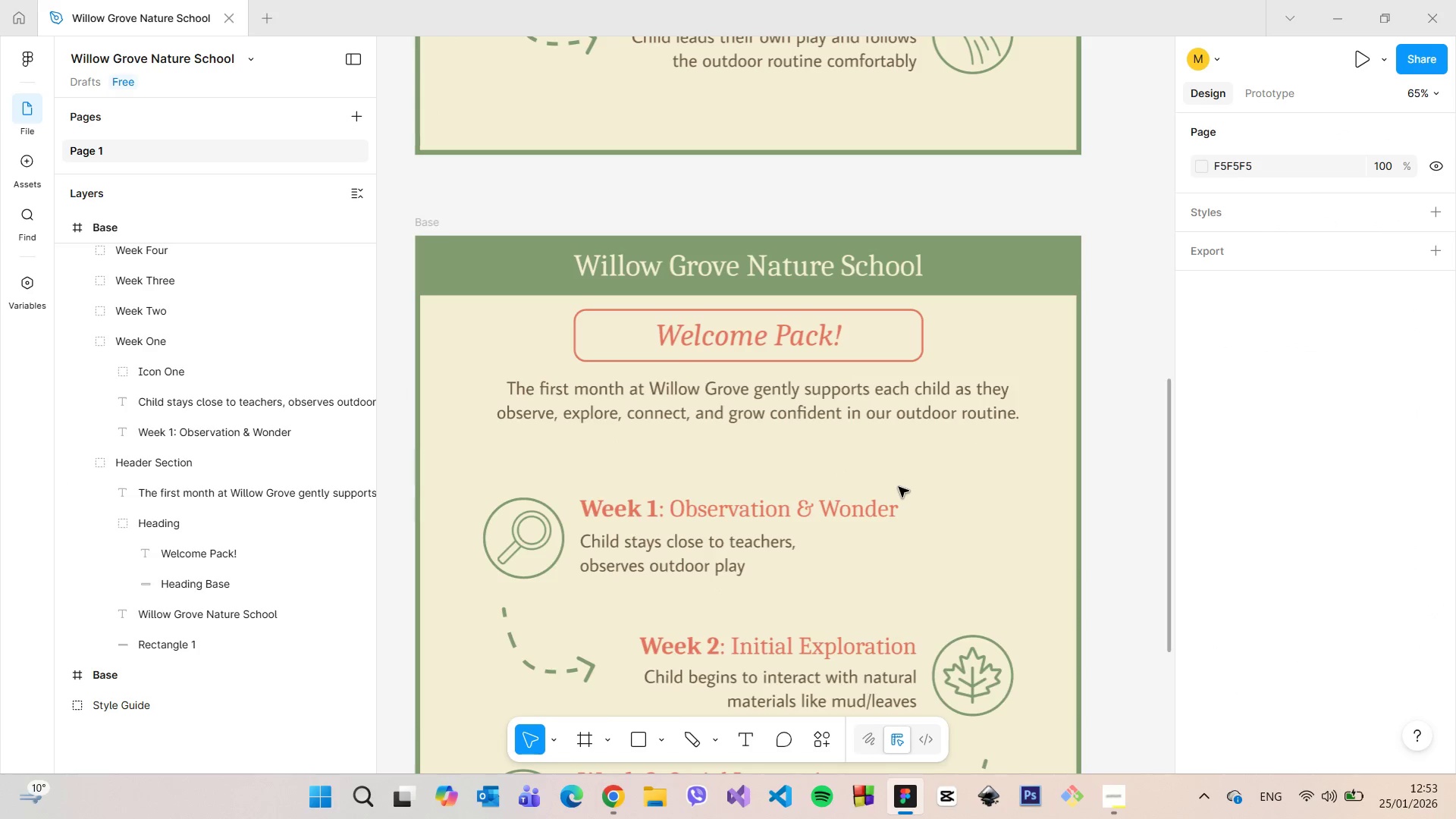 
scroll: coordinate [899, 487], scroll_direction: down, amount: 1.0
 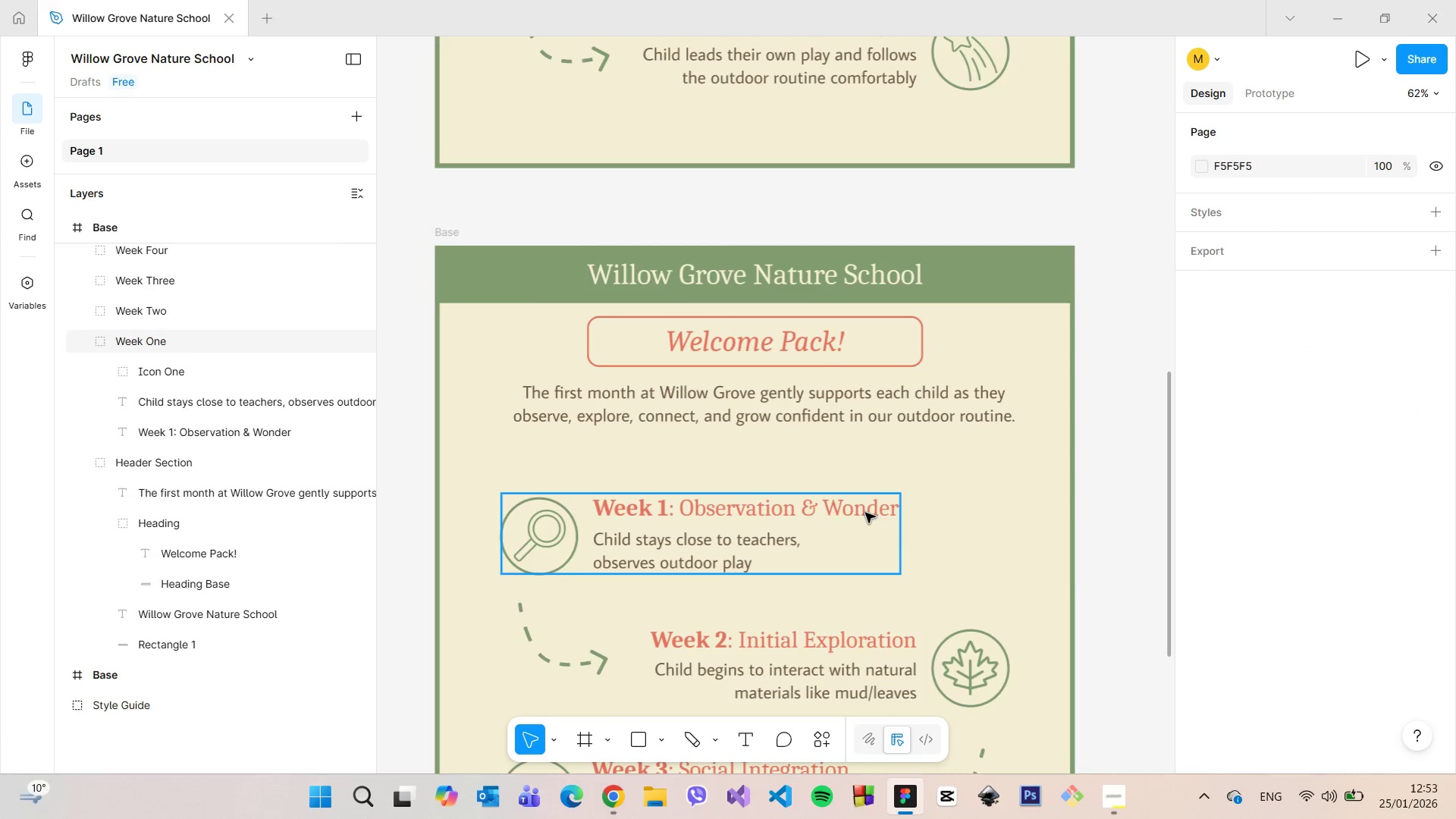 
left_click([865, 513])
 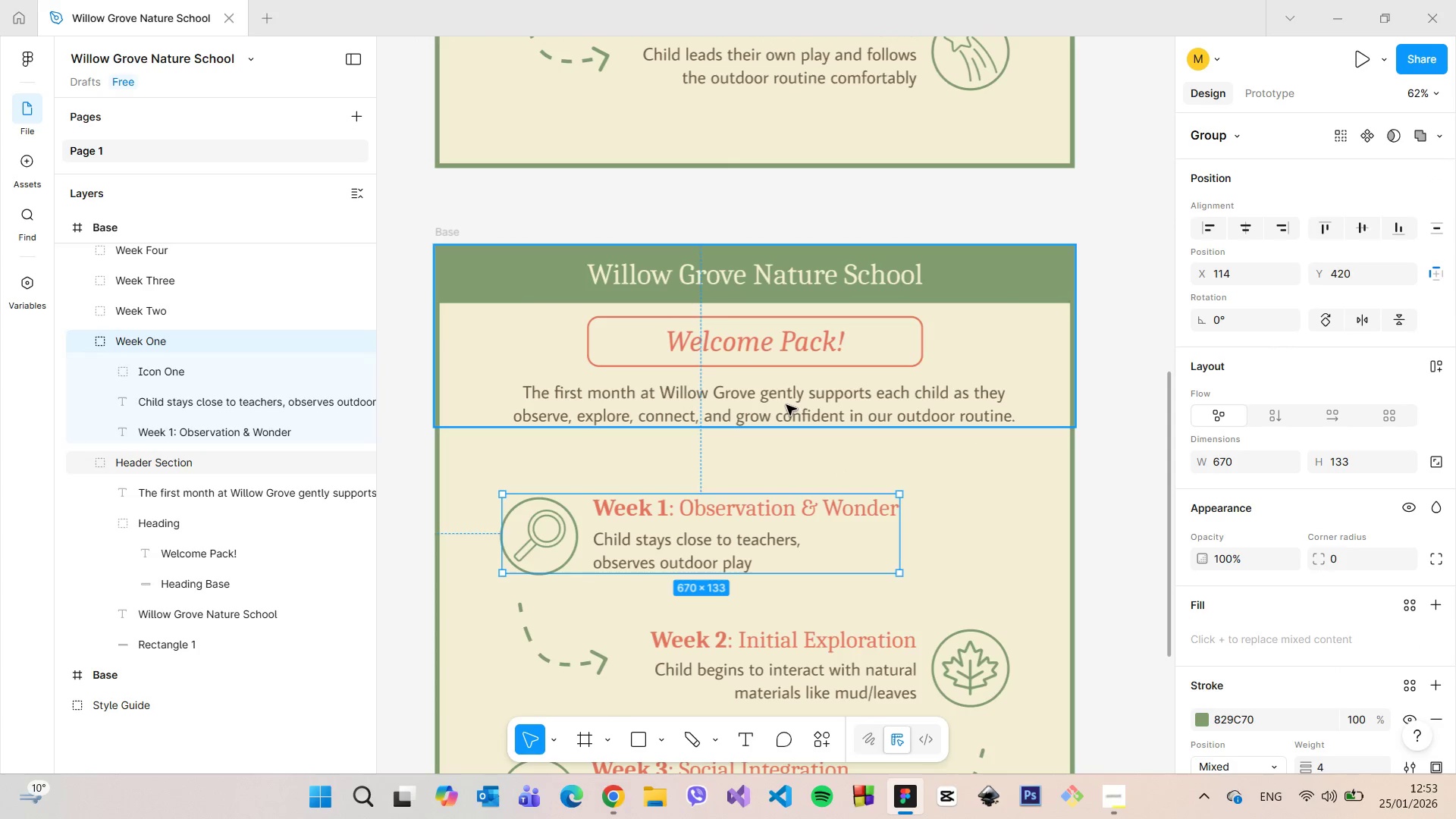 
hold_key(key=AltLeft, duration=0.47)
 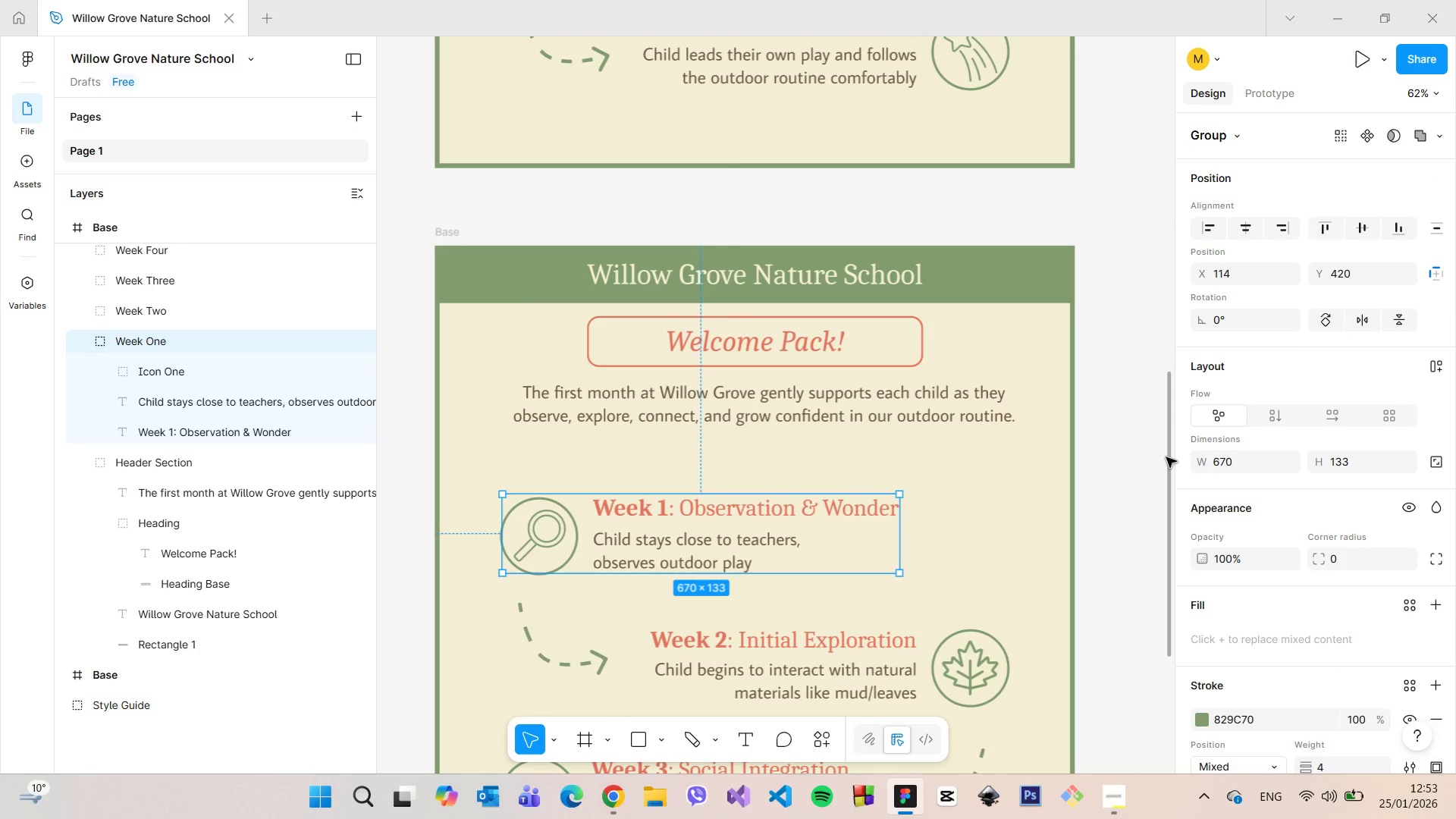 
left_click_drag(start_coordinate=[1167, 457], to_coordinate=[1136, 623])
 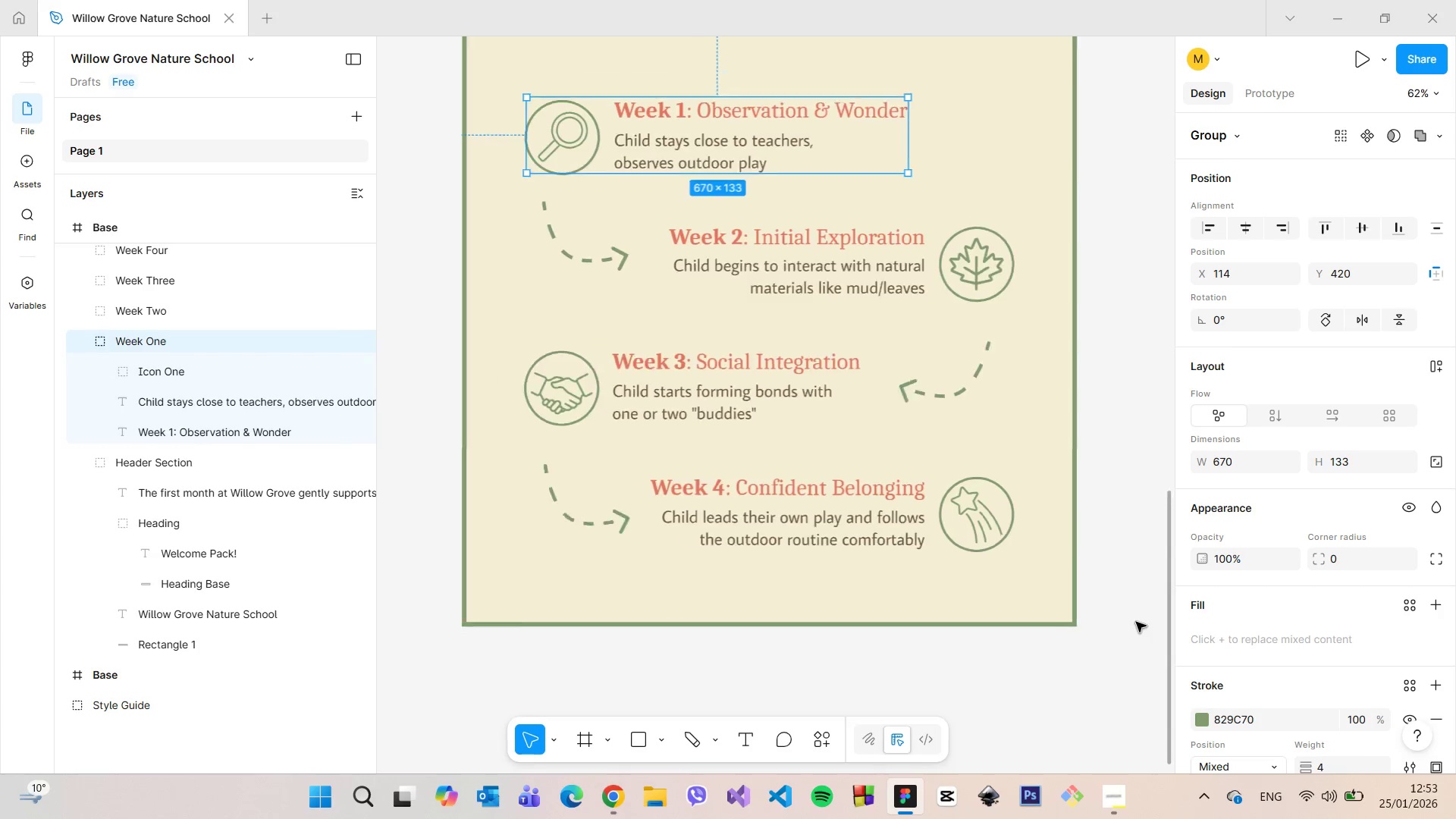 
scroll: coordinate [1136, 622], scroll_direction: down, amount: 6.0
 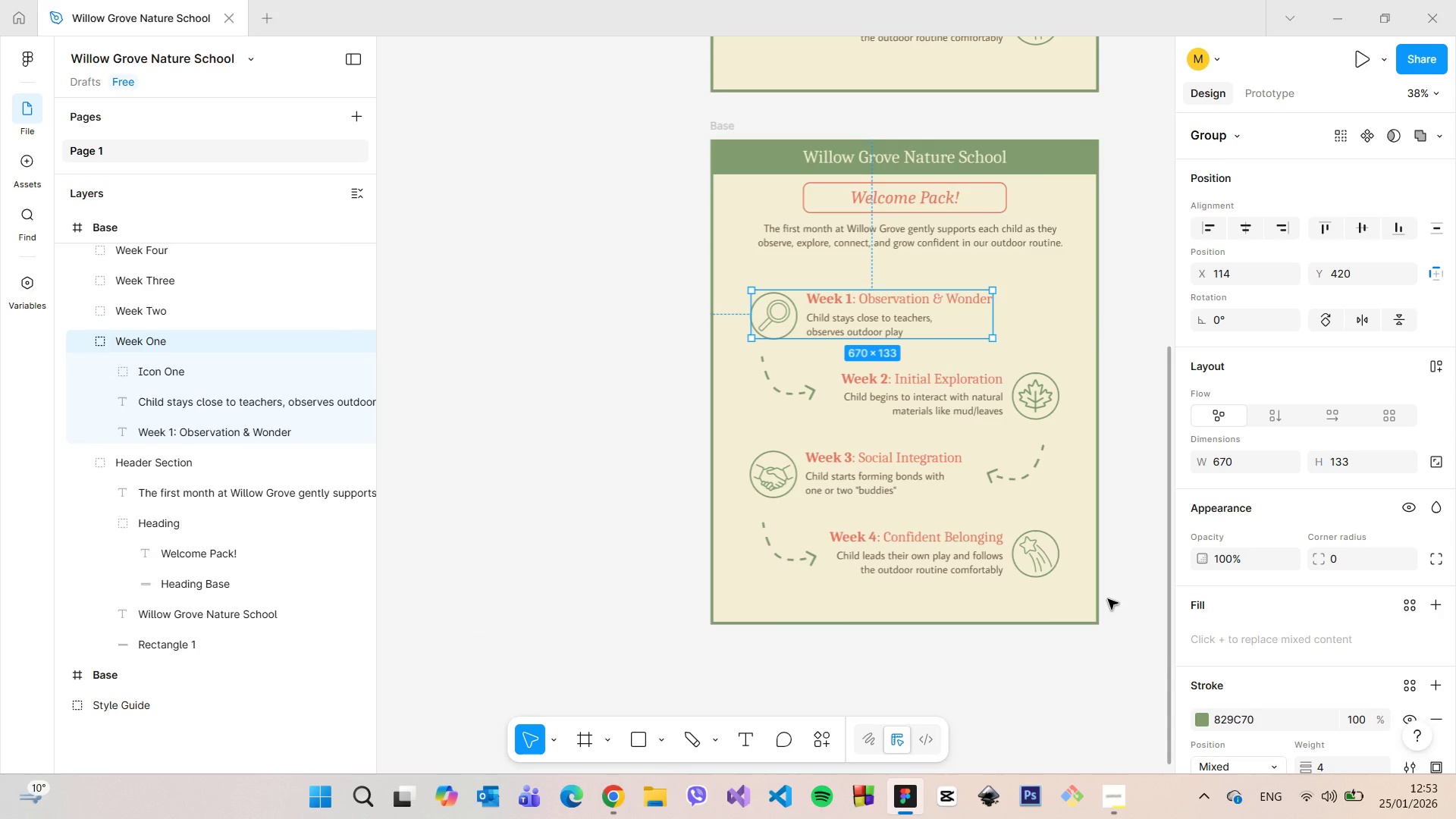 
left_click([1118, 507])
 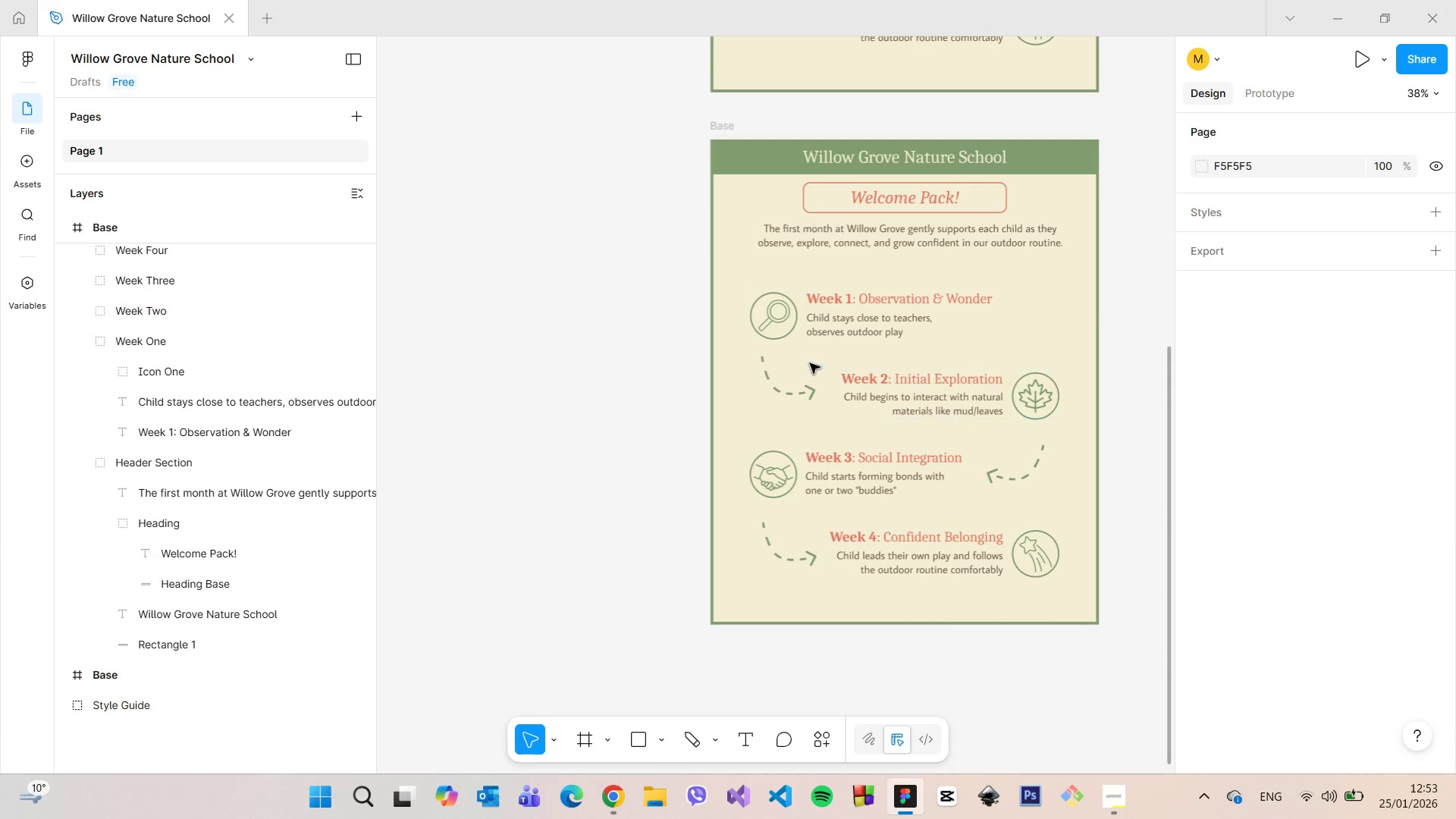 
left_click([777, 331])
 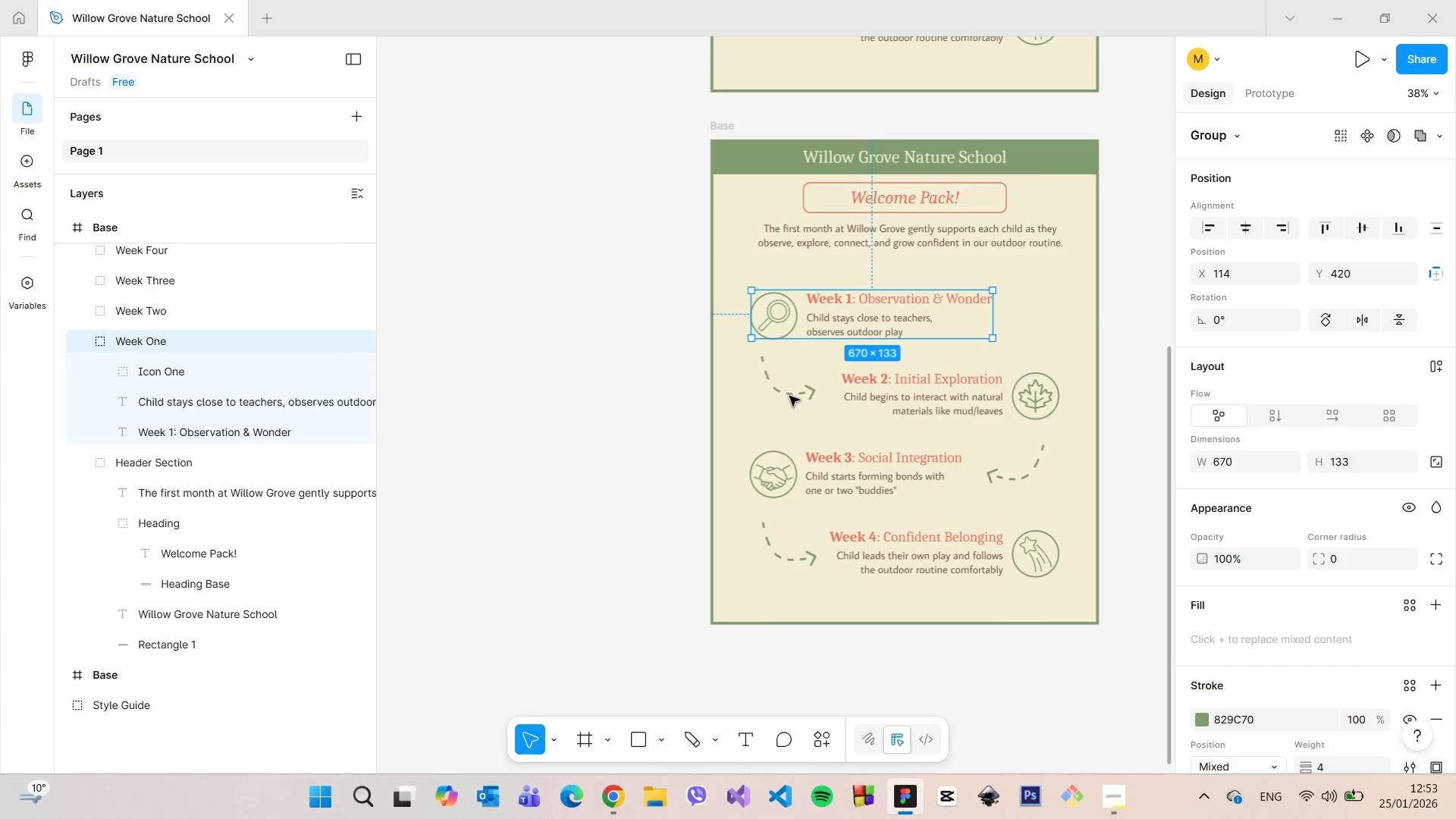 
hold_key(key=ShiftLeft, duration=1.52)
left_click([791, 391])
 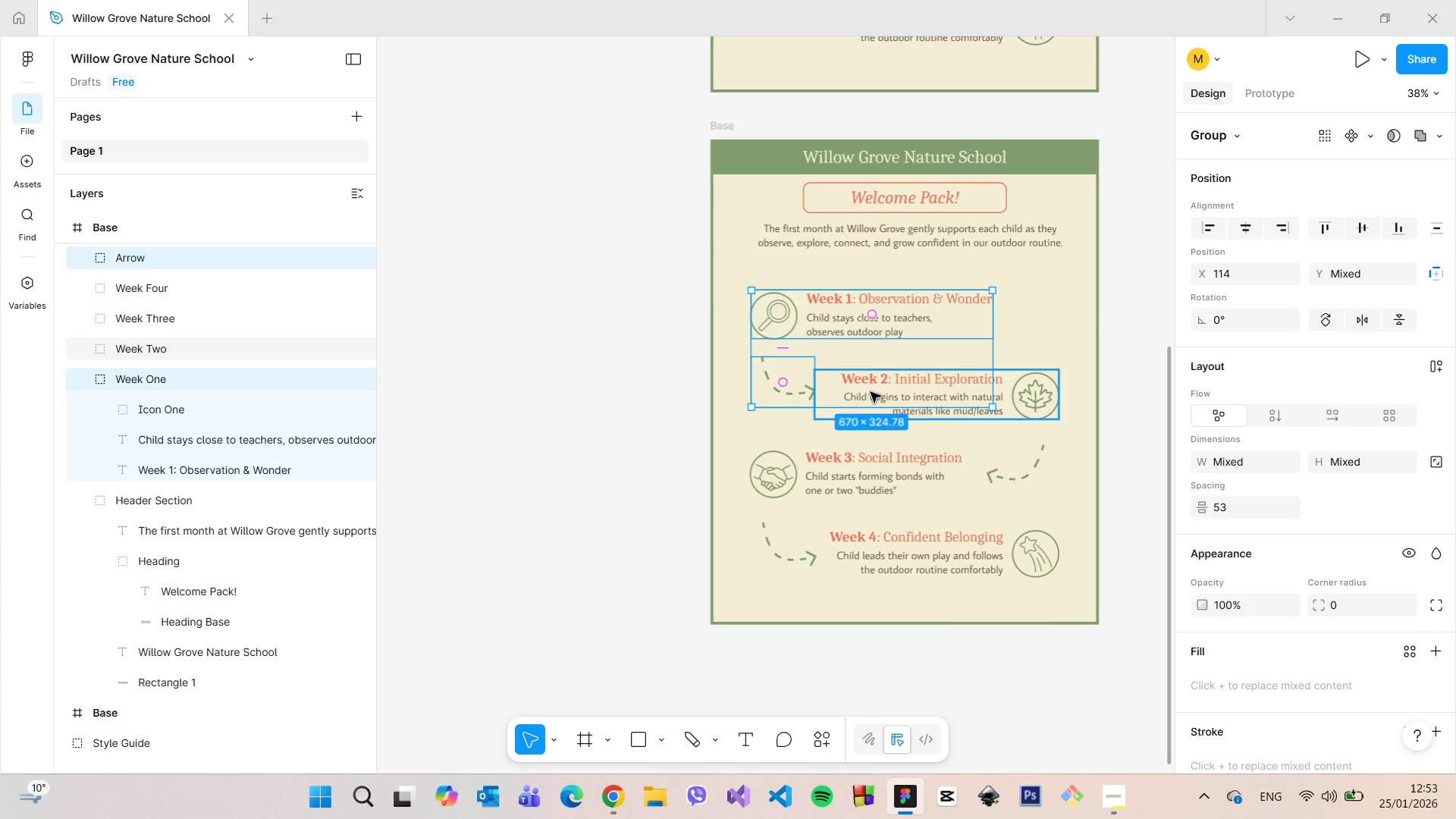 
left_click([871, 392])
 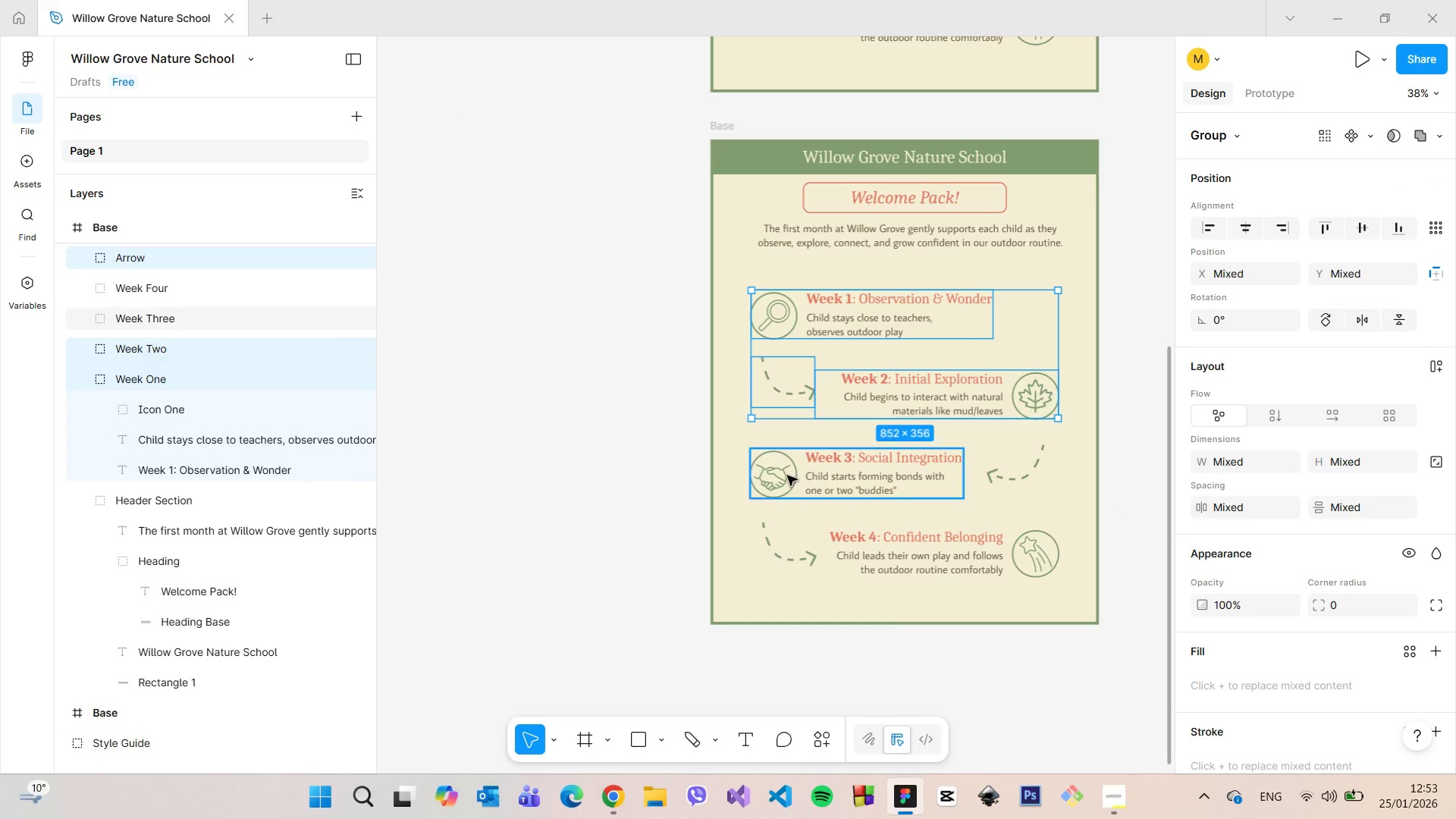 
left_click([763, 488])
 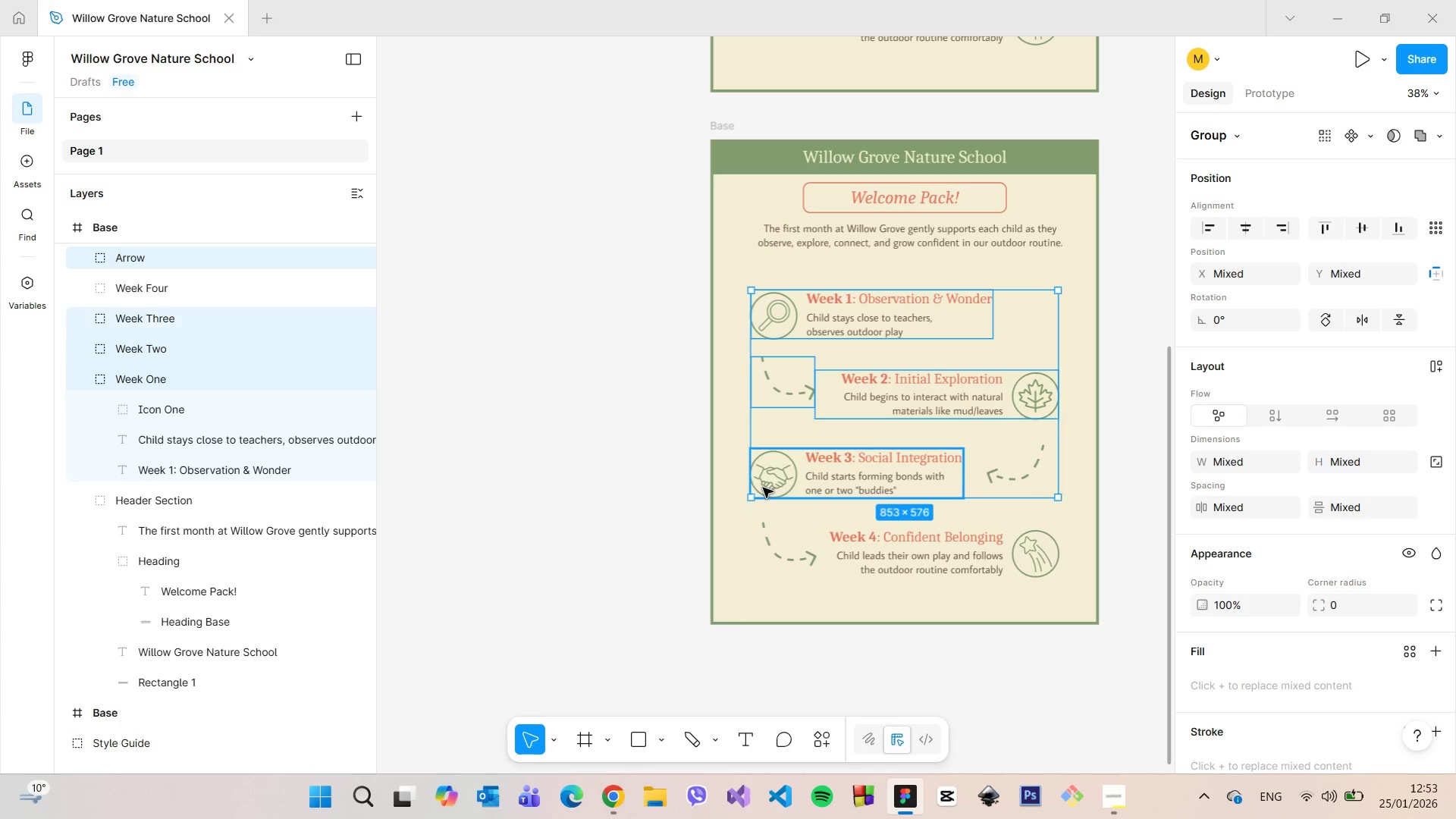 
hold_key(key=ShiftLeft, duration=1.51)
left_click([1009, 475])
 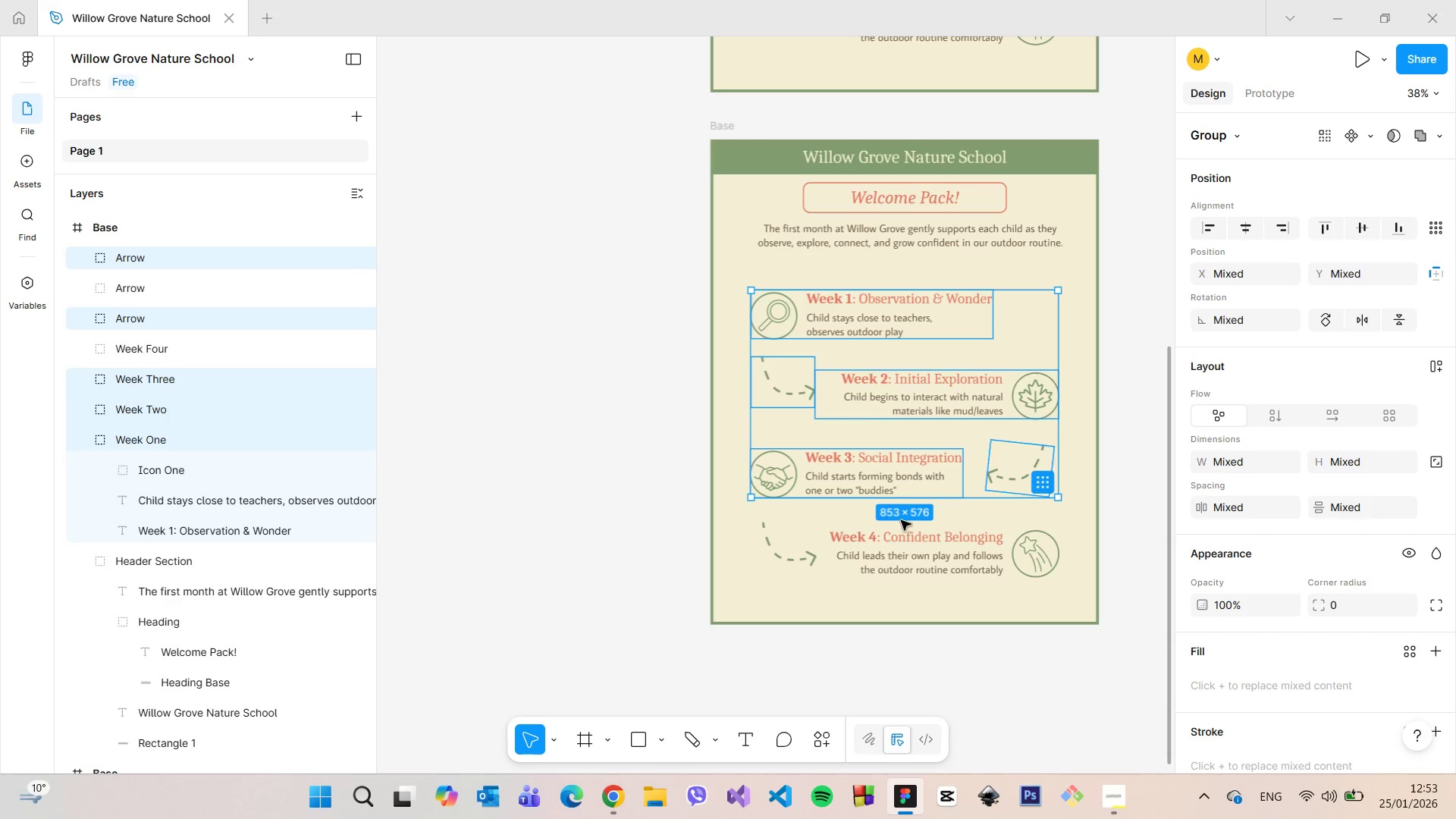 
hold_key(key=ShiftLeft, duration=1.33)
left_click([778, 552])
 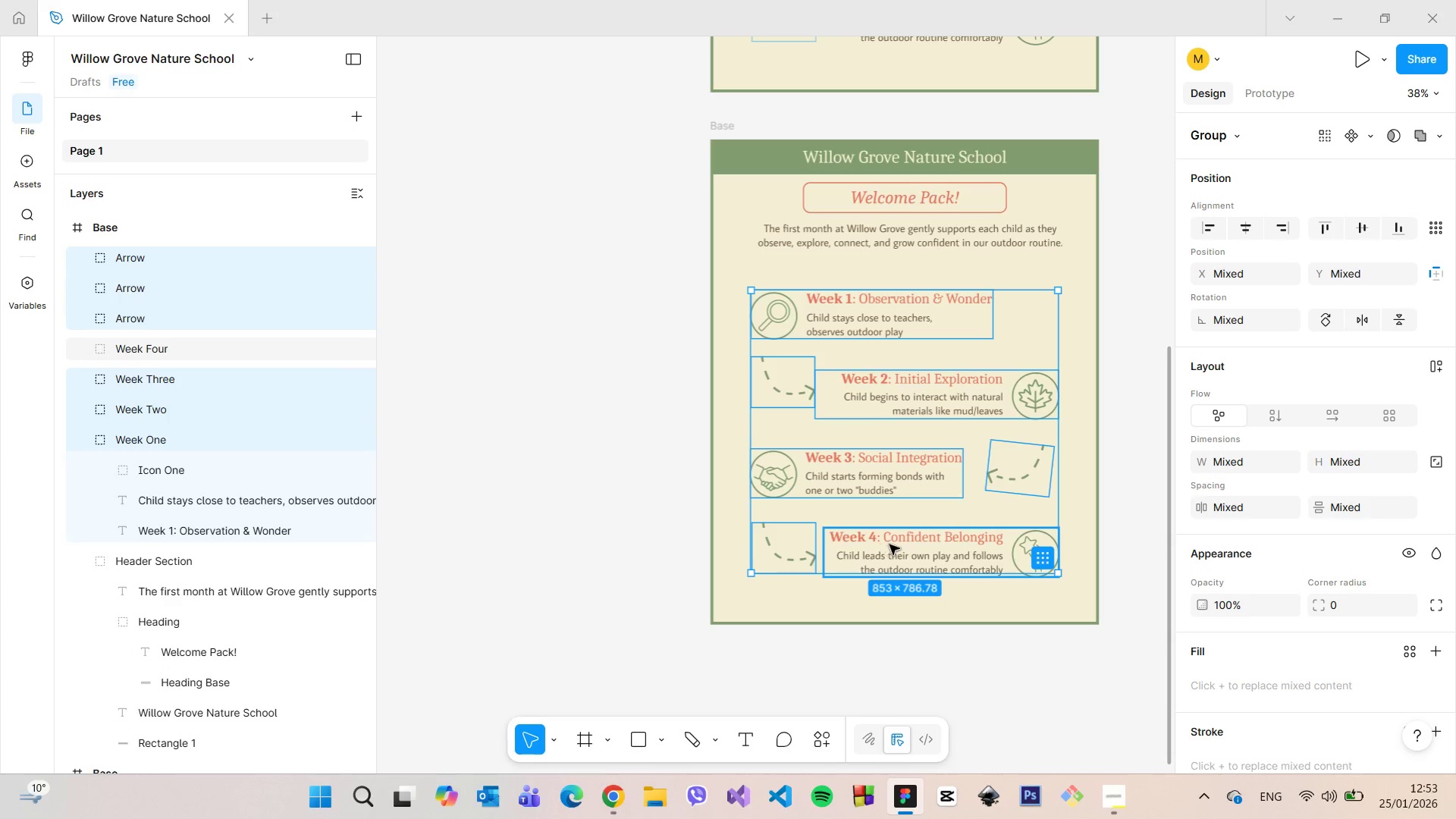 
double_click([890, 544])
 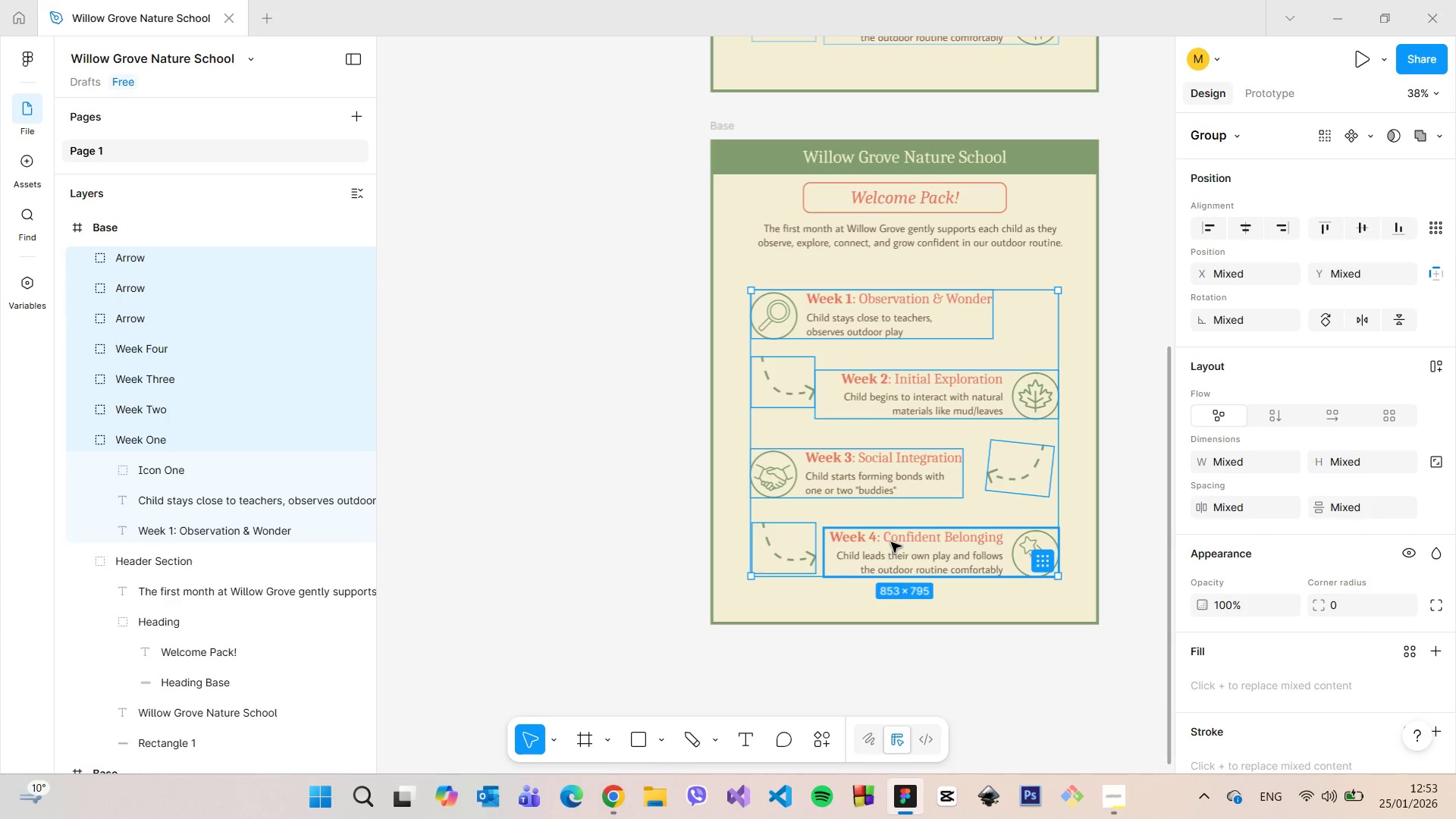 
left_click_drag(start_coordinate=[878, 478], to_coordinate=[877, 469])
 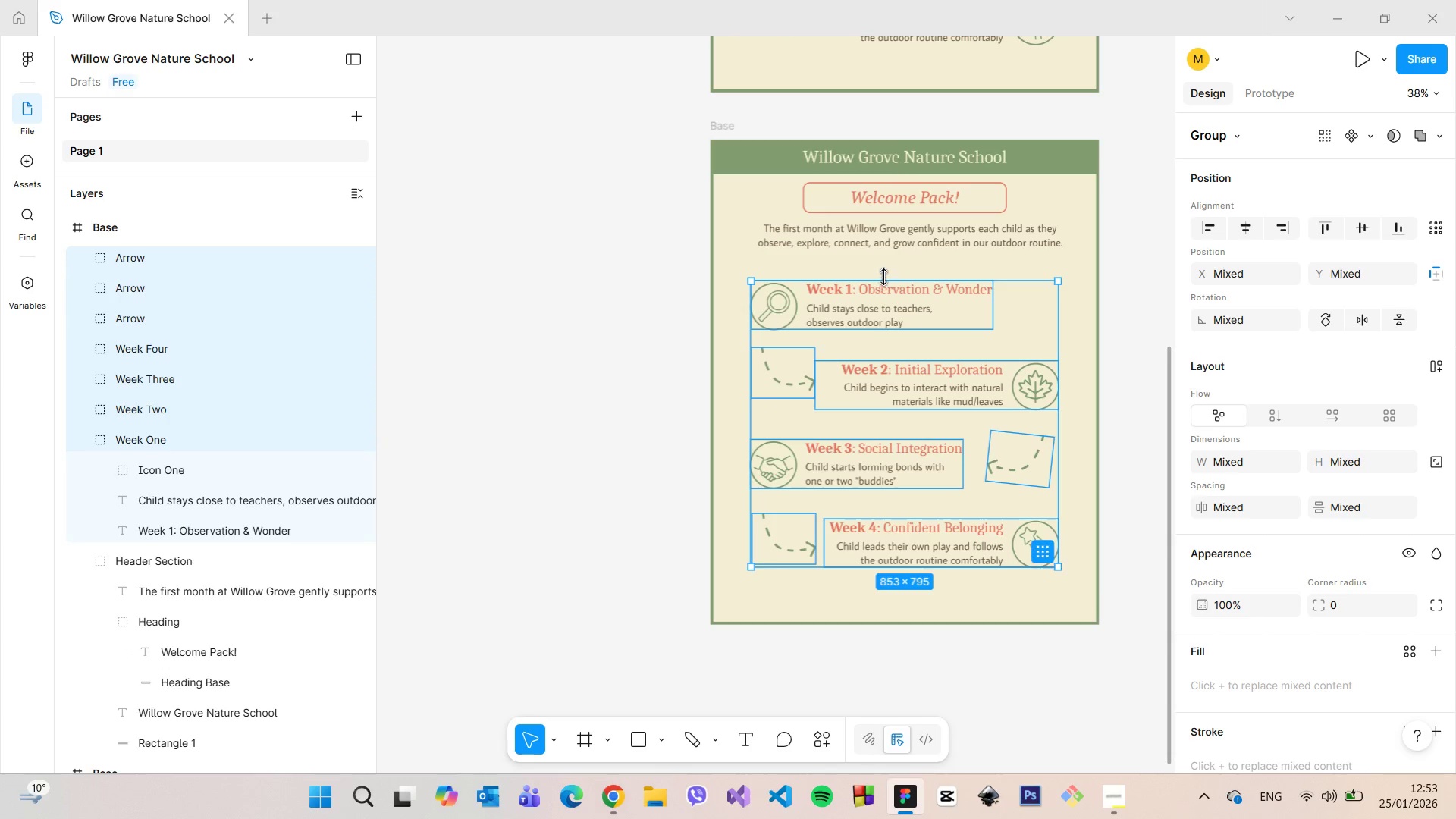 
hold_key(key=MetaLeft, duration=0.56)
 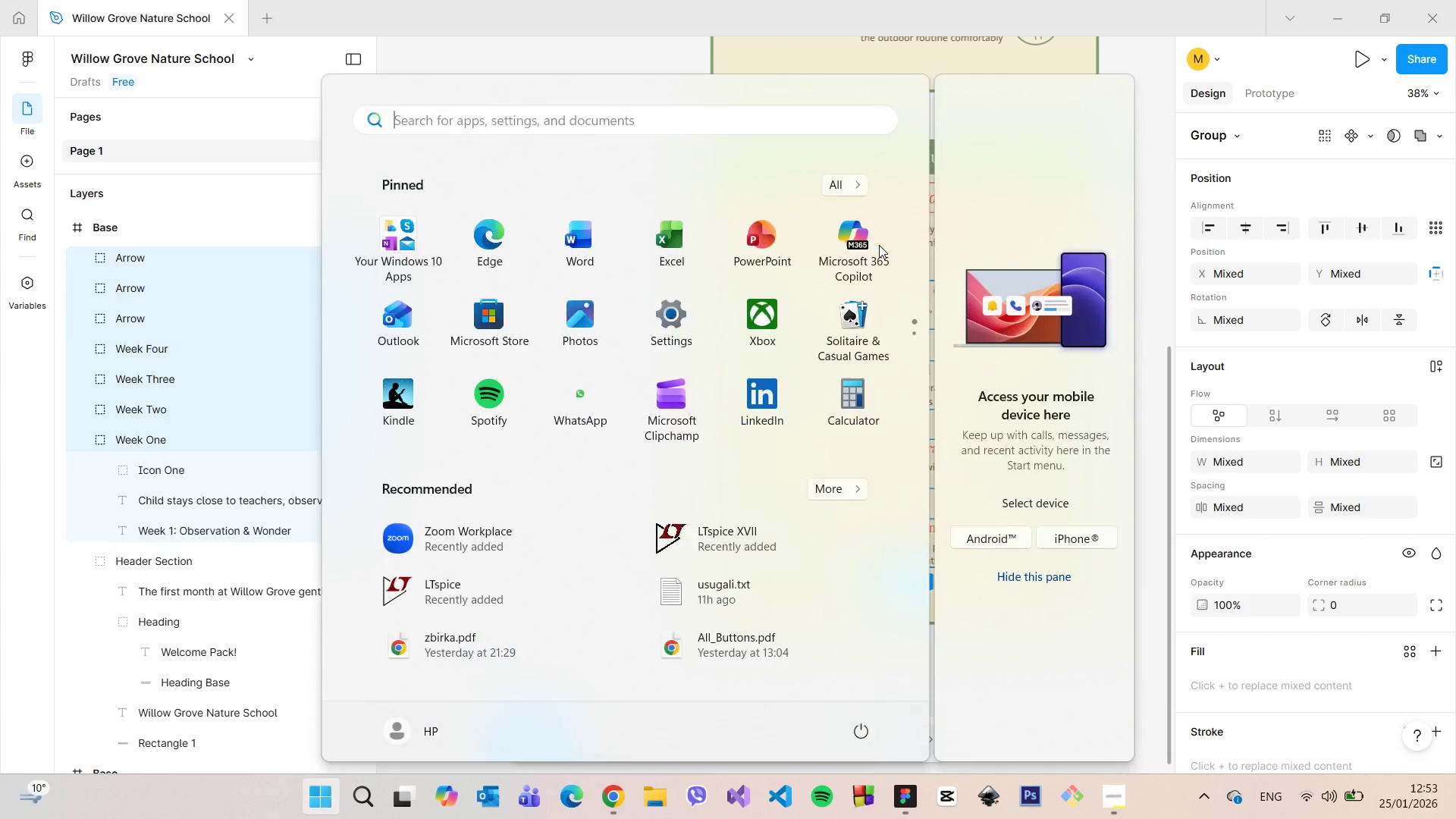 
hold_key(key=AltLeft, duration=0.55)
 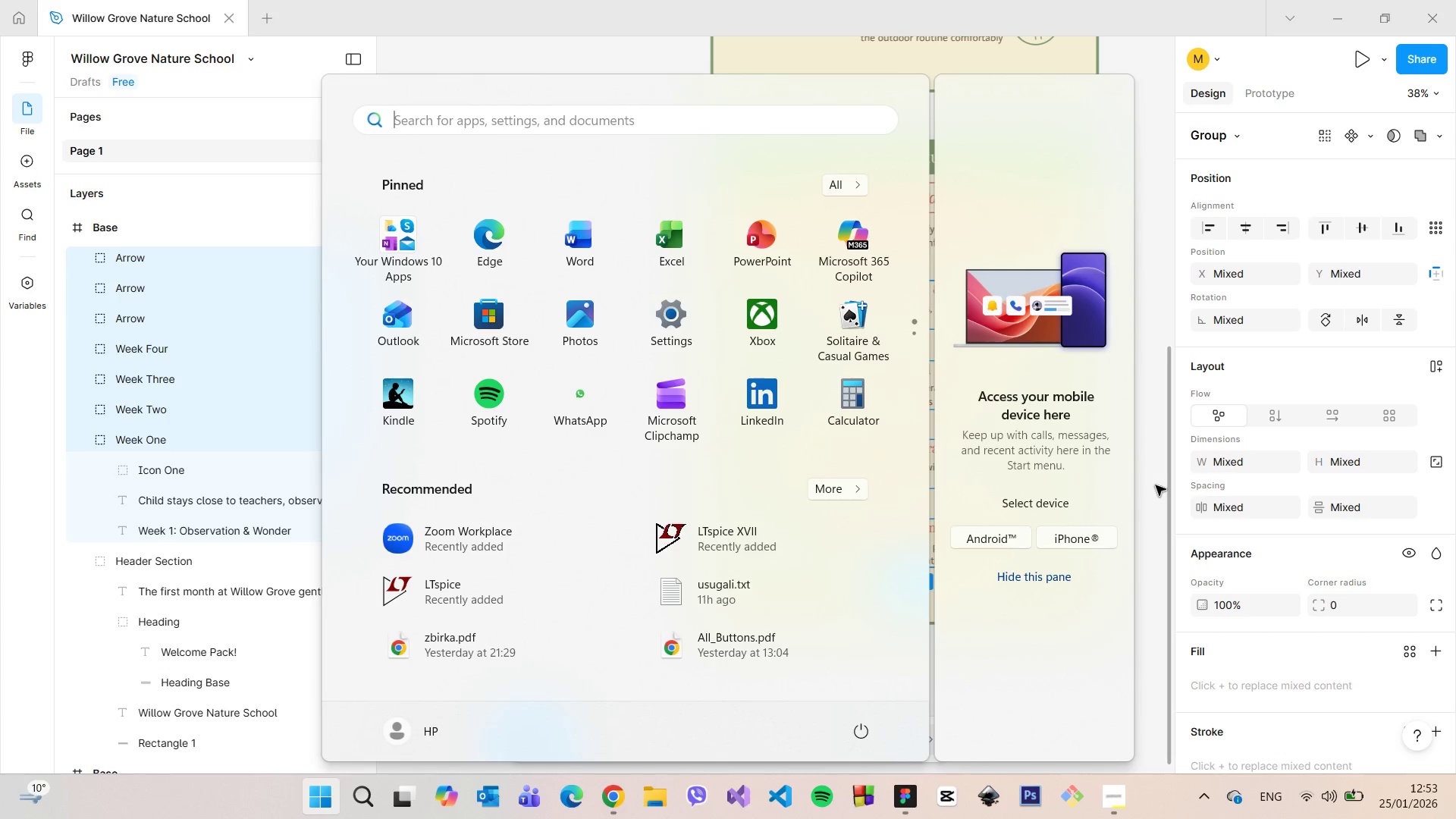 
hold_key(key=AltLeft, duration=2.89)
left_click([1156, 485])
 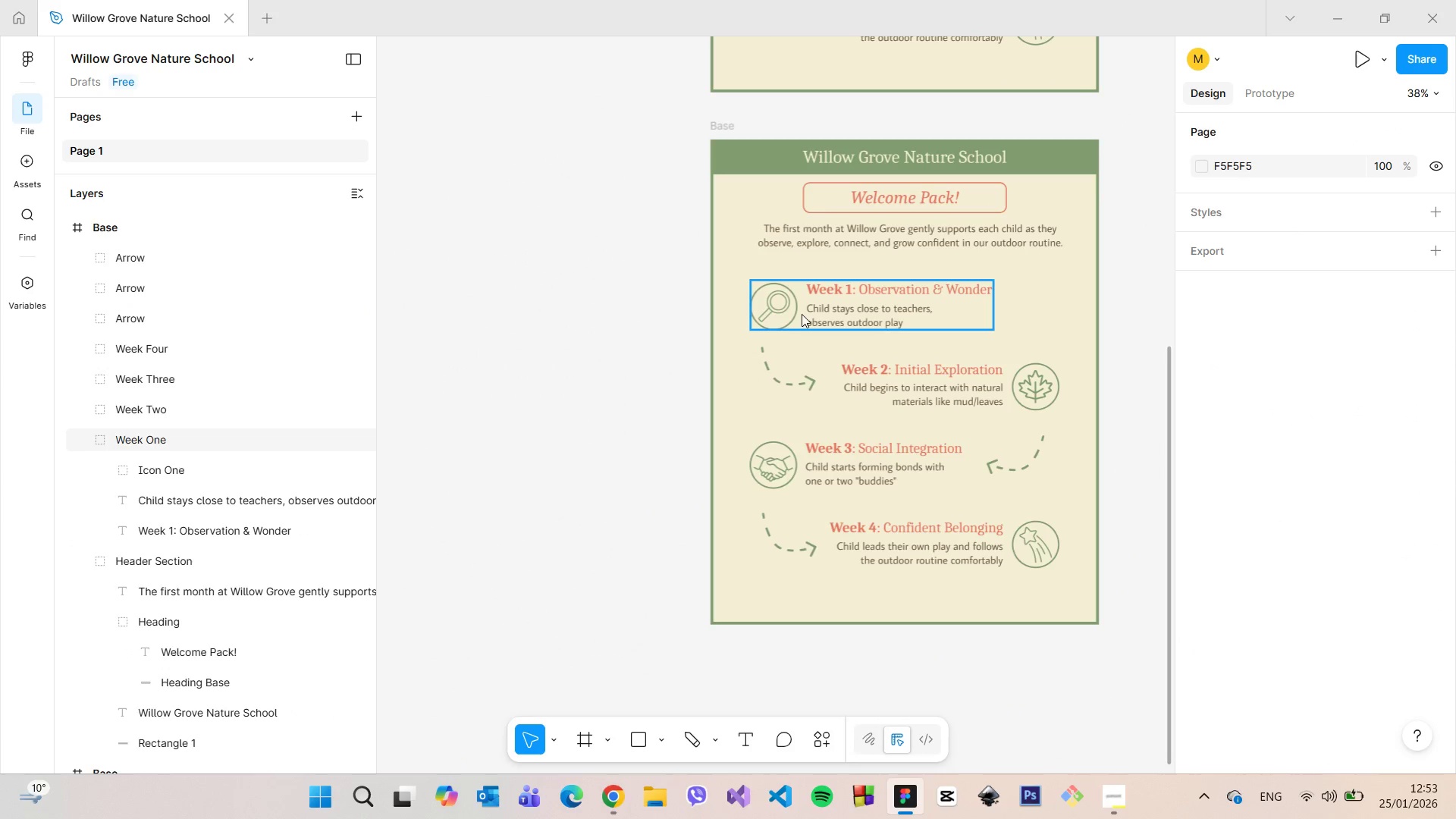 
left_click([766, 315])
 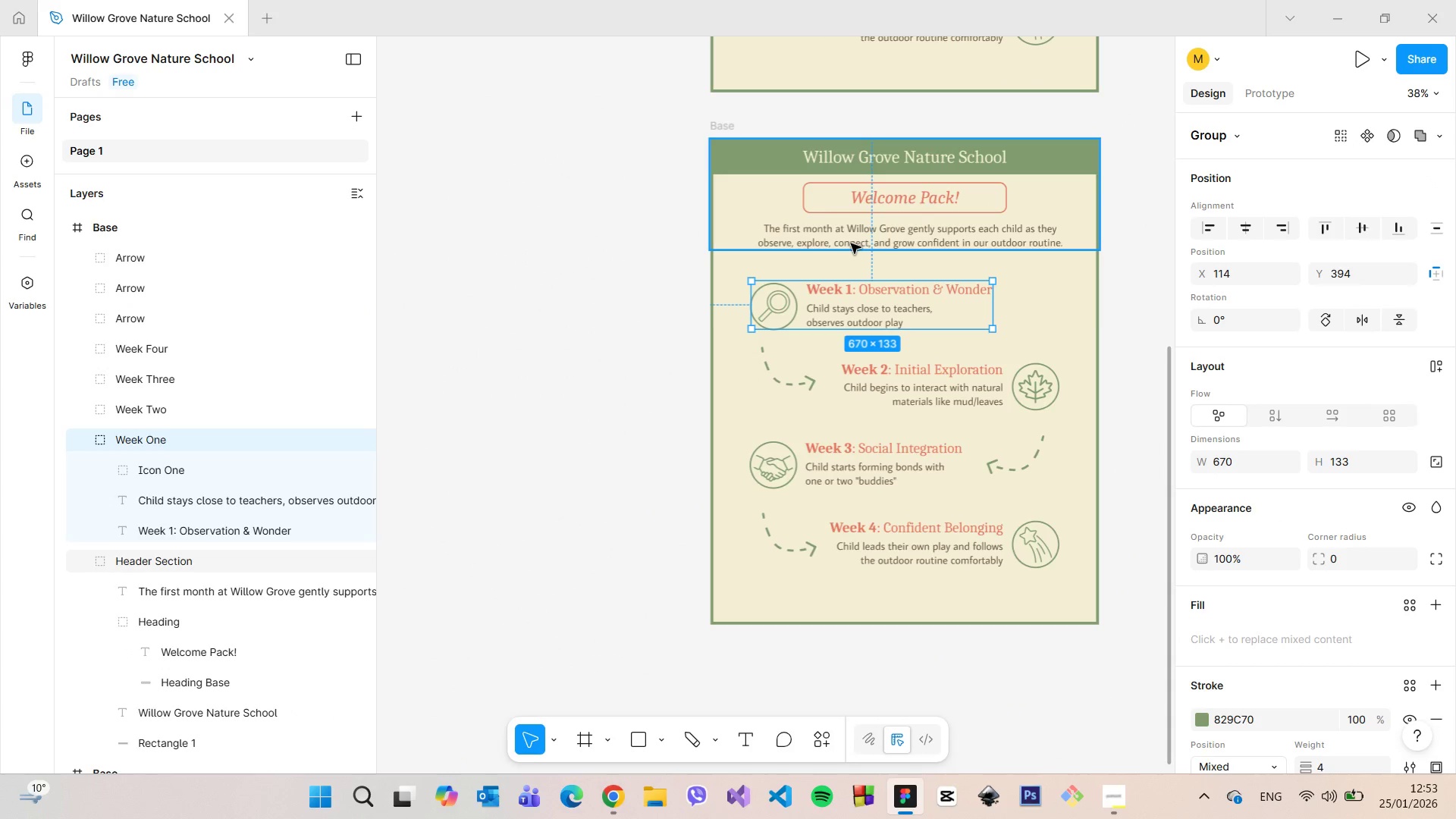 
hold_key(key=AltLeft, duration=0.47)
 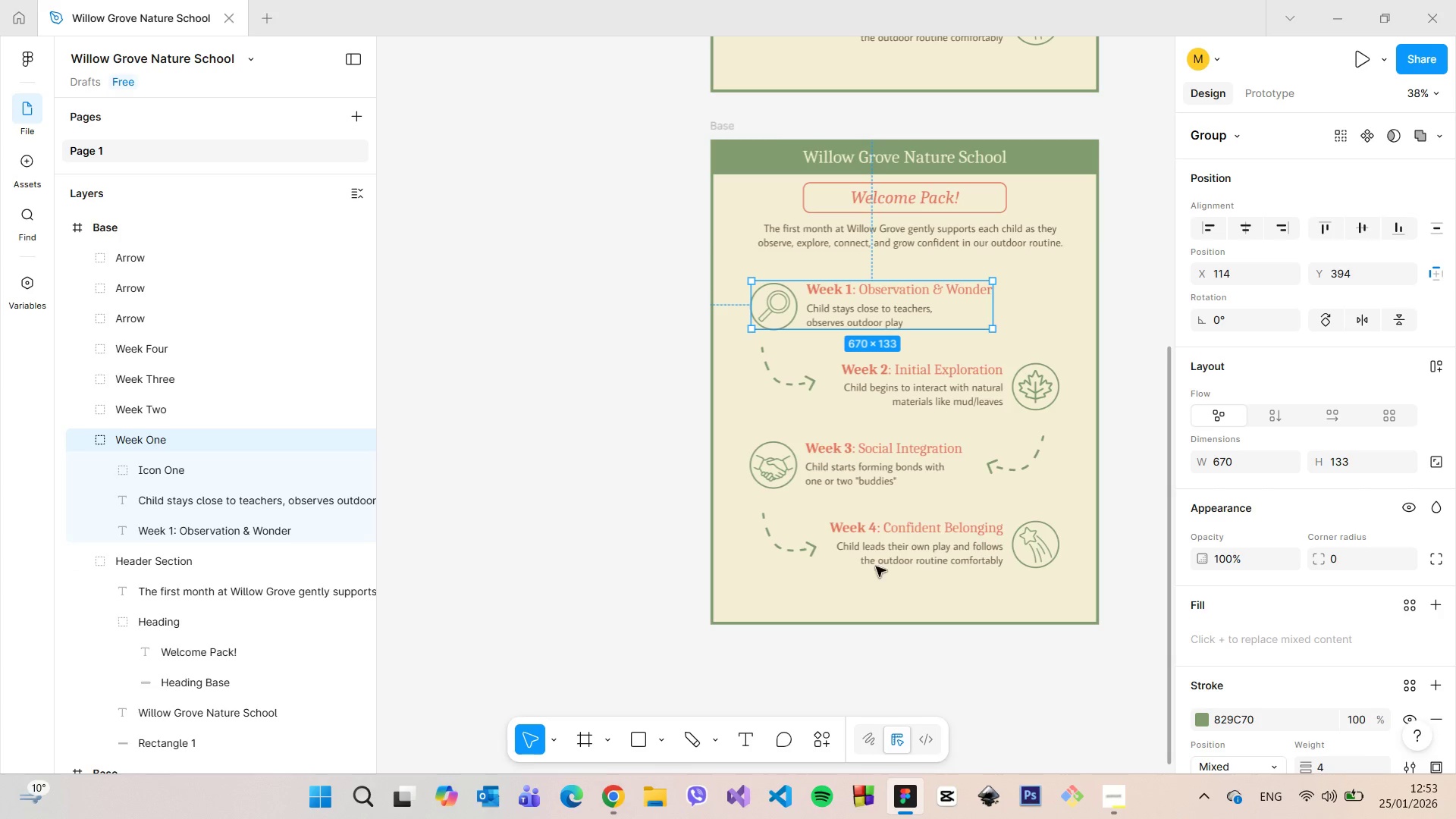 
left_click([877, 561])
 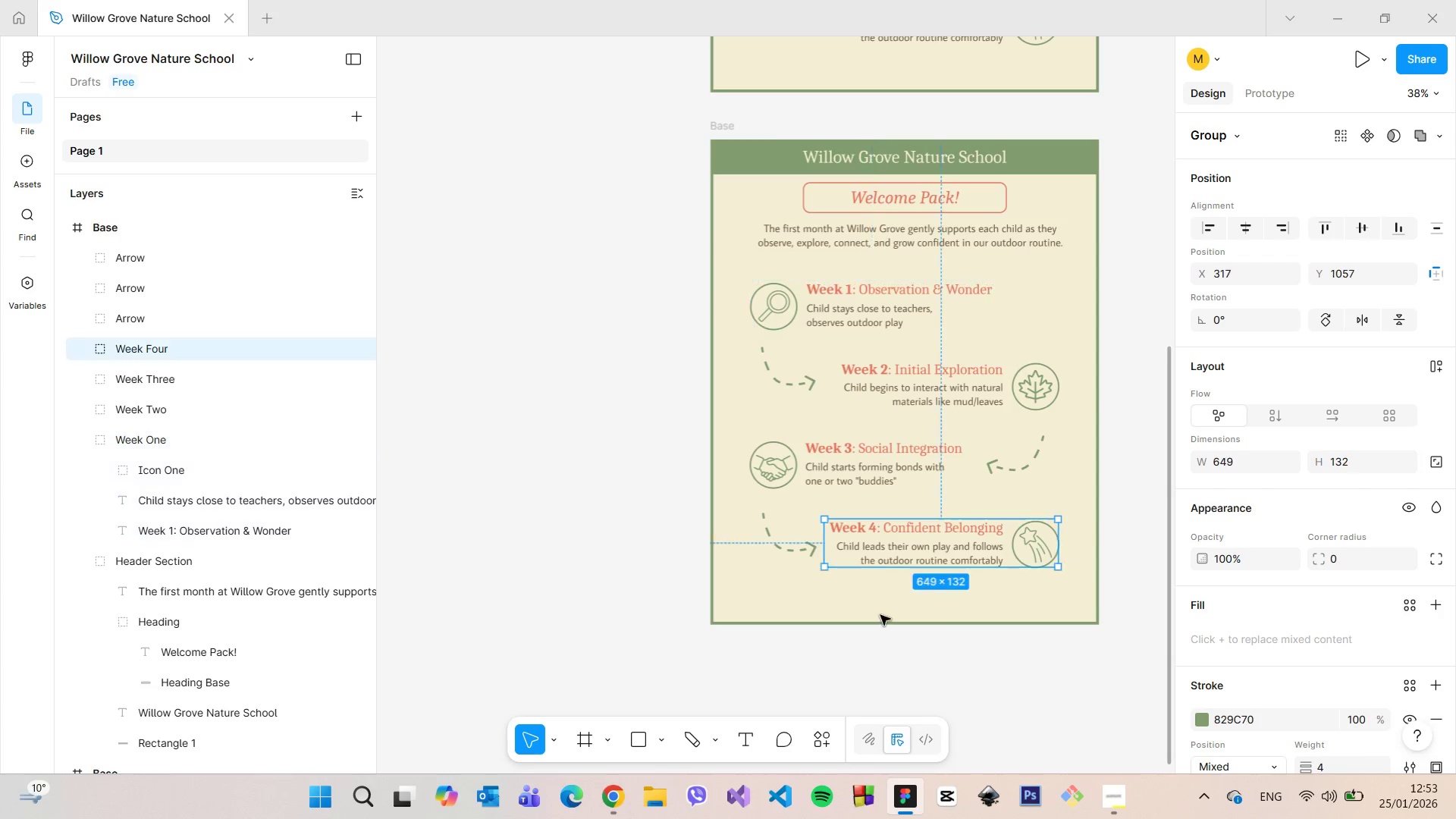 
hold_key(key=AltLeft, duration=0.44)
 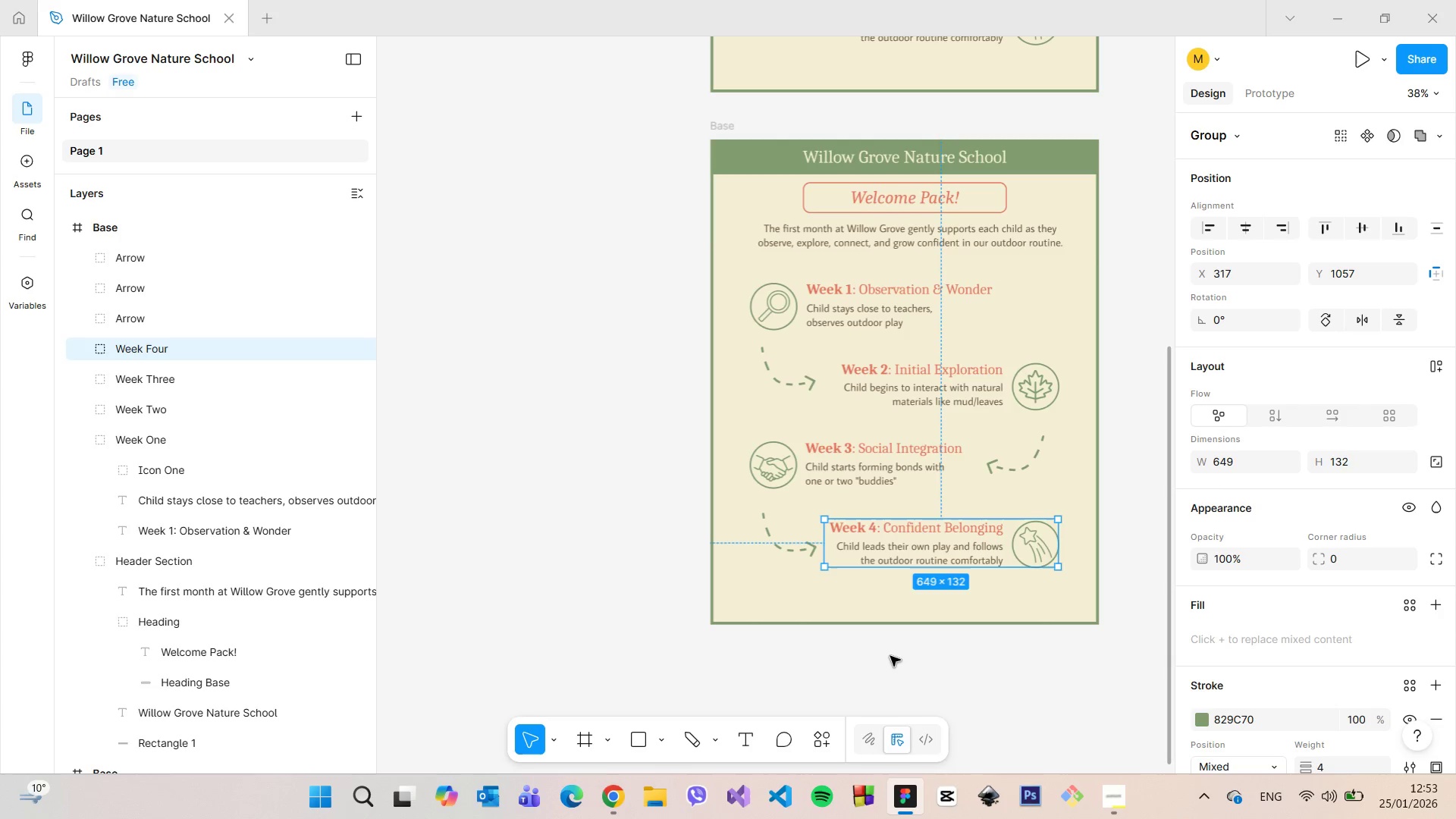 
left_click([890, 656])
 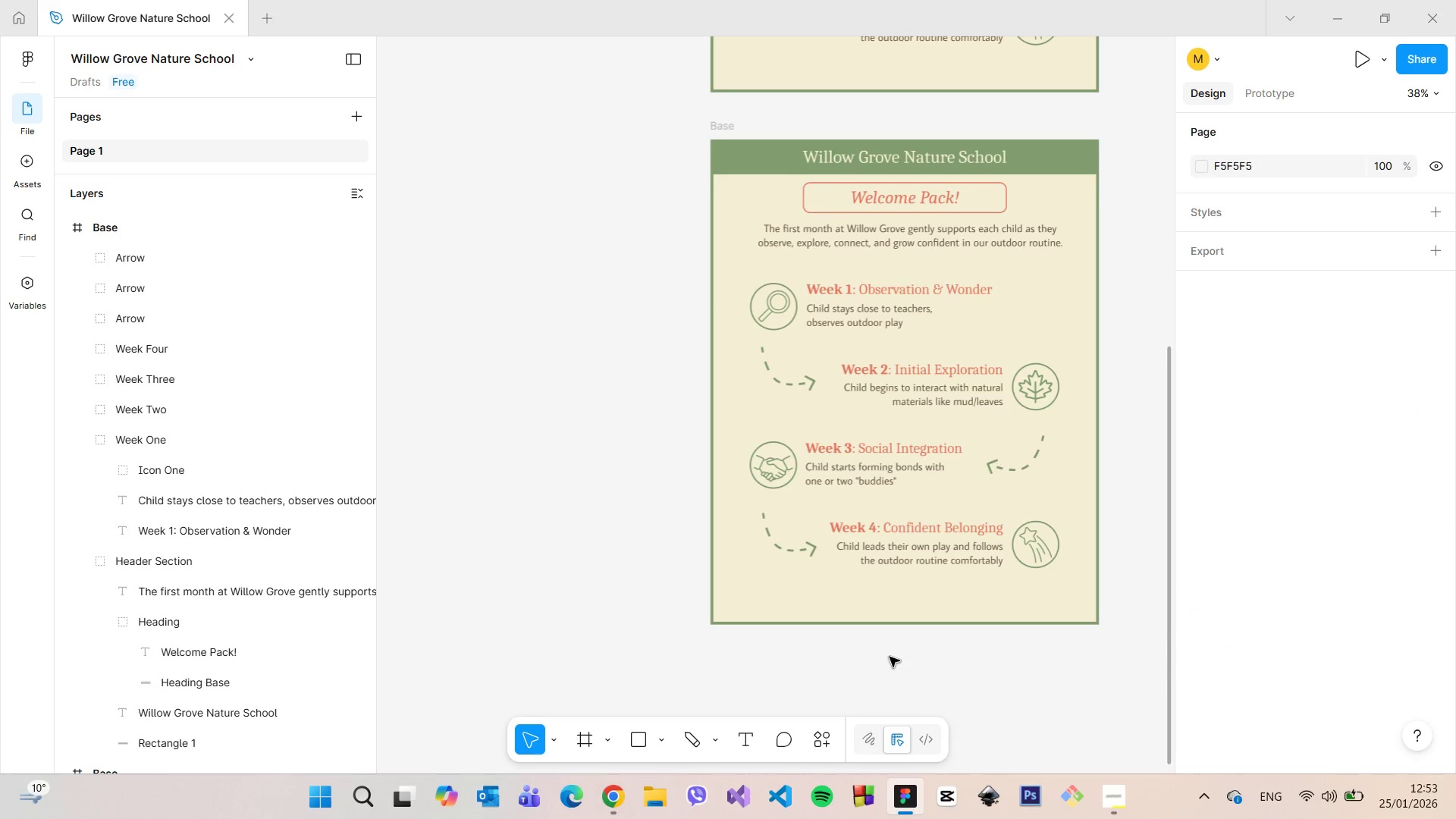 
scroll: coordinate [888, 656], scroll_direction: down, amount: 5.0
 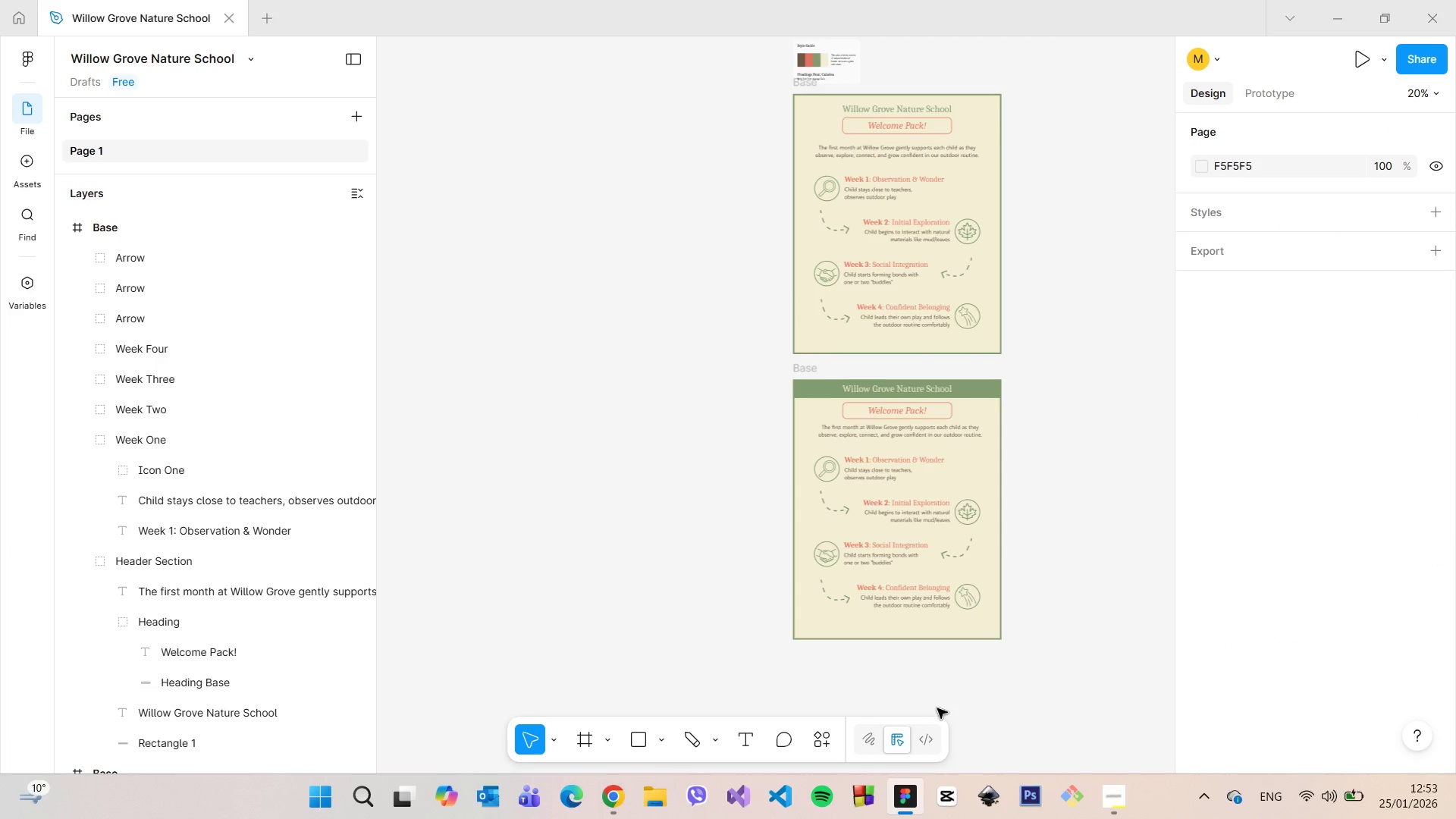 
scroll: coordinate [937, 708], scroll_direction: up, amount: 7.0
 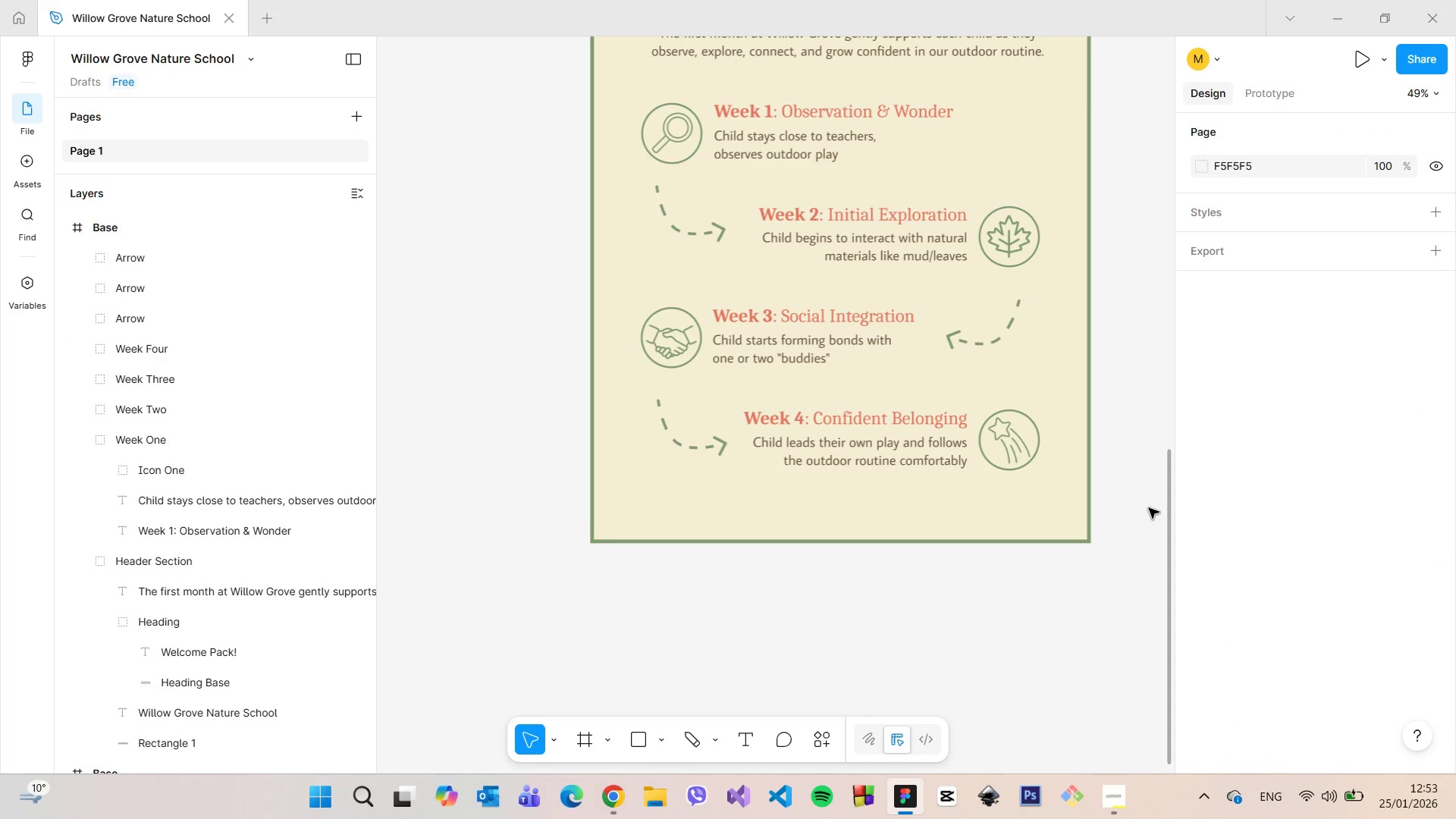 
left_click_drag(start_coordinate=[1167, 509], to_coordinate=[1140, 466])
 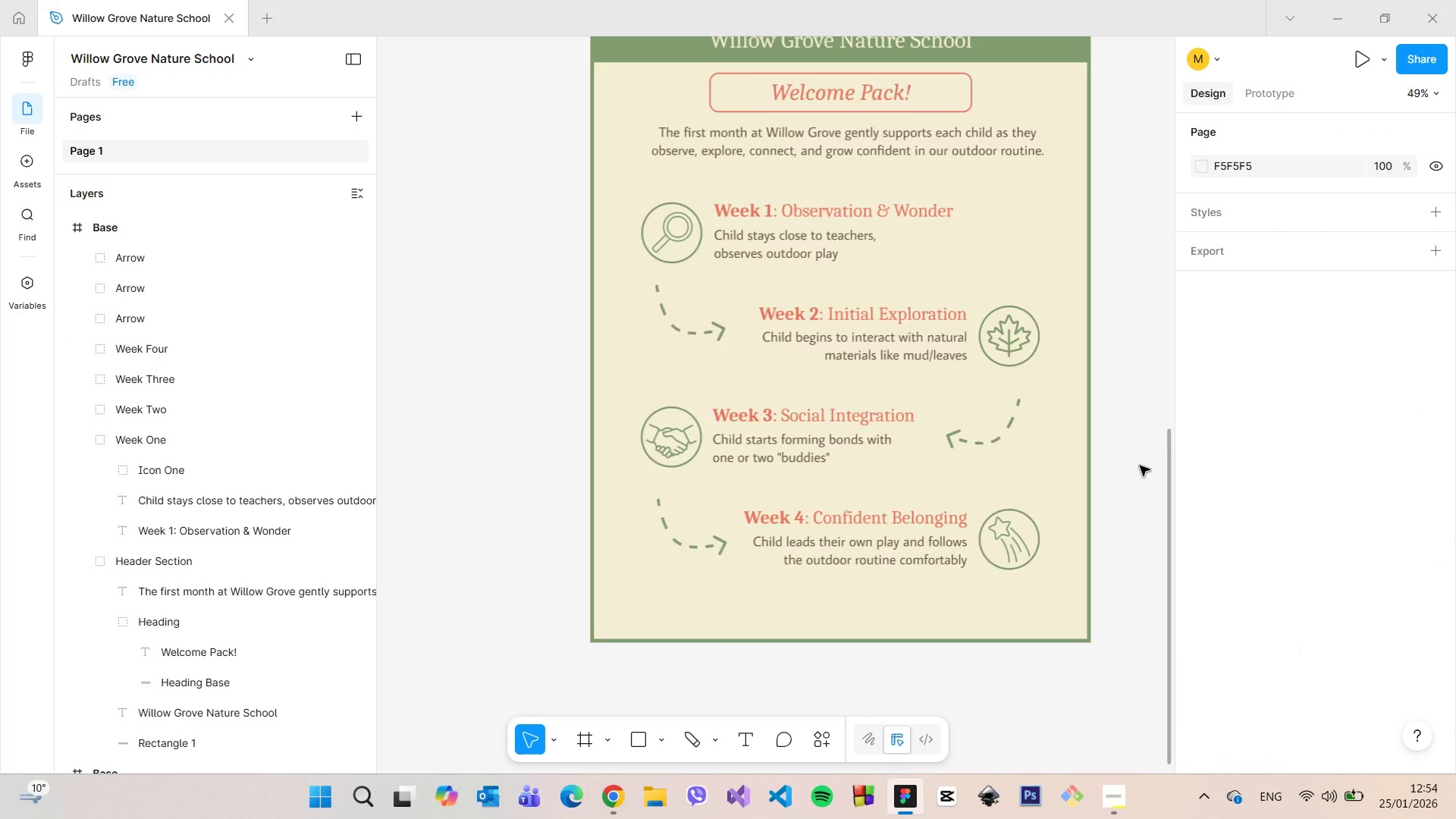 
scroll: coordinate [1140, 466], scroll_direction: down, amount: 2.0
 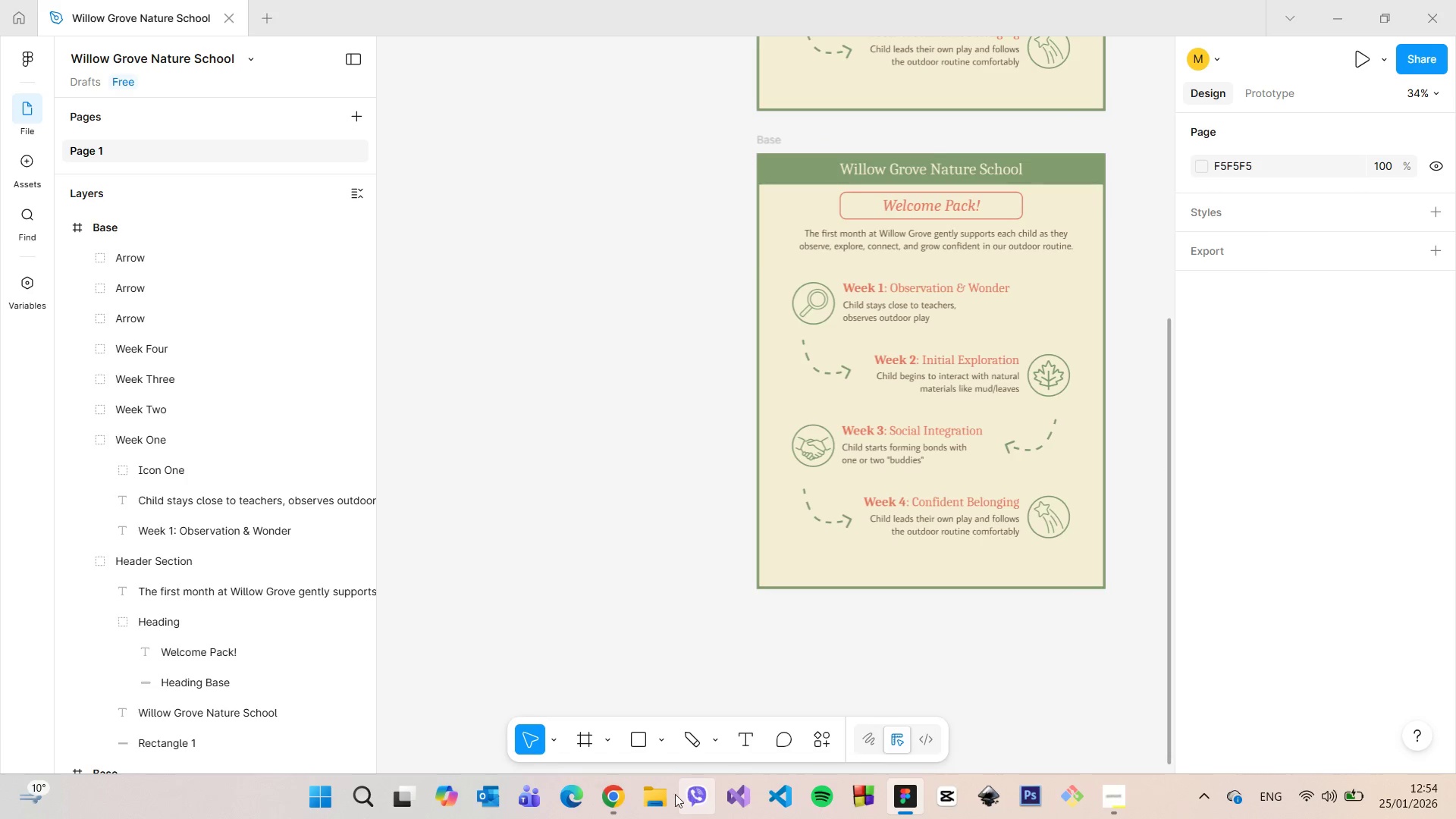 
left_click([318, 0])
 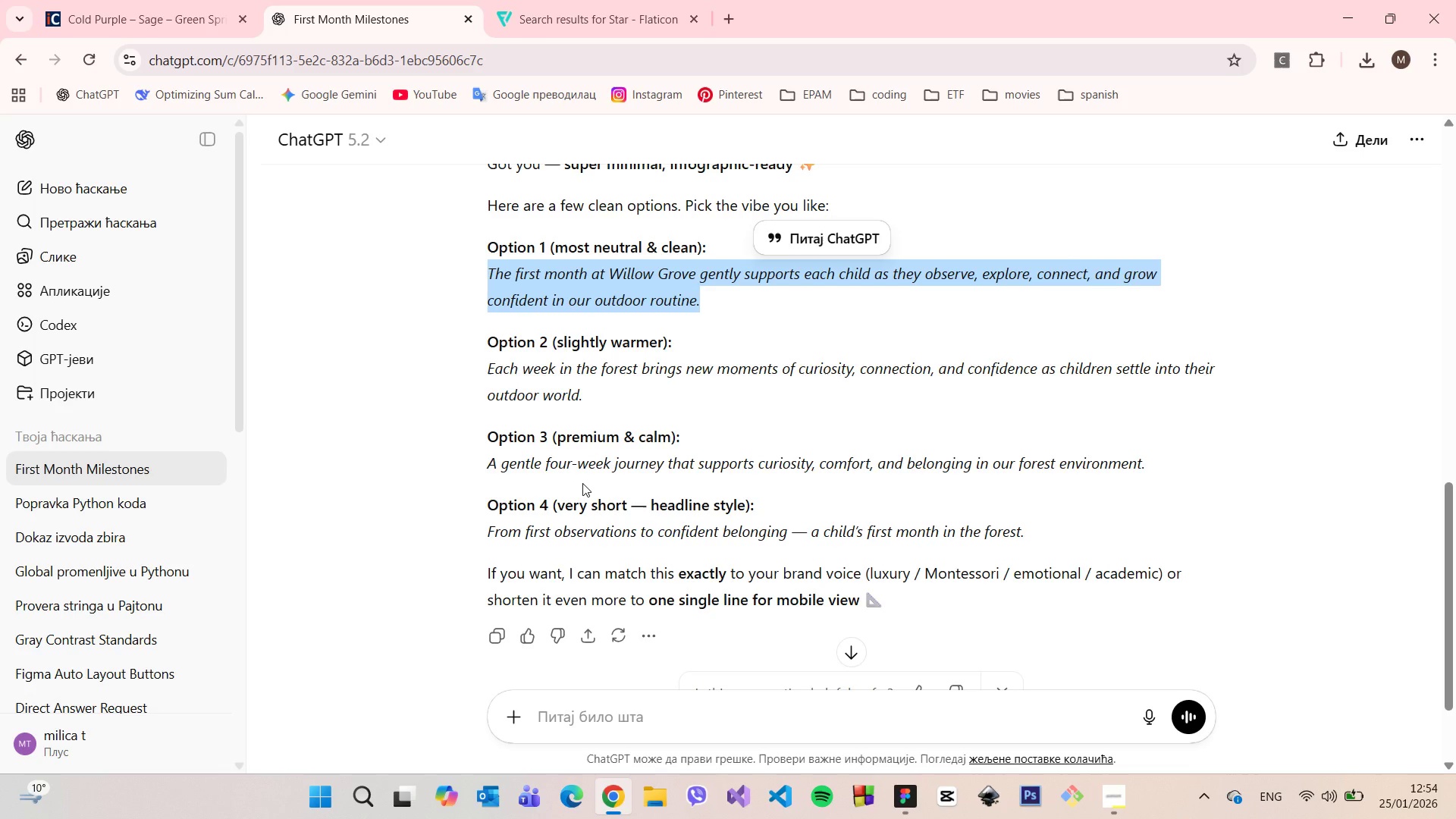 
wait(8.2)
 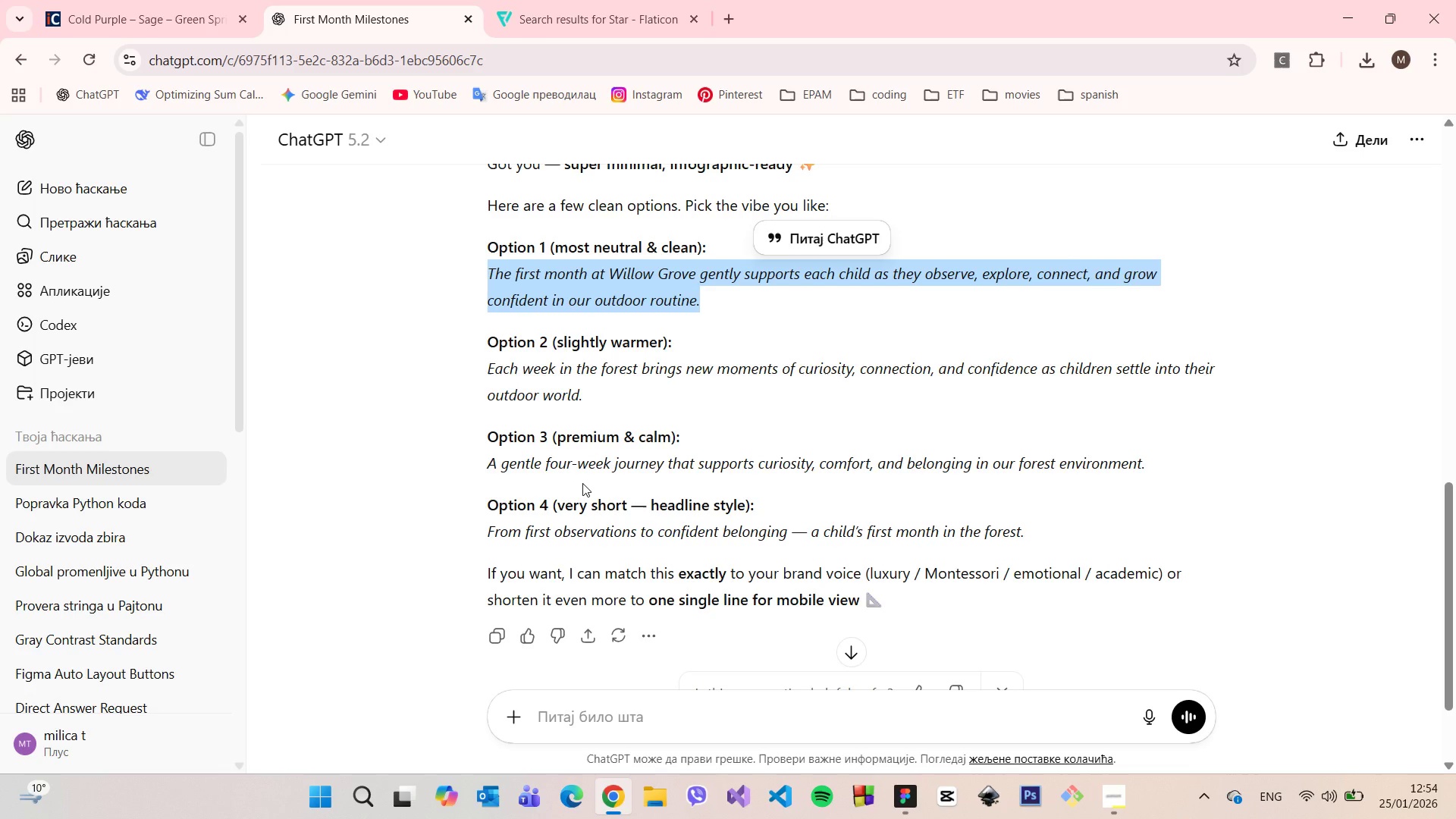 
scroll: coordinate [623, 531], scroll_direction: down, amount: 2.0
 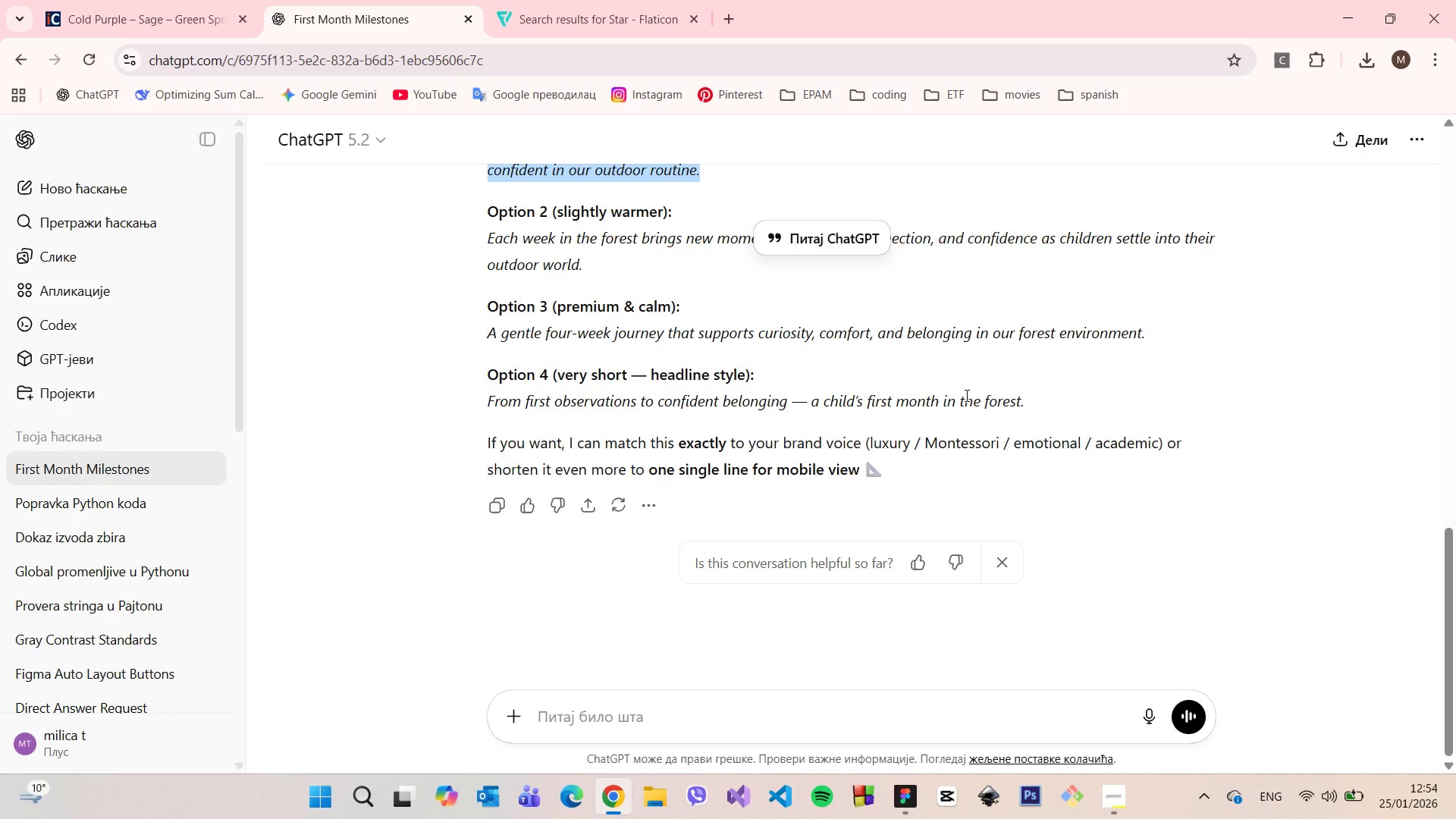 
left_click_drag(start_coordinate=[1019, 401], to_coordinate=[814, 397])
 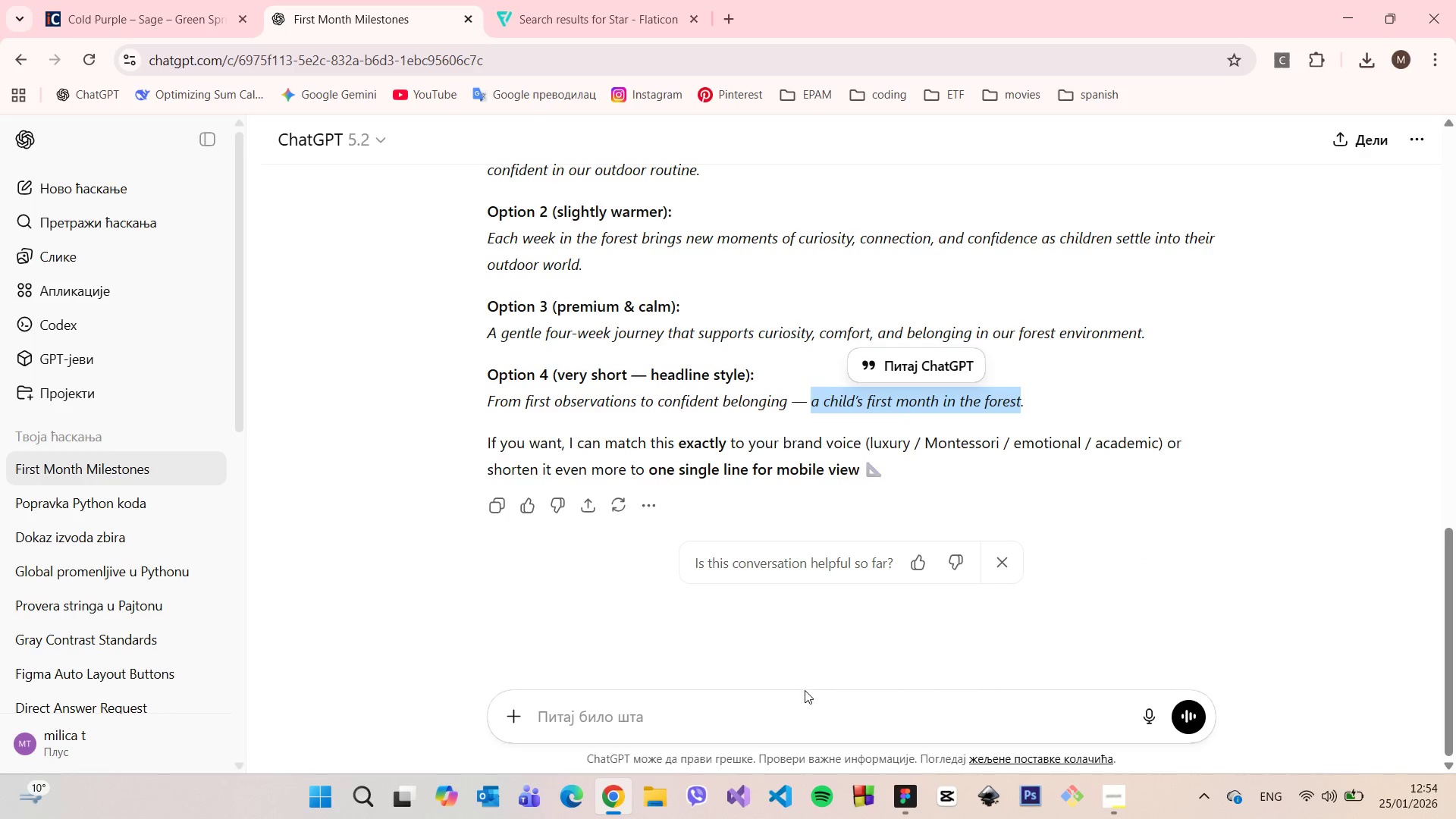 
left_click([798, 703])
 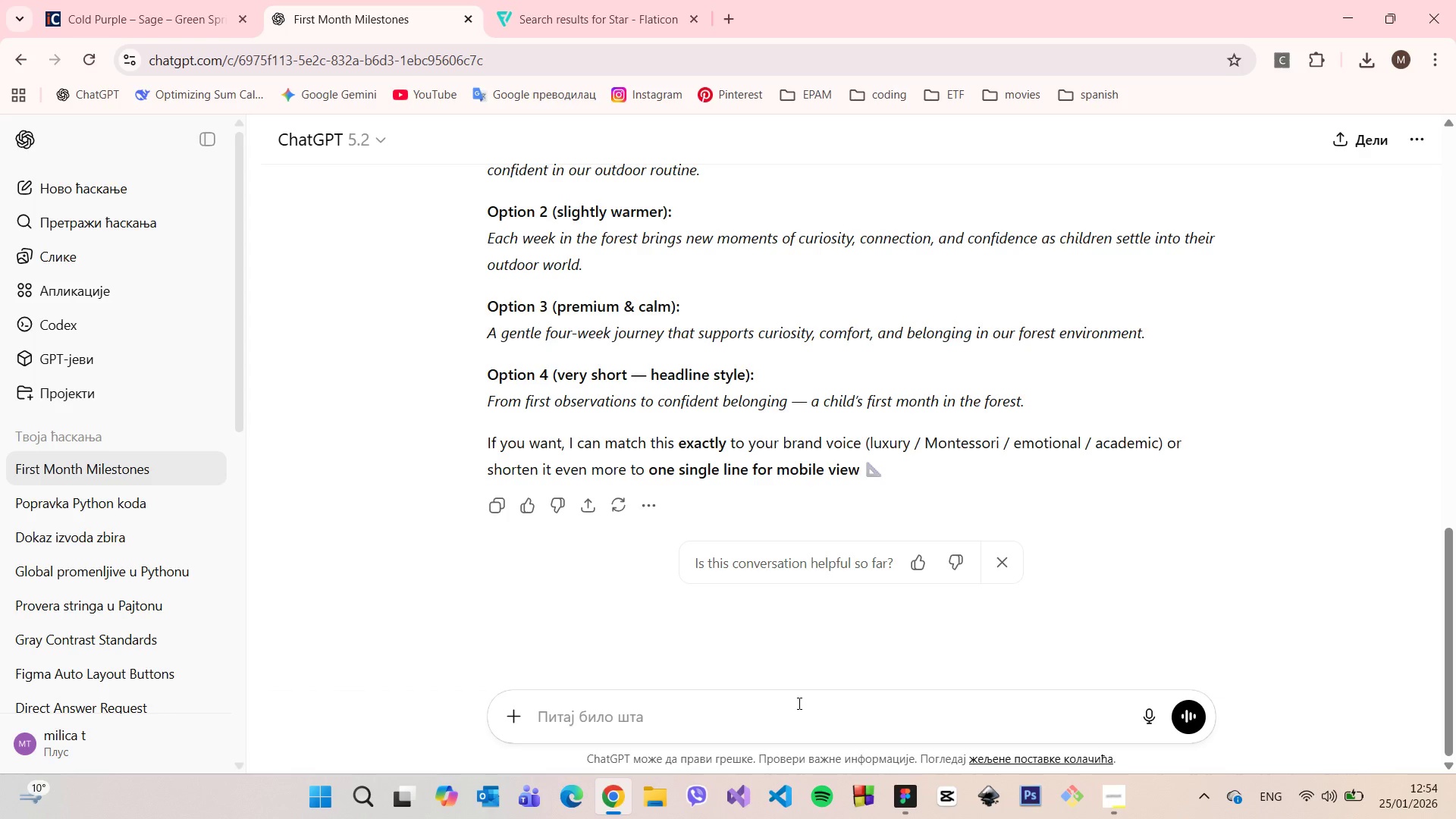 
type(an )
key(Backspace)
type(d now a sentence for the edning of the )
 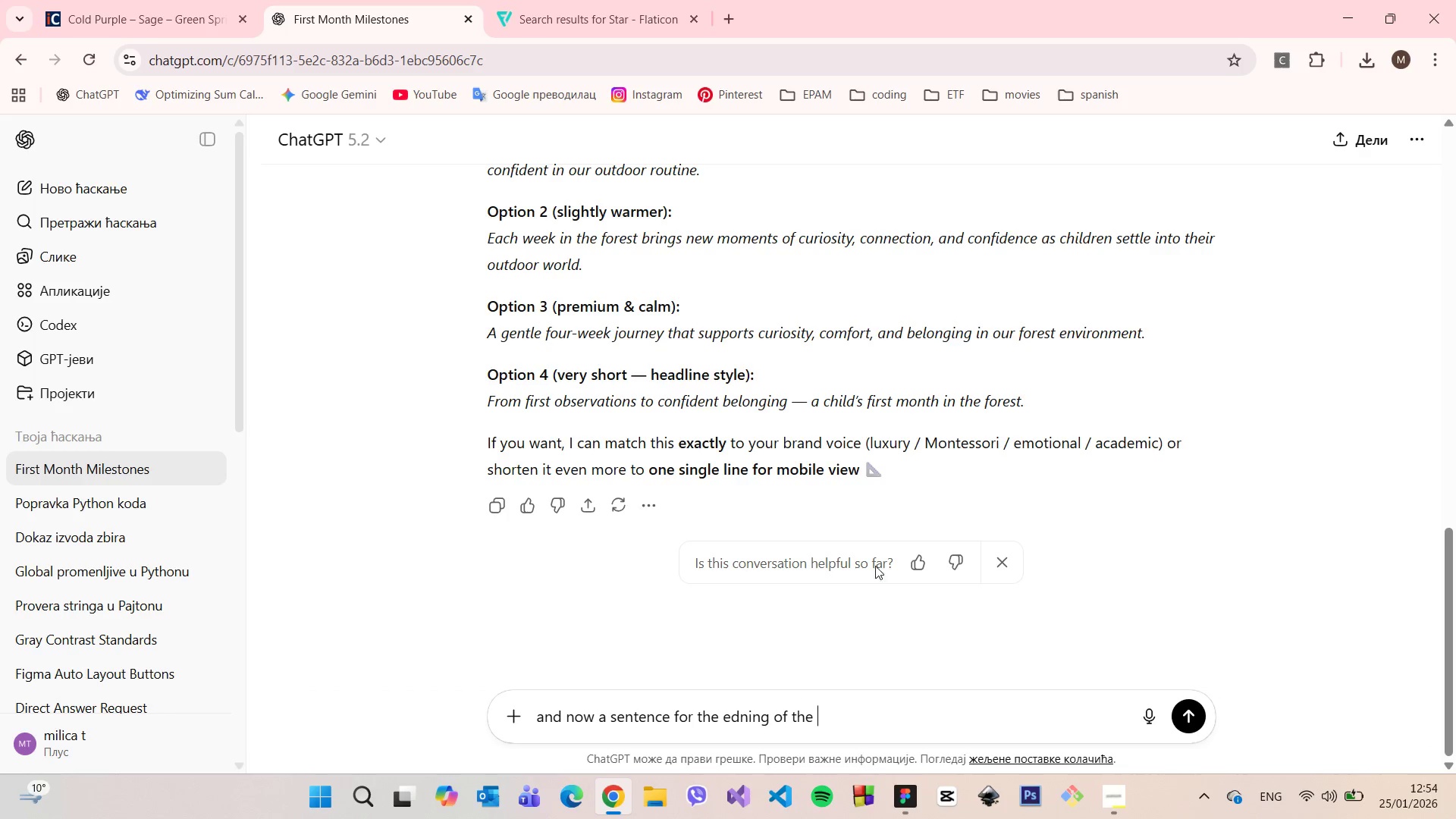 
scroll: coordinate [888, 546], scroll_direction: up, amount: 7.0
 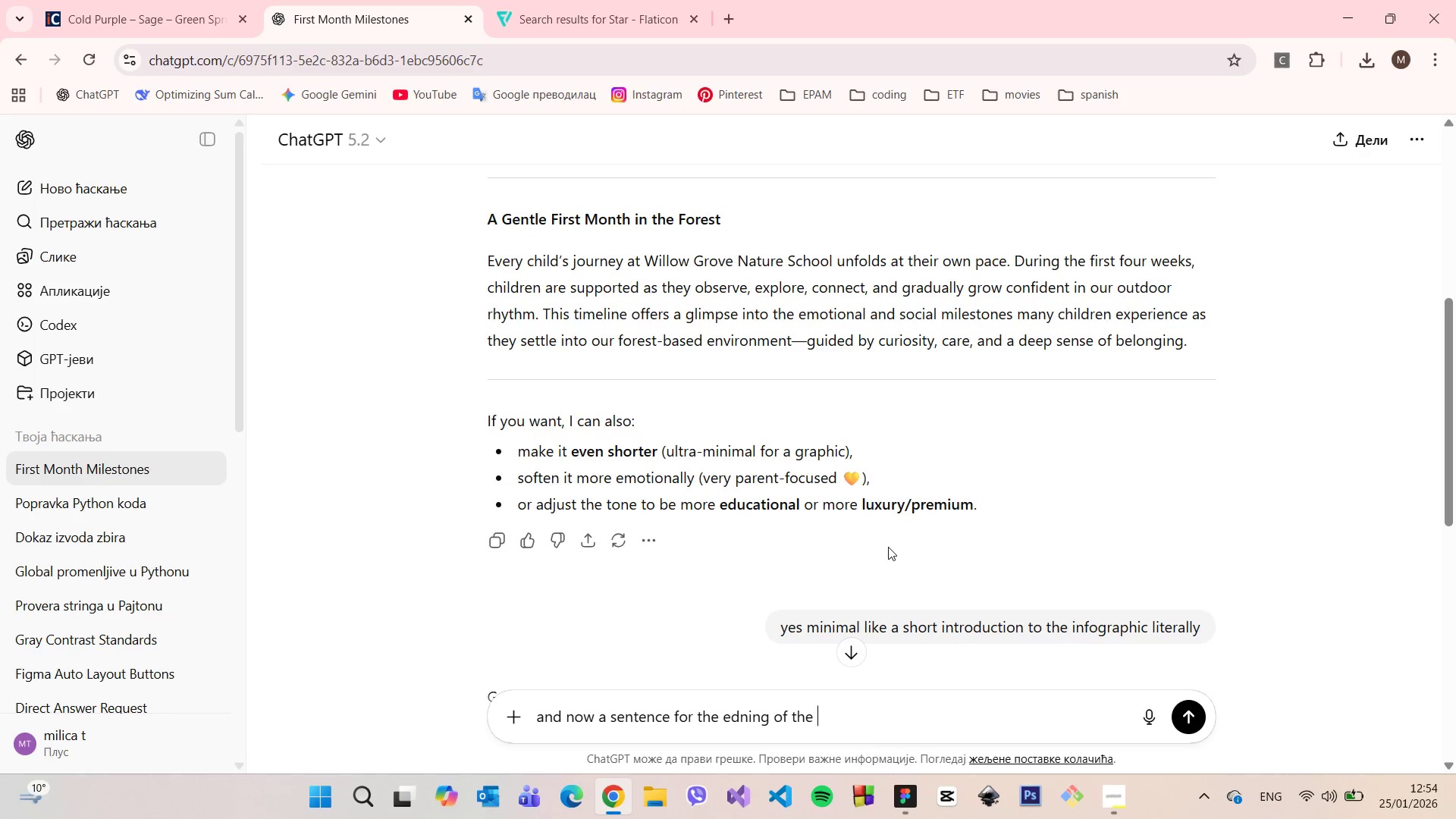 
type(infographc)
key(Backspace)
type(ic)
 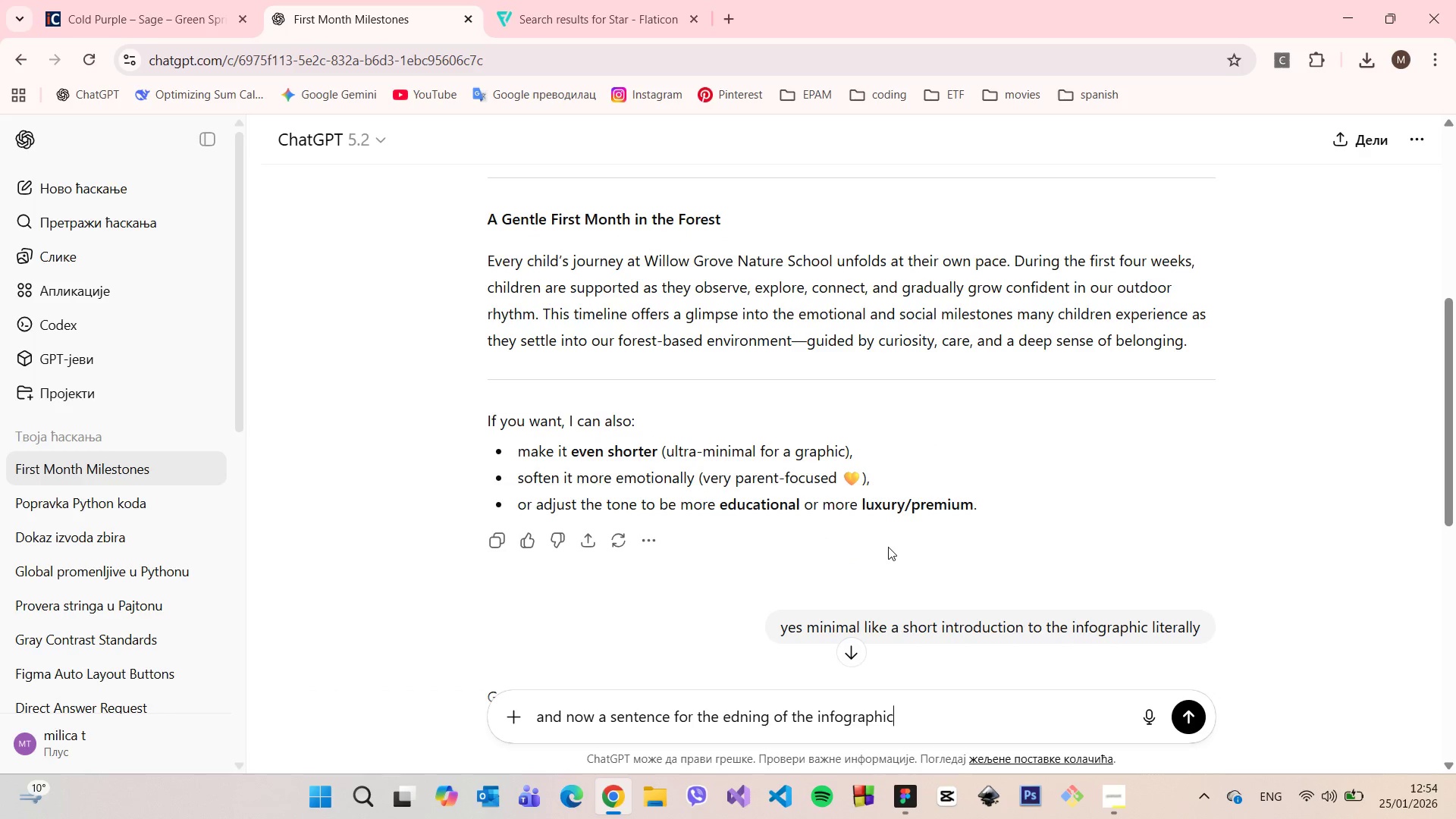 
key(Enter)
 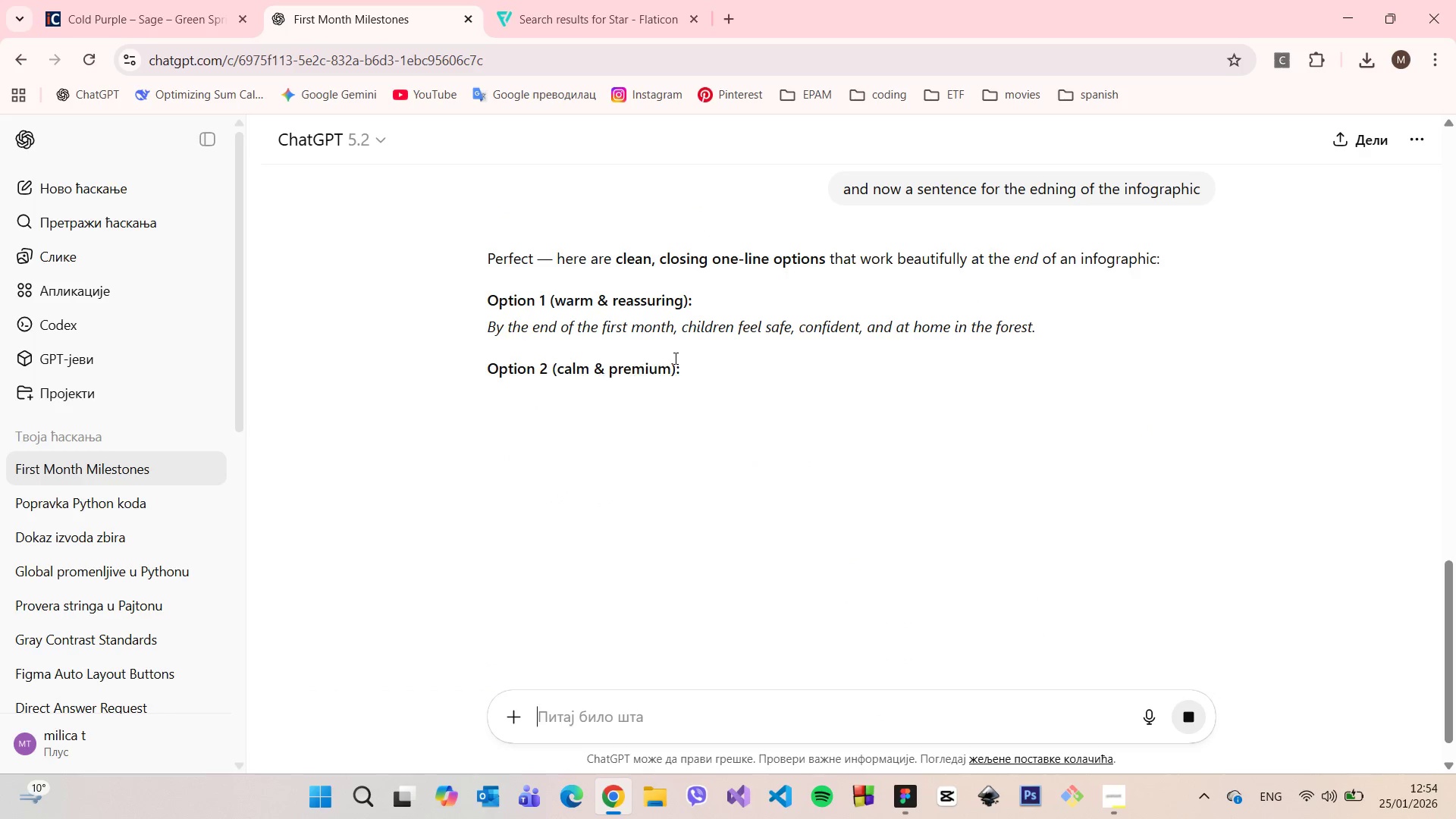 
wait(8.48)
 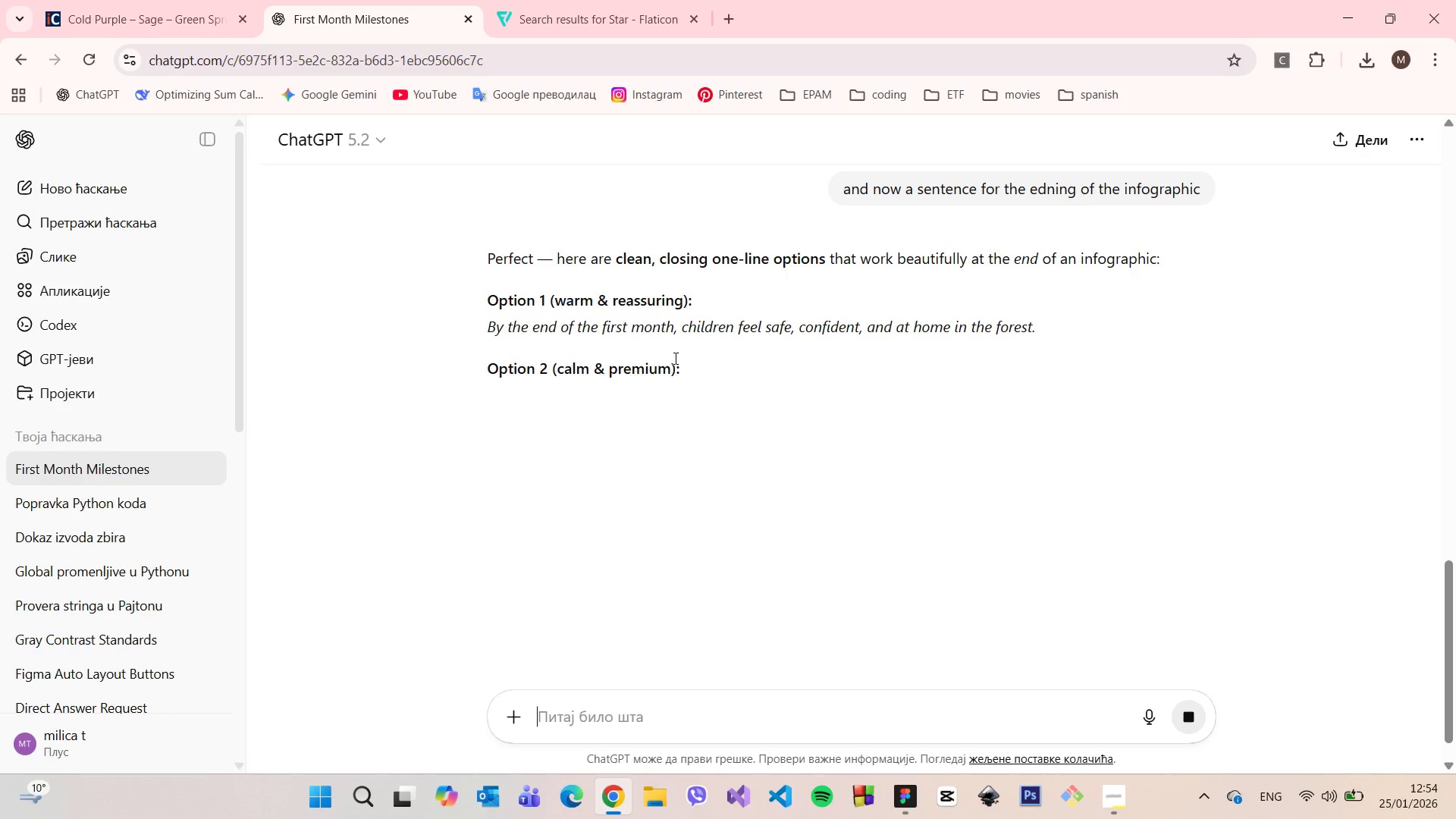 
scroll: coordinate [676, 359], scroll_direction: down, amount: 1.0
 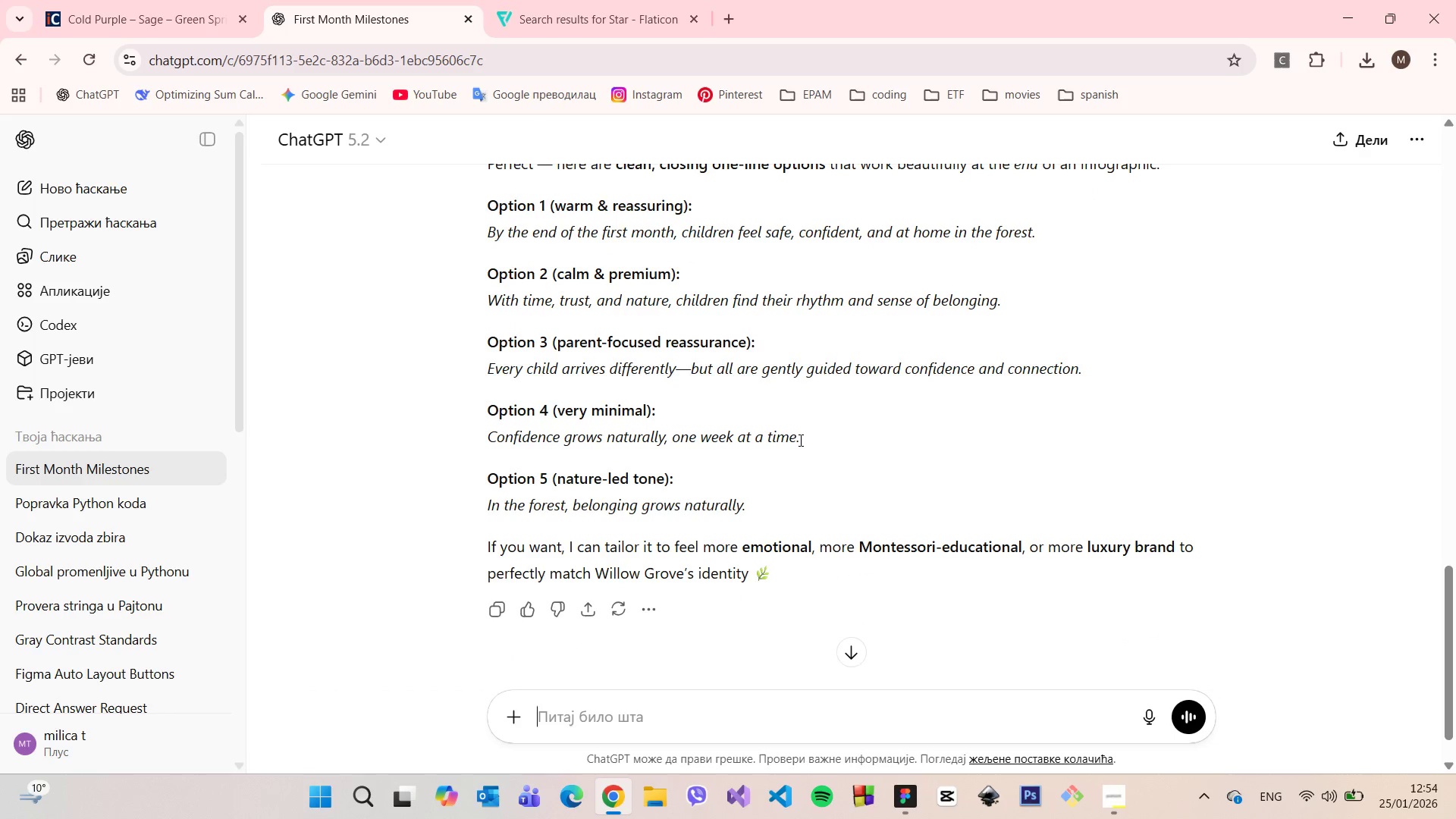 
left_click_drag(start_coordinate=[796, 438], to_coordinate=[470, 440])
 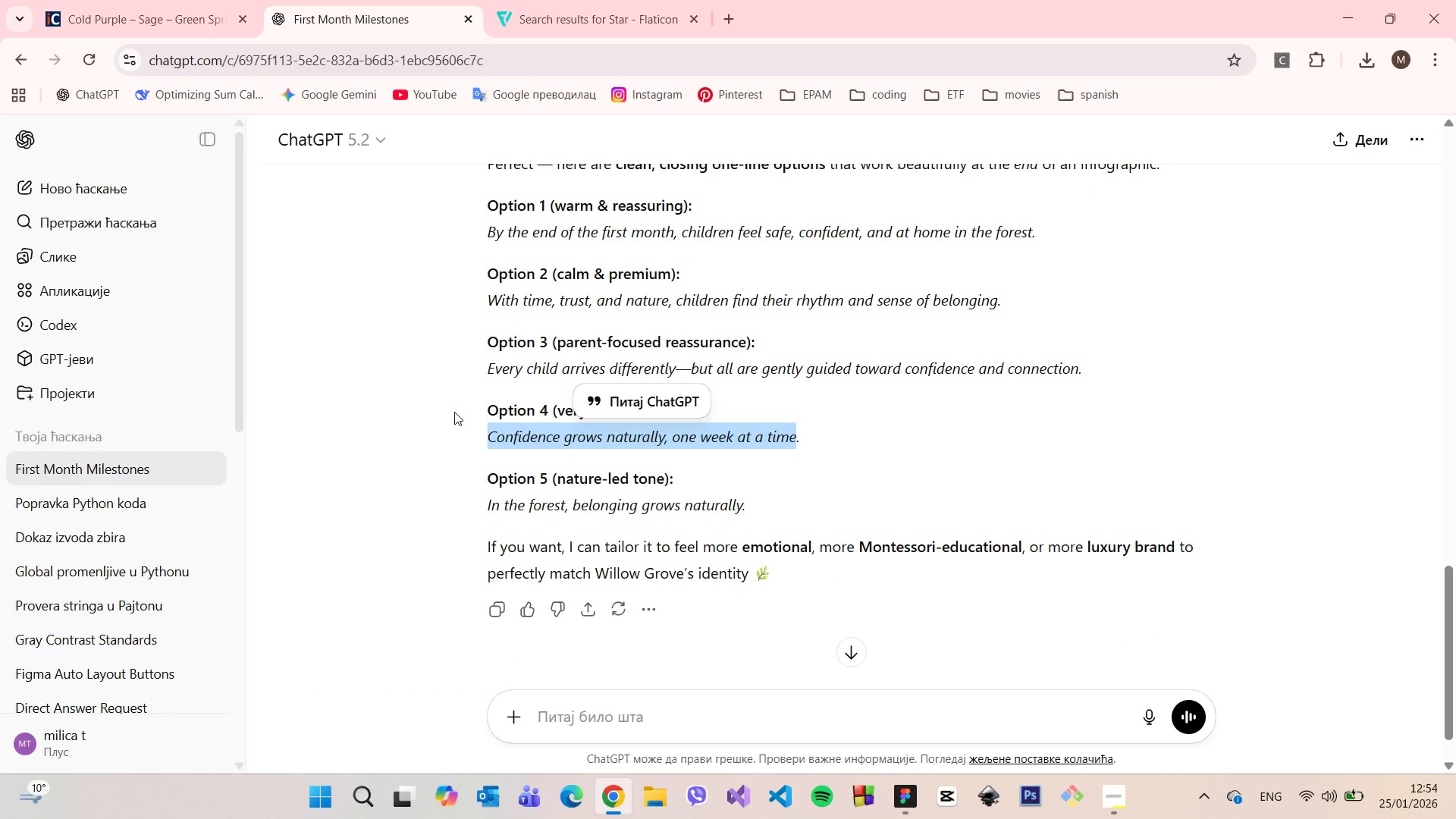 
key(Control+C)
 